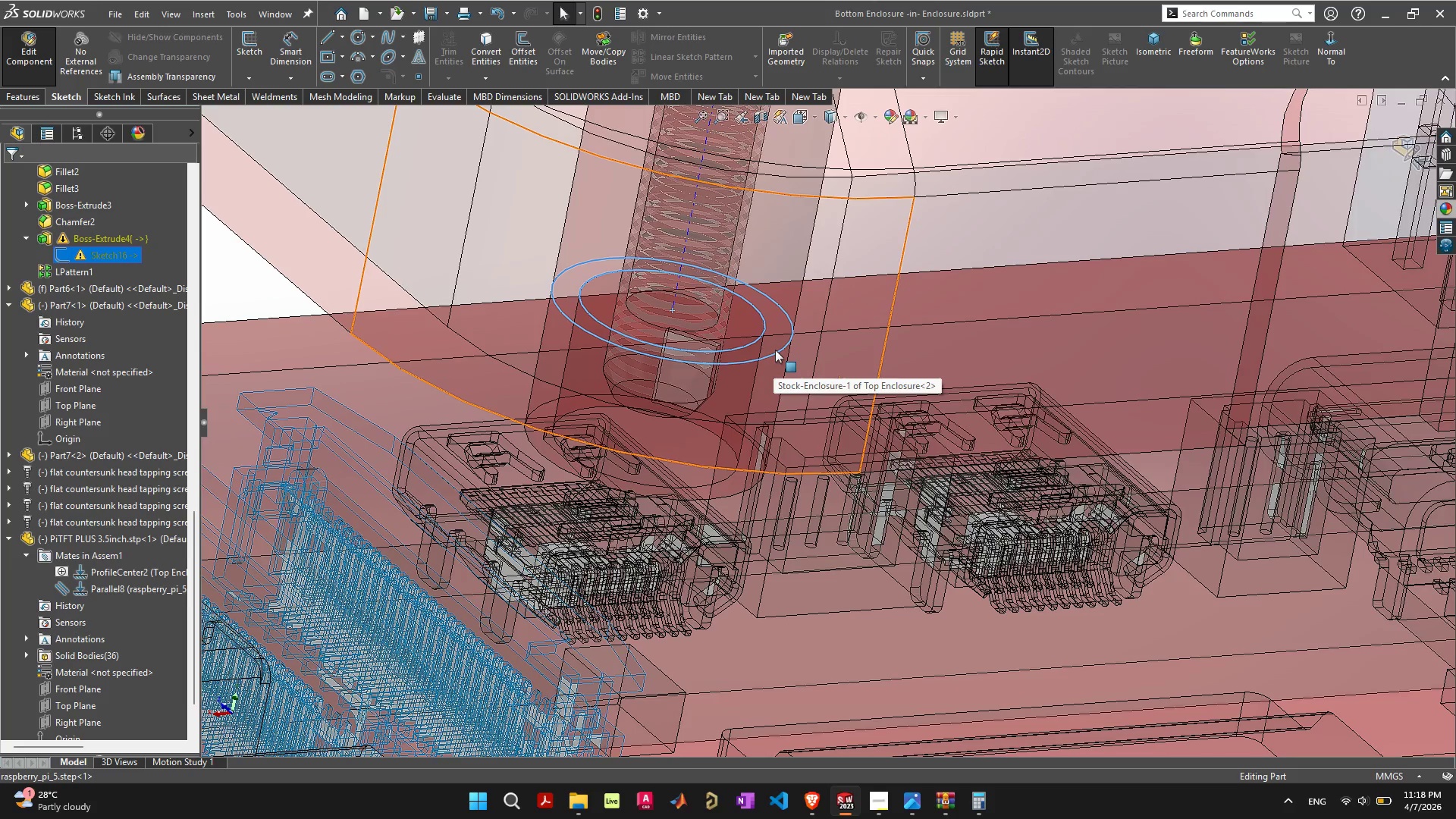 
scroll: coordinate [775, 350], scroll_direction: down, amount: 2.0
 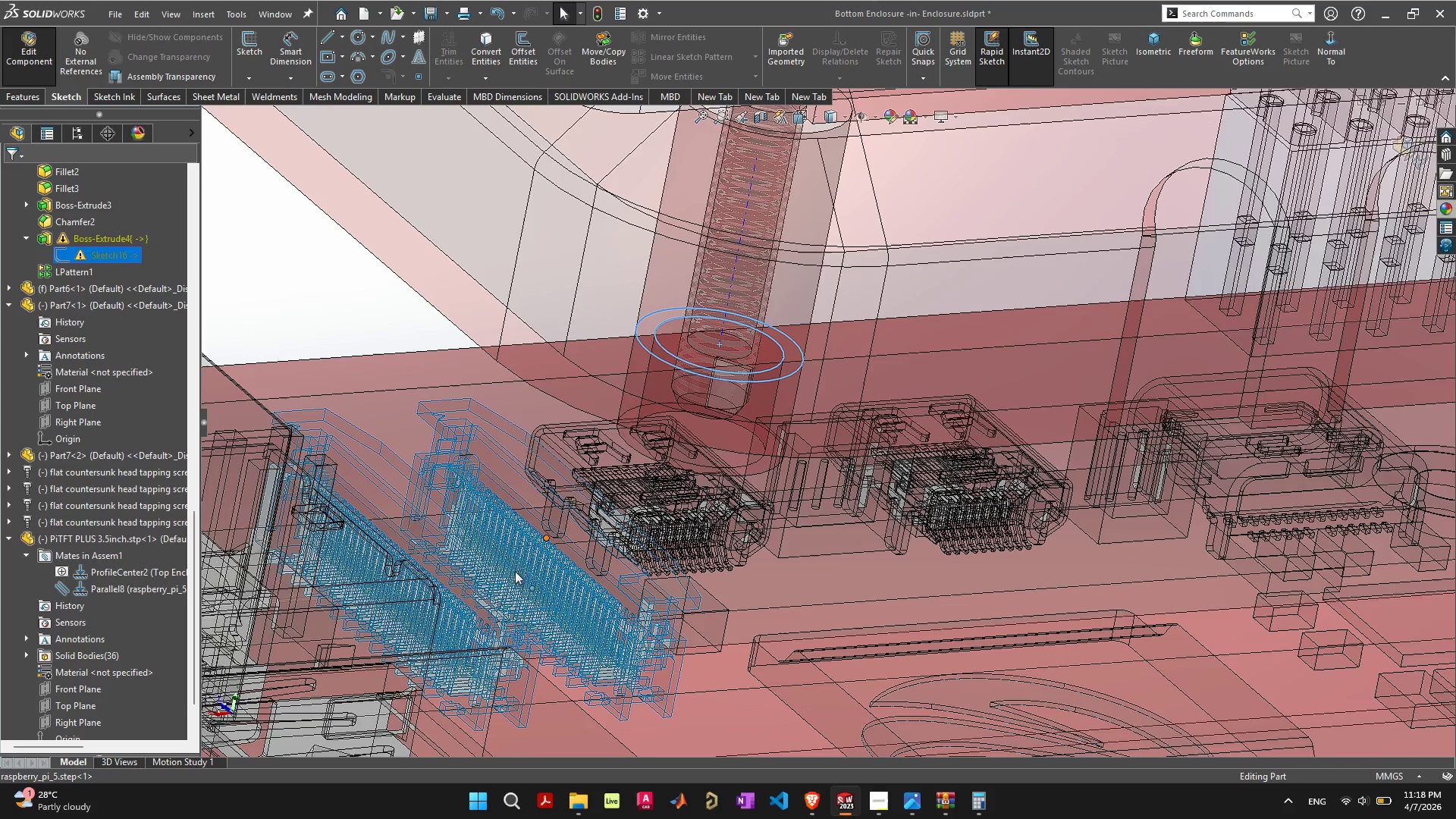 
left_click([520, 567])
 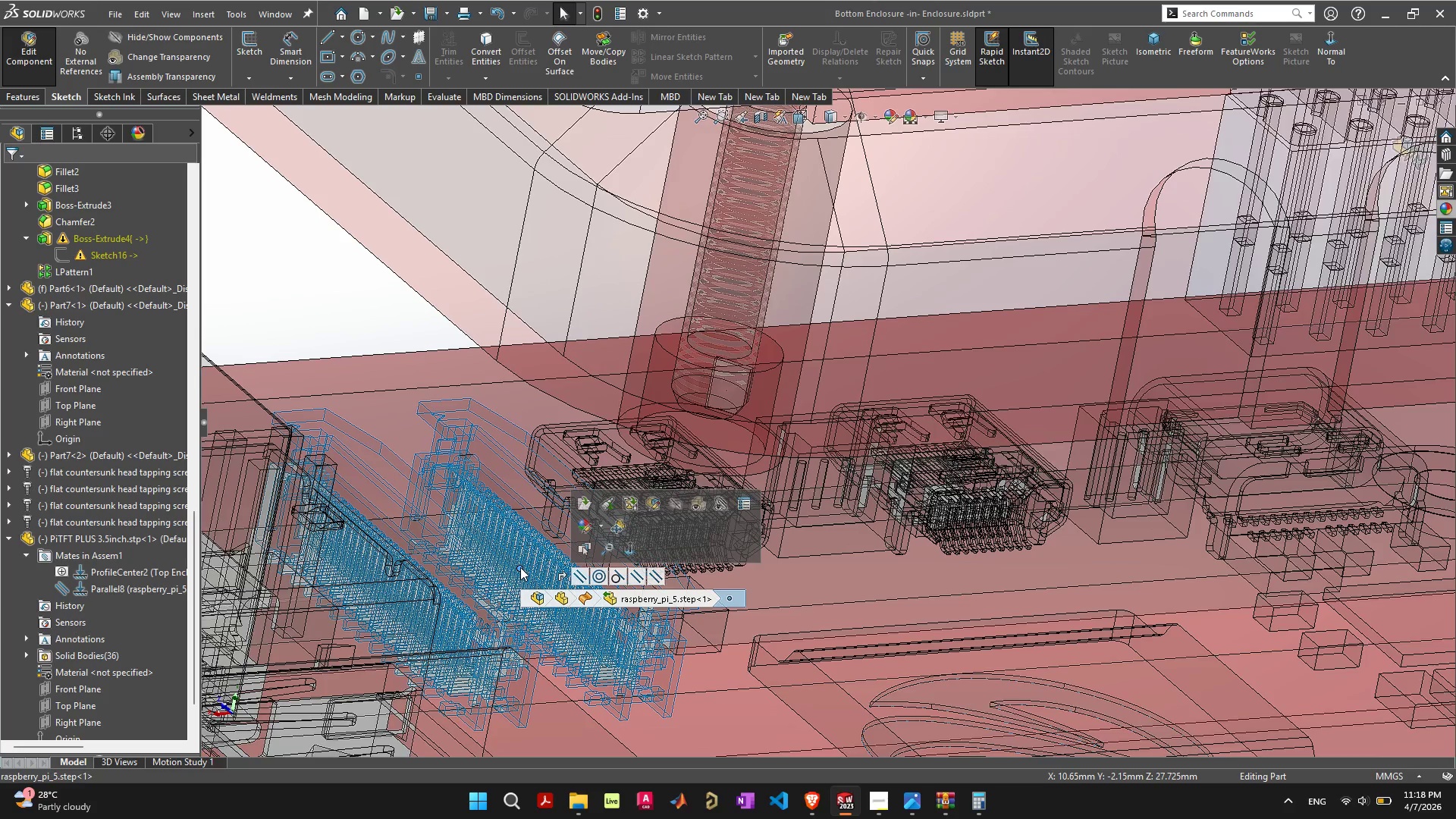 
scroll: coordinate [965, 668], scroll_direction: down, amount: 5.0
 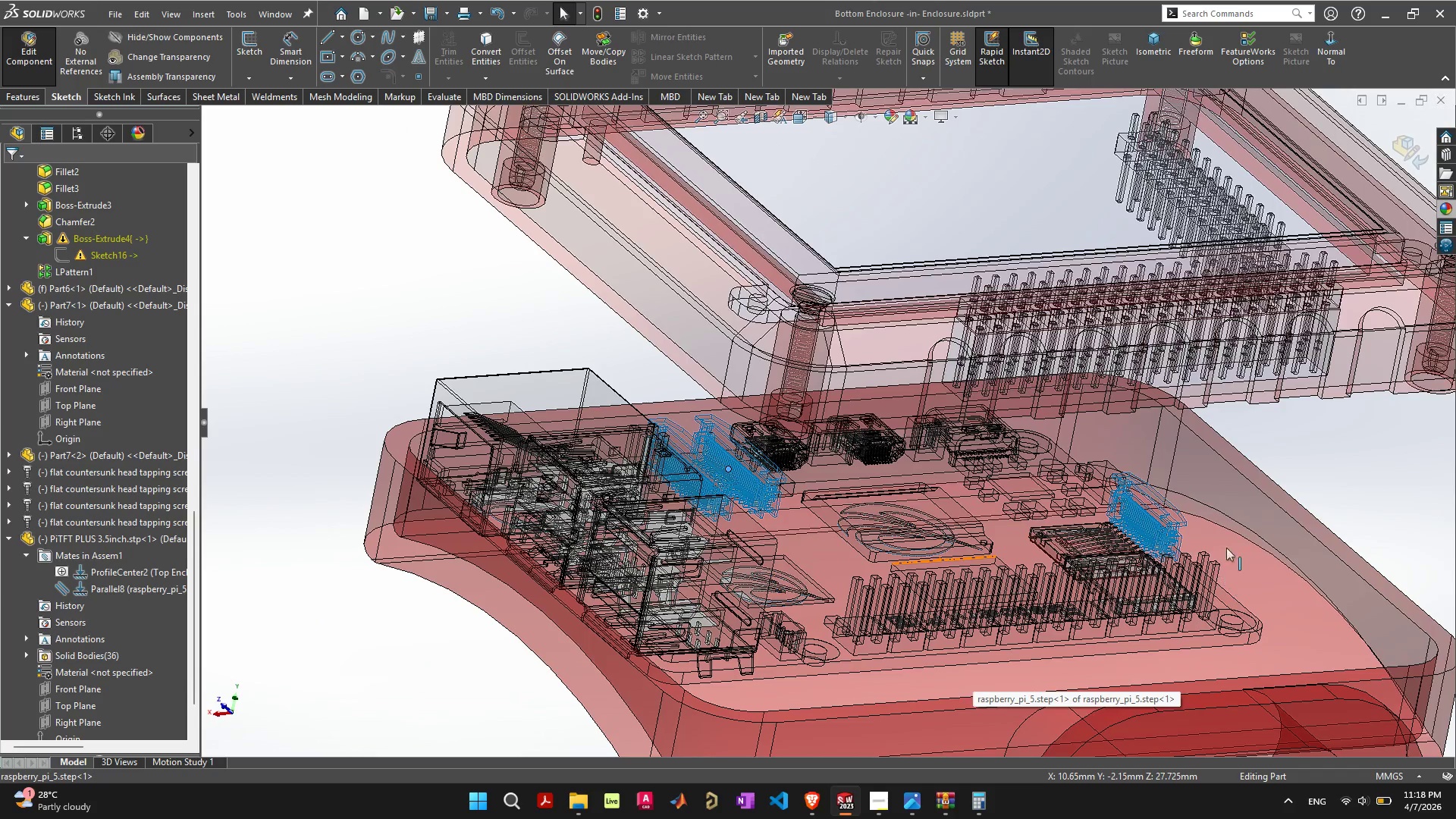 
scroll: coordinate [1025, 480], scroll_direction: up, amount: 8.0
 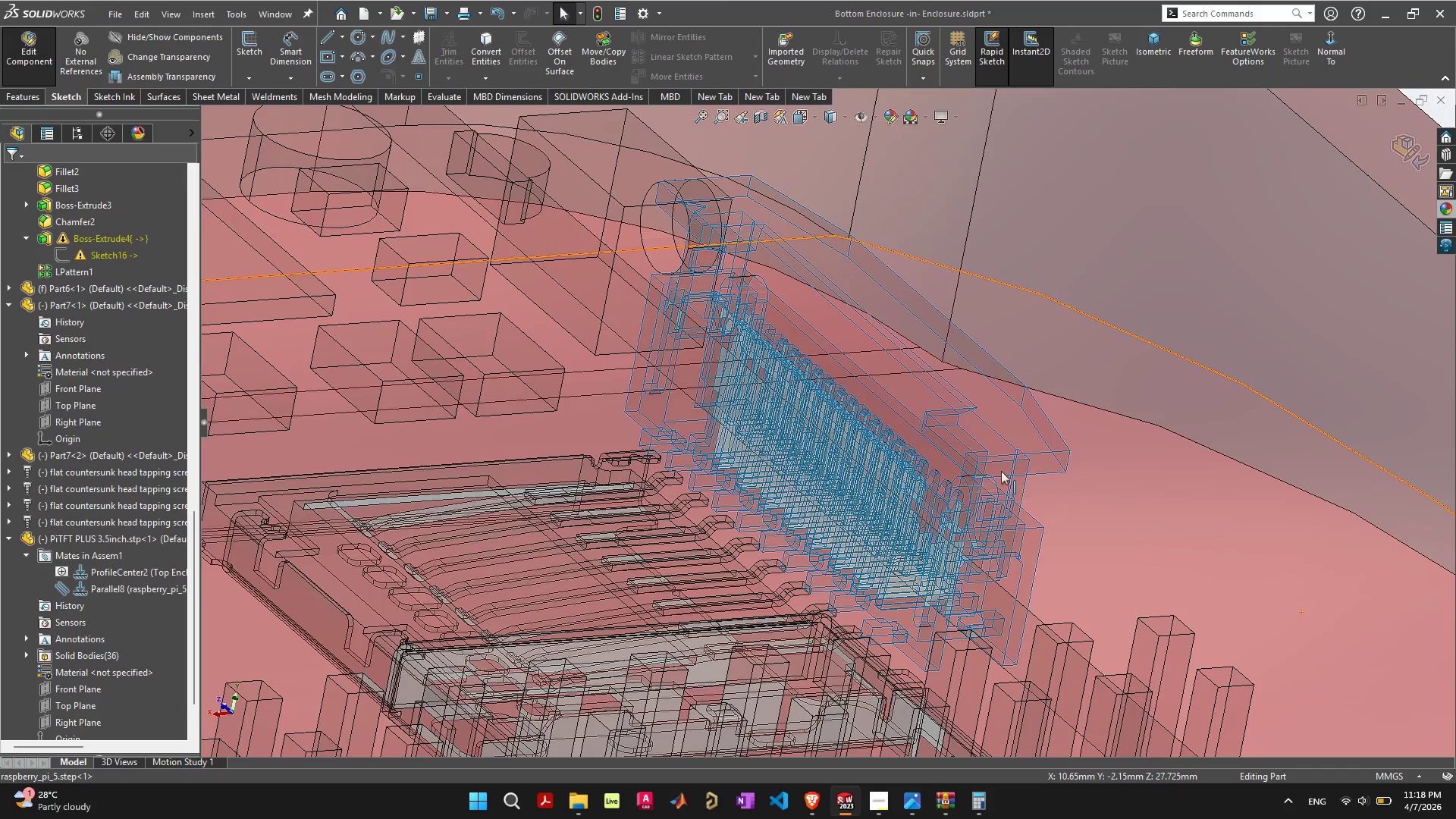 
scroll: coordinate [824, 428], scroll_direction: down, amount: 10.0
 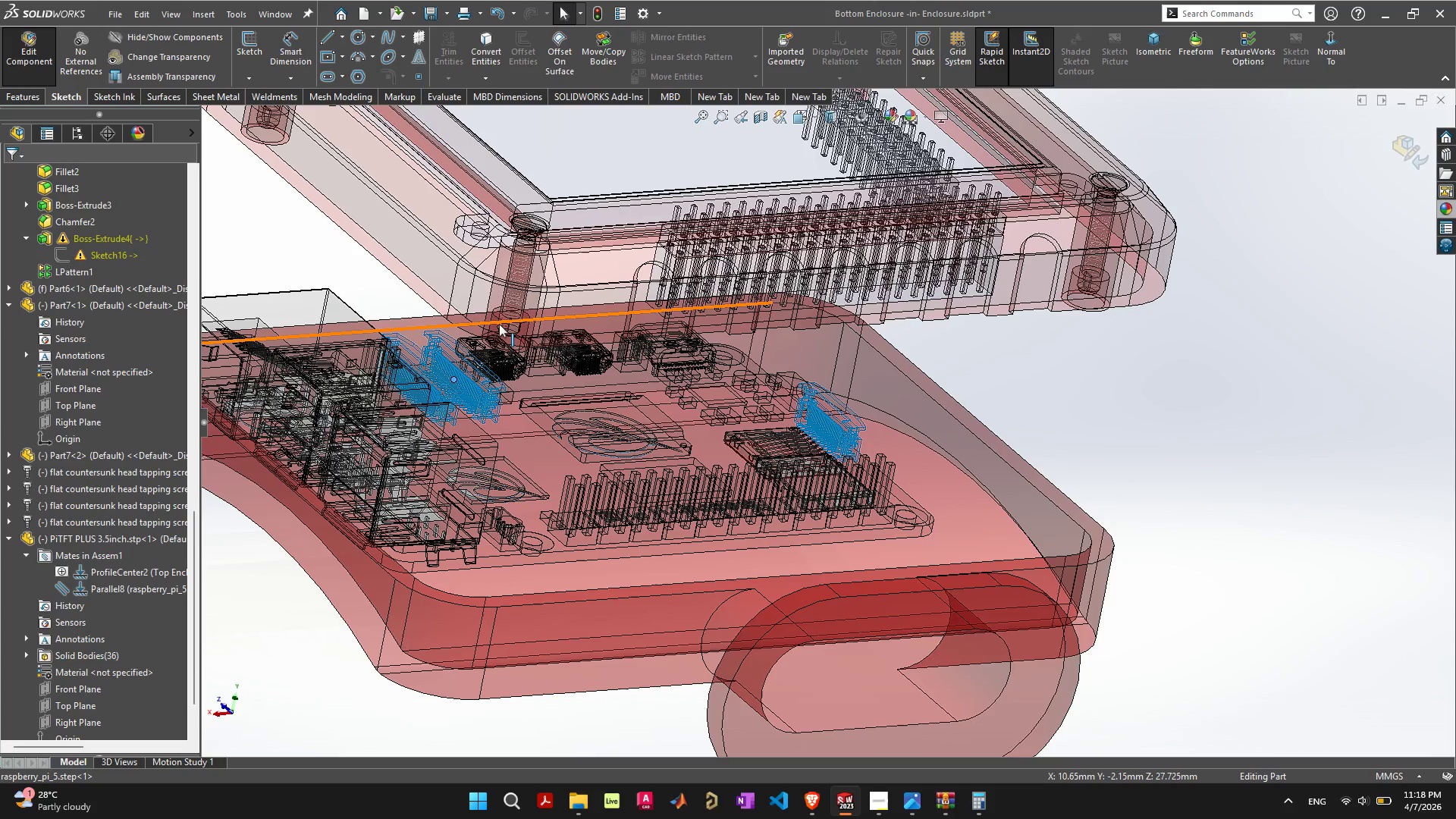 
scroll: coordinate [588, 338], scroll_direction: up, amount: 5.0
 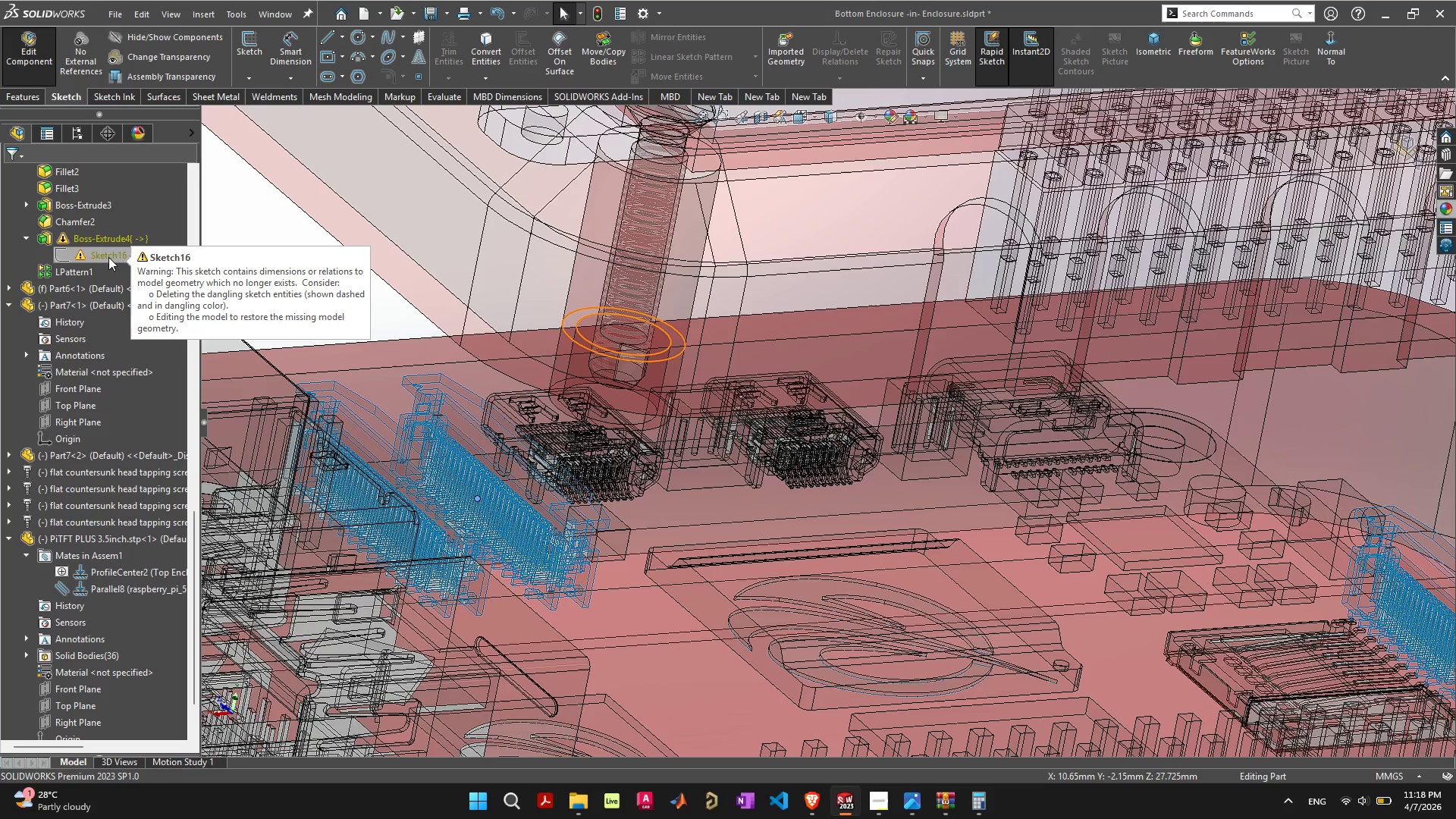 
right_click([108, 257])
 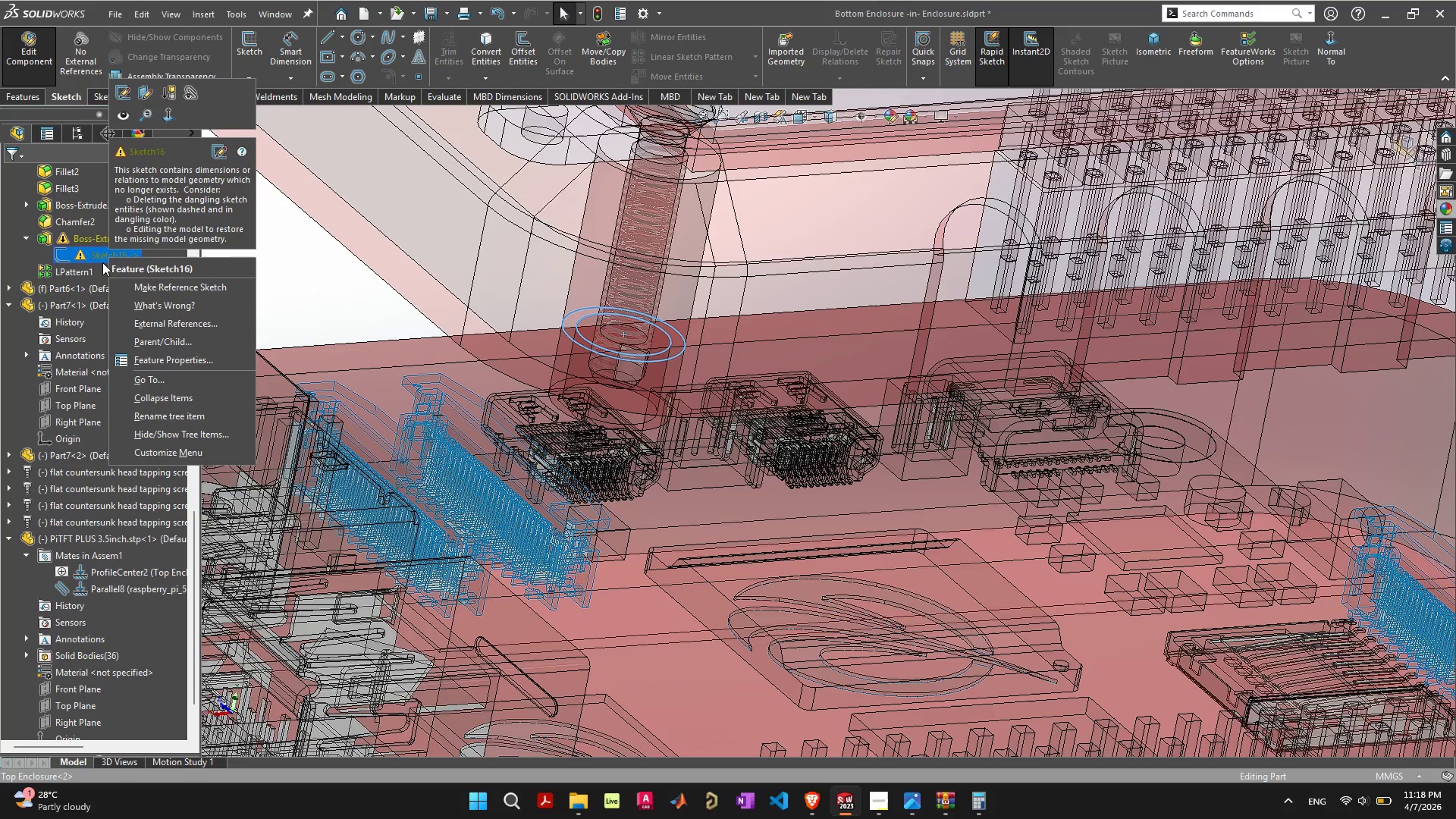 
wait(7.09)
 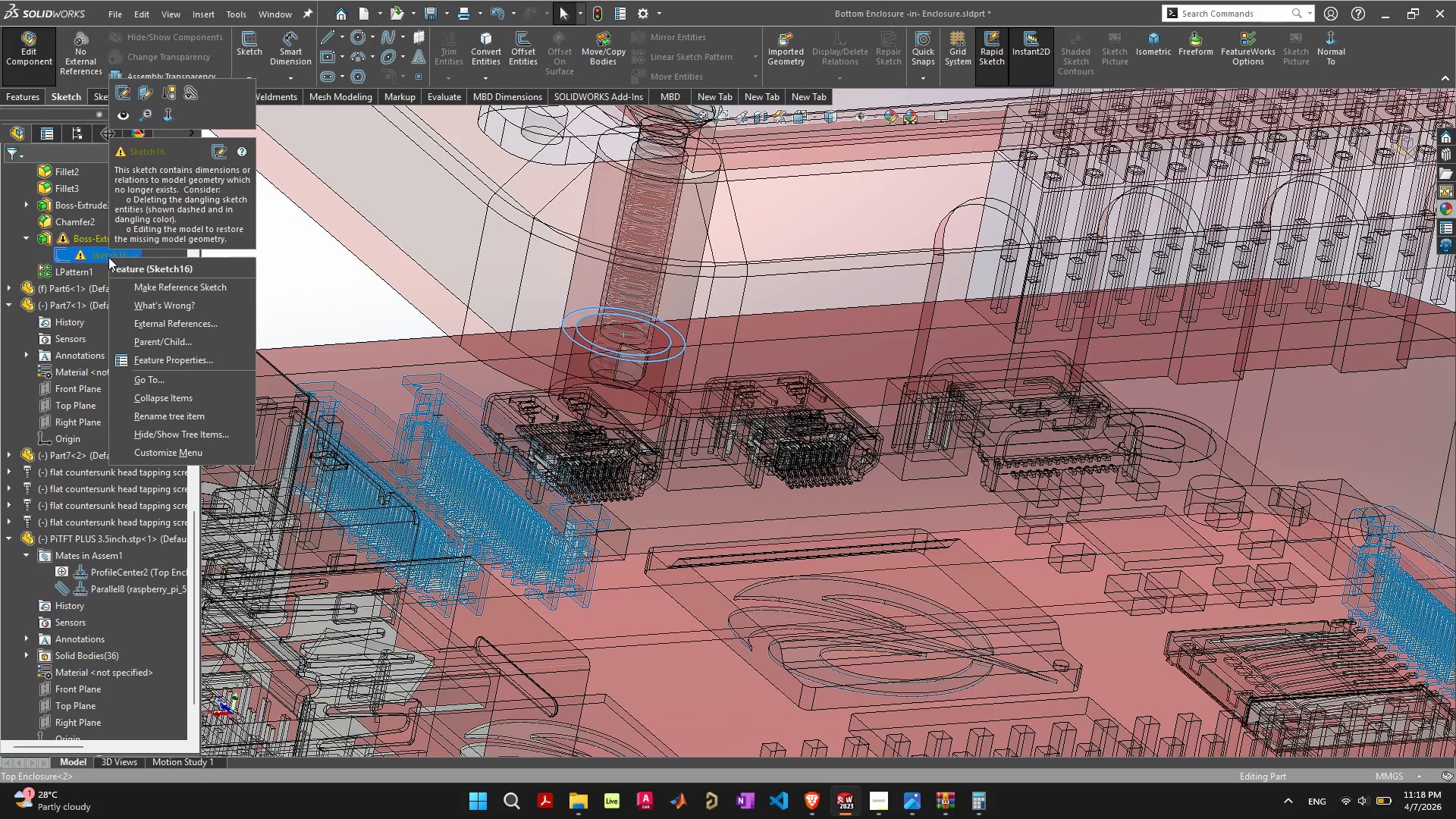 
left_click([225, 153])
 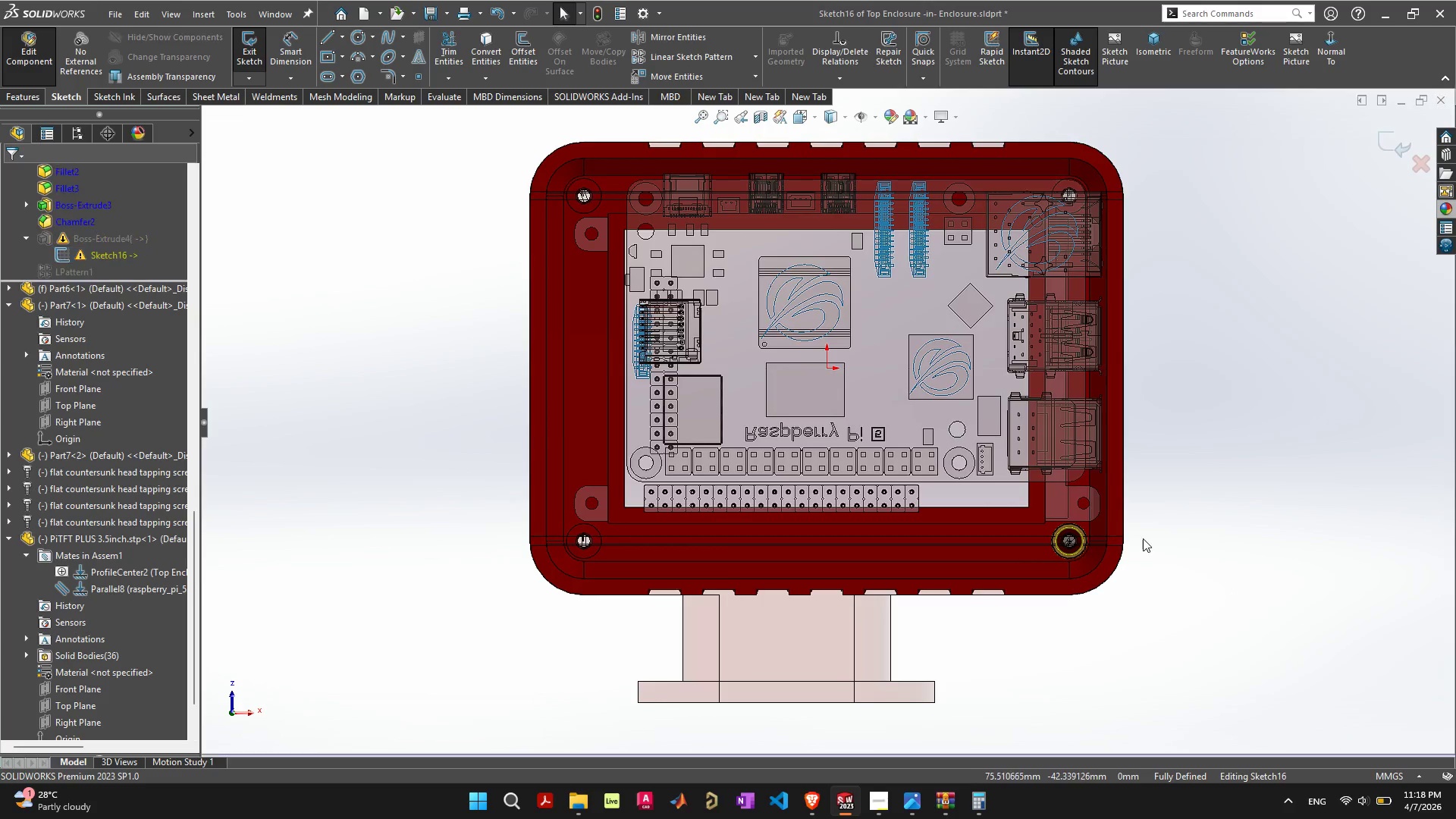 
scroll: coordinate [876, 478], scroll_direction: up, amount: 14.0
 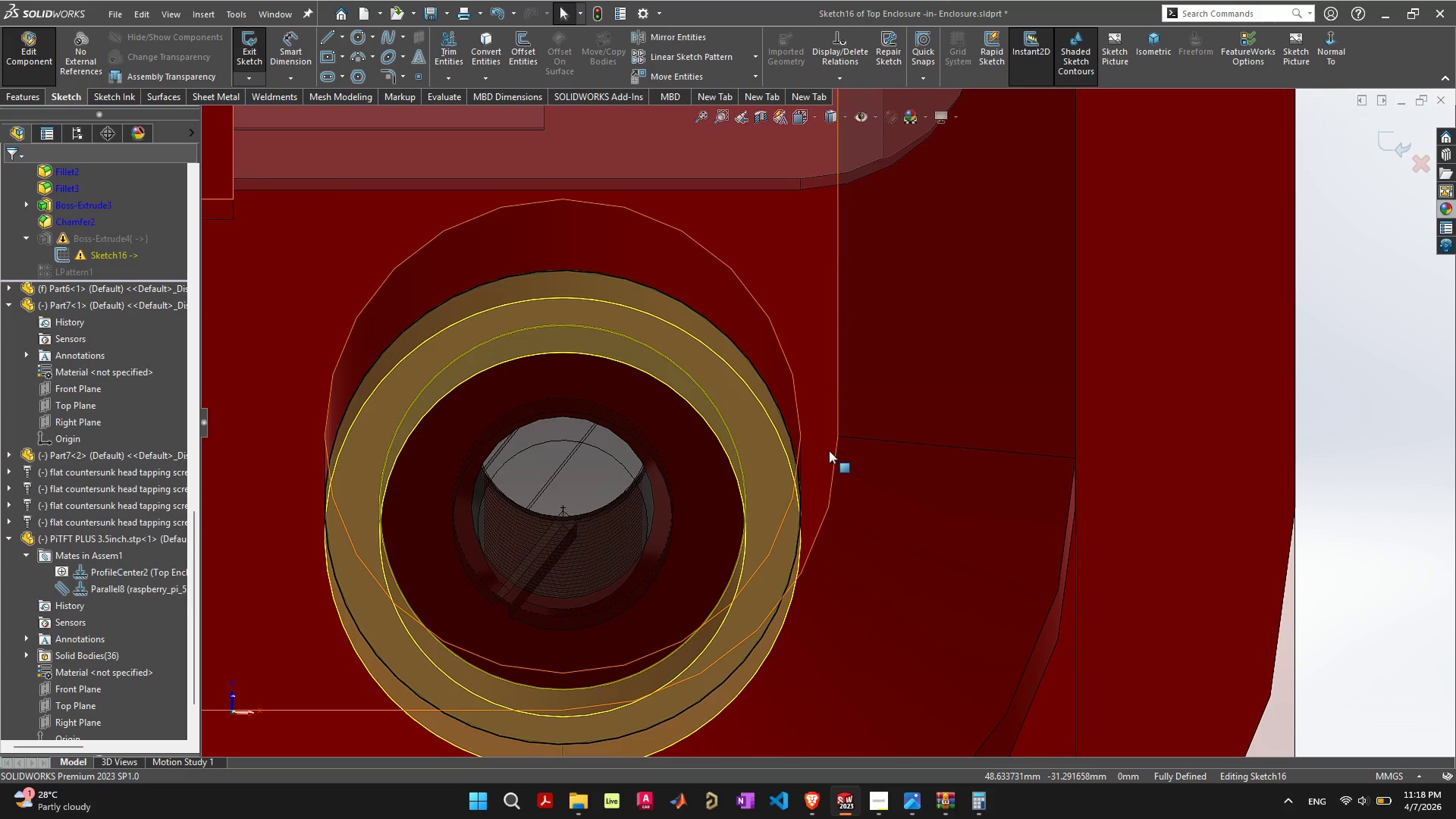 
wait(6.77)
 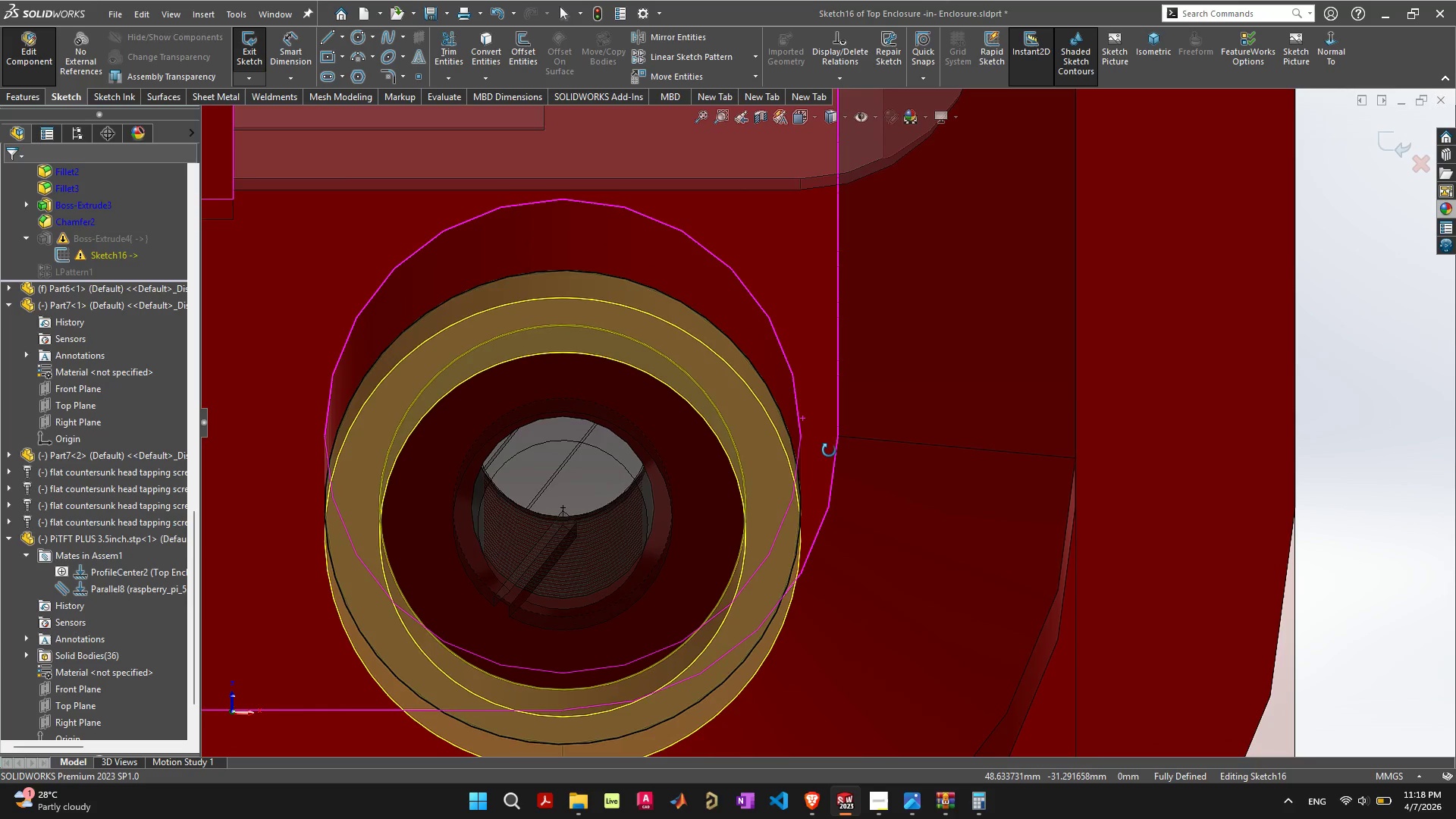 
left_click([765, 385])
 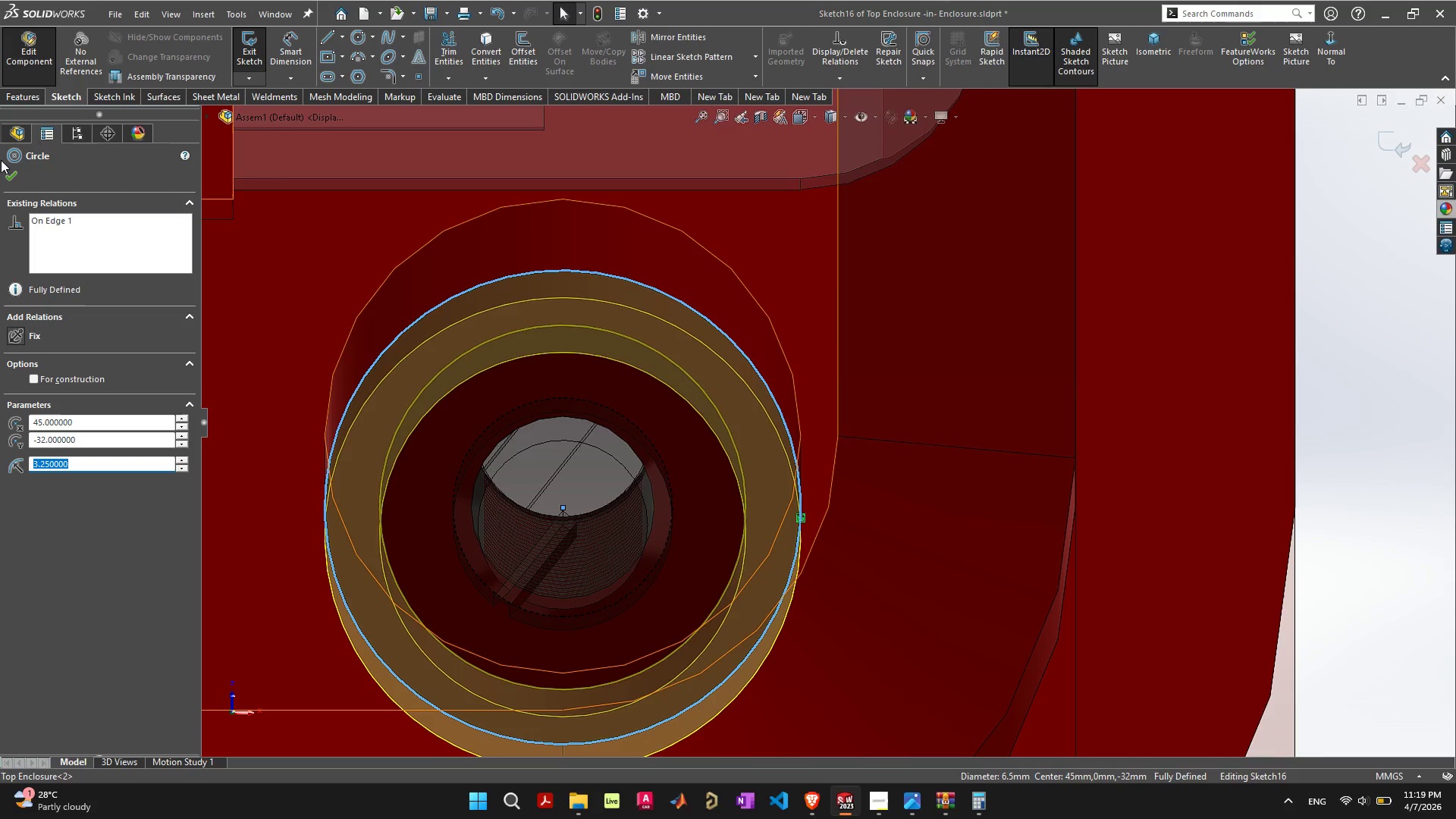 
left_click([11, 180])
 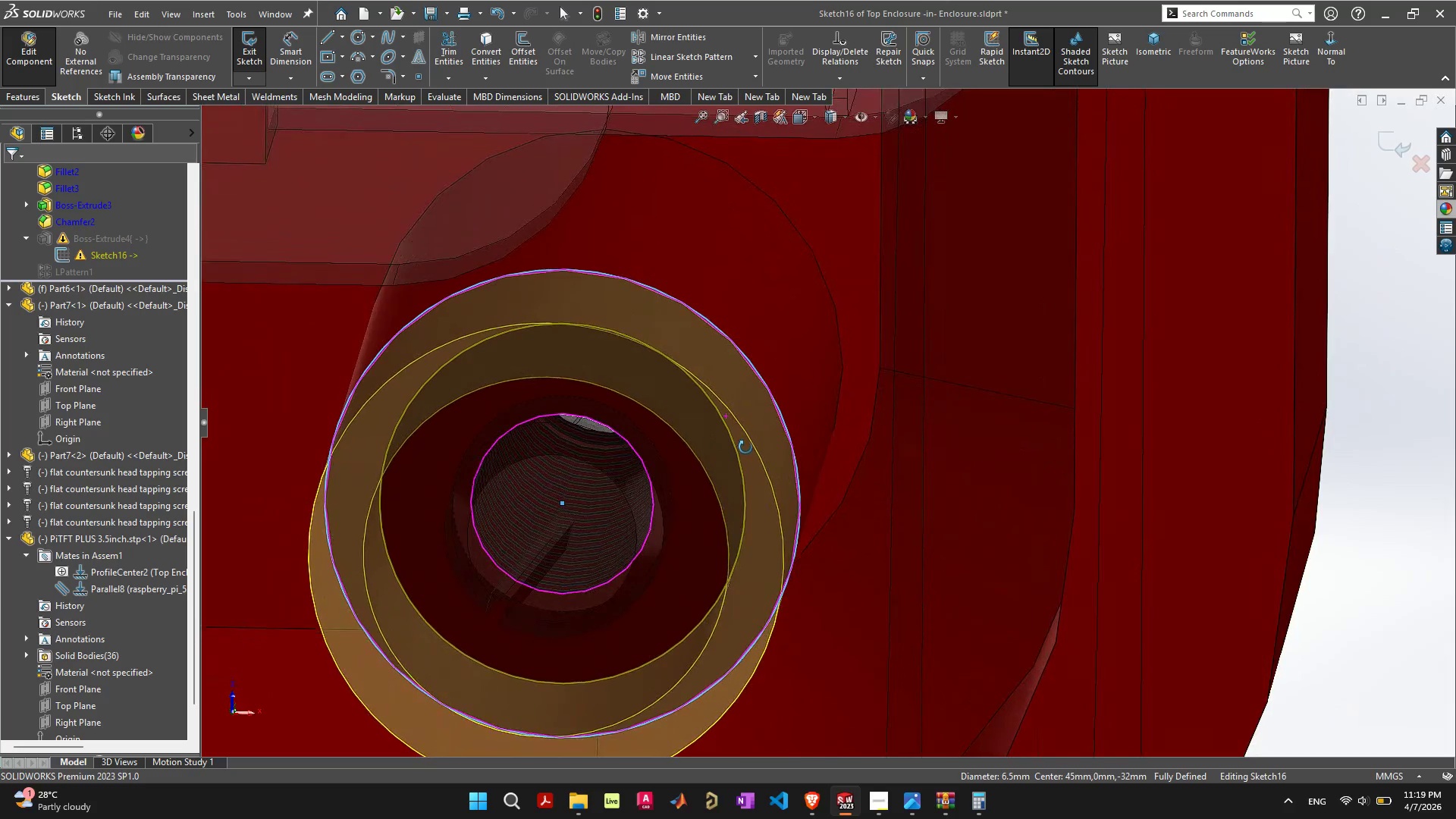 
wait(14.91)
 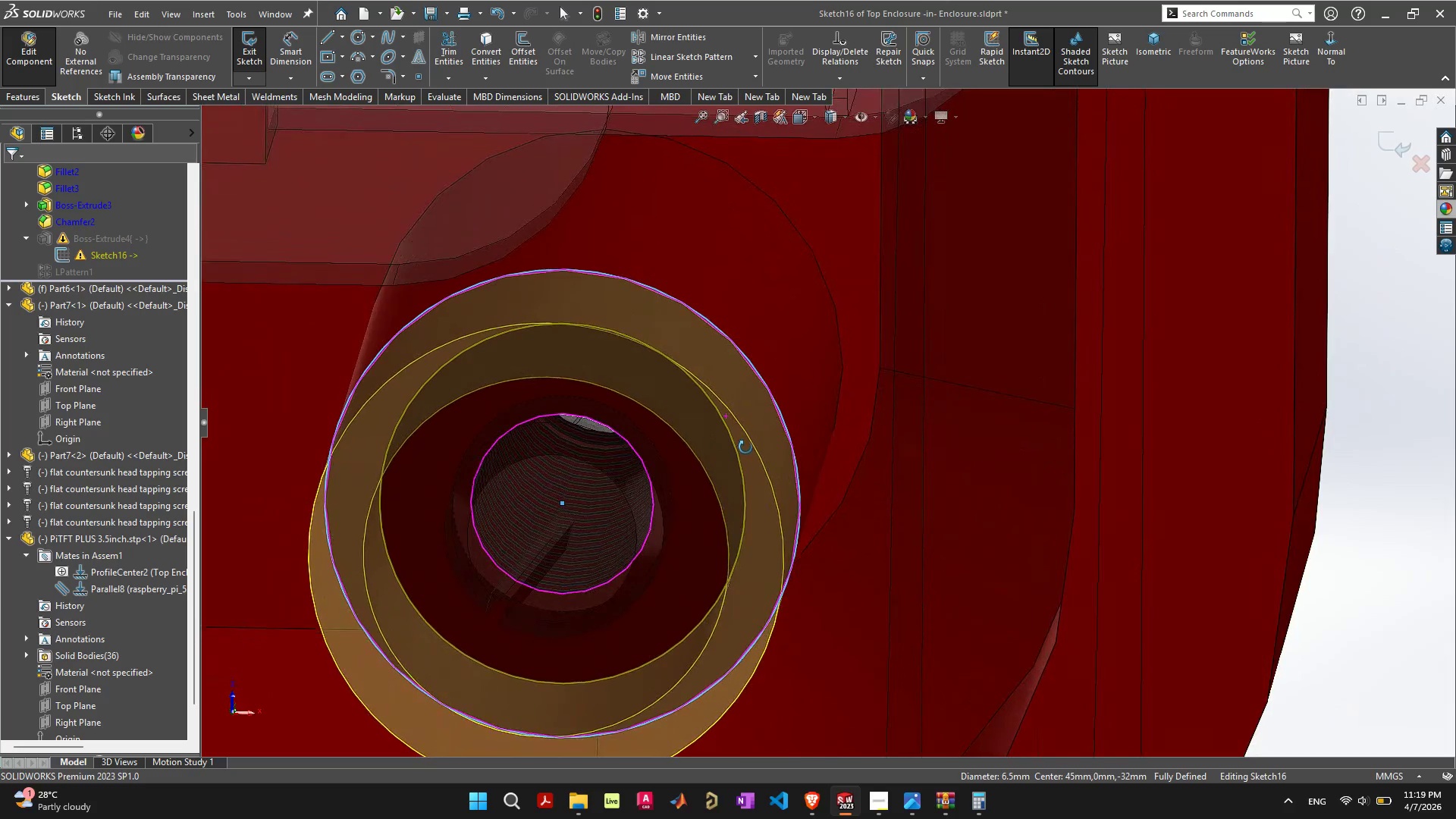 
left_click([746, 354])
 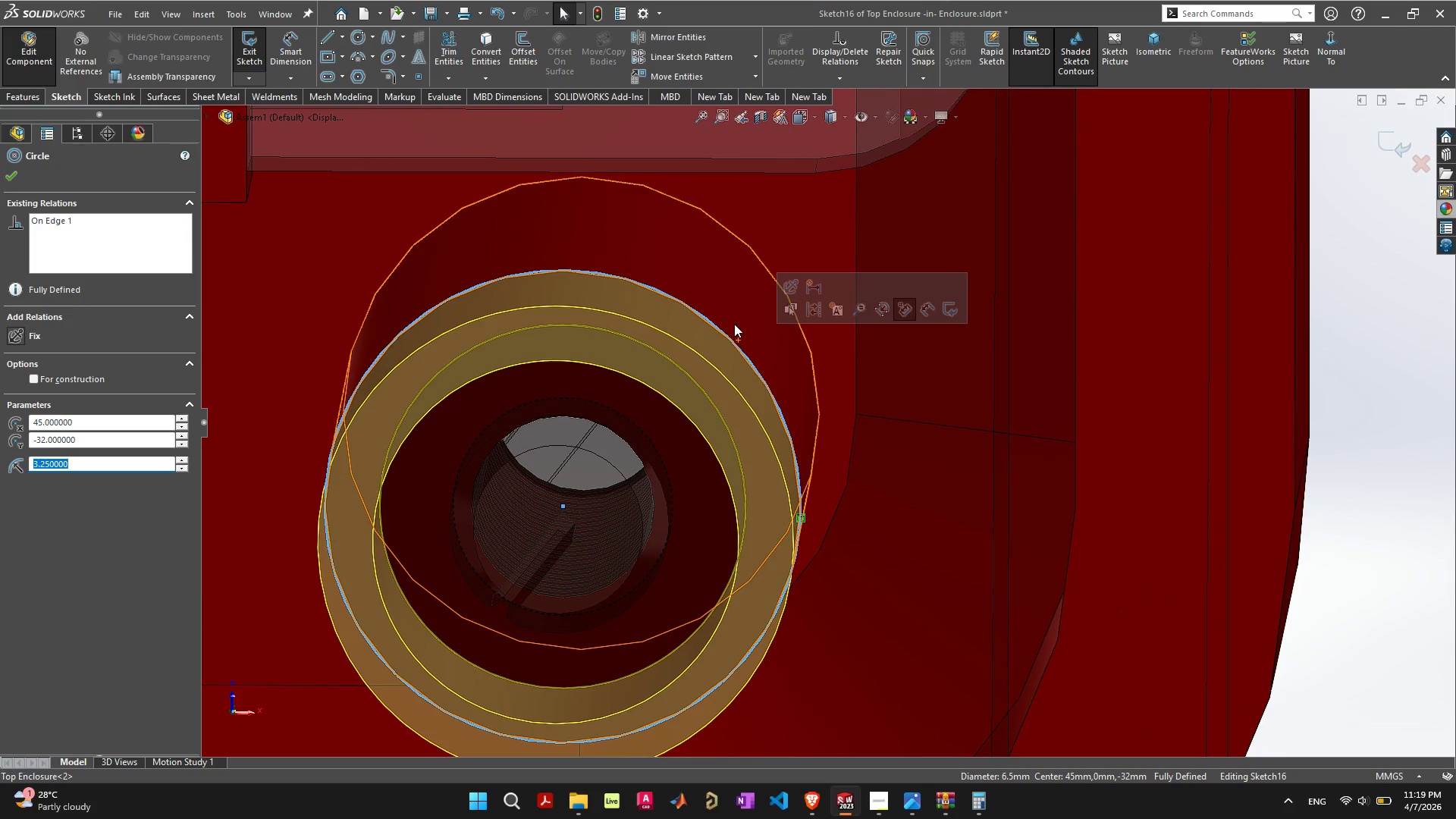 
hold_key(key=ShiftLeft, duration=0.34)
left_click([733, 312])
 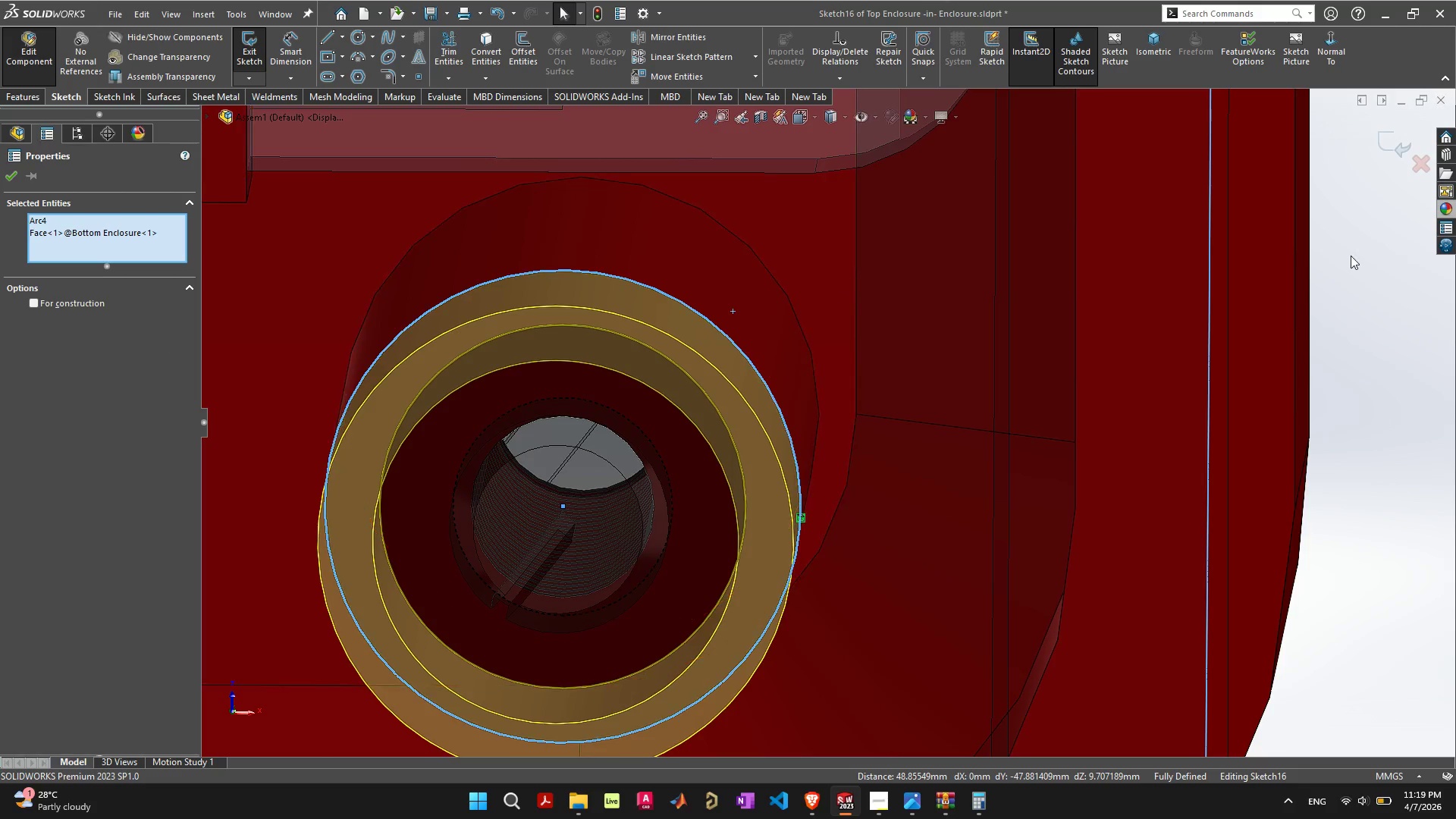 
left_click([1401, 142])
 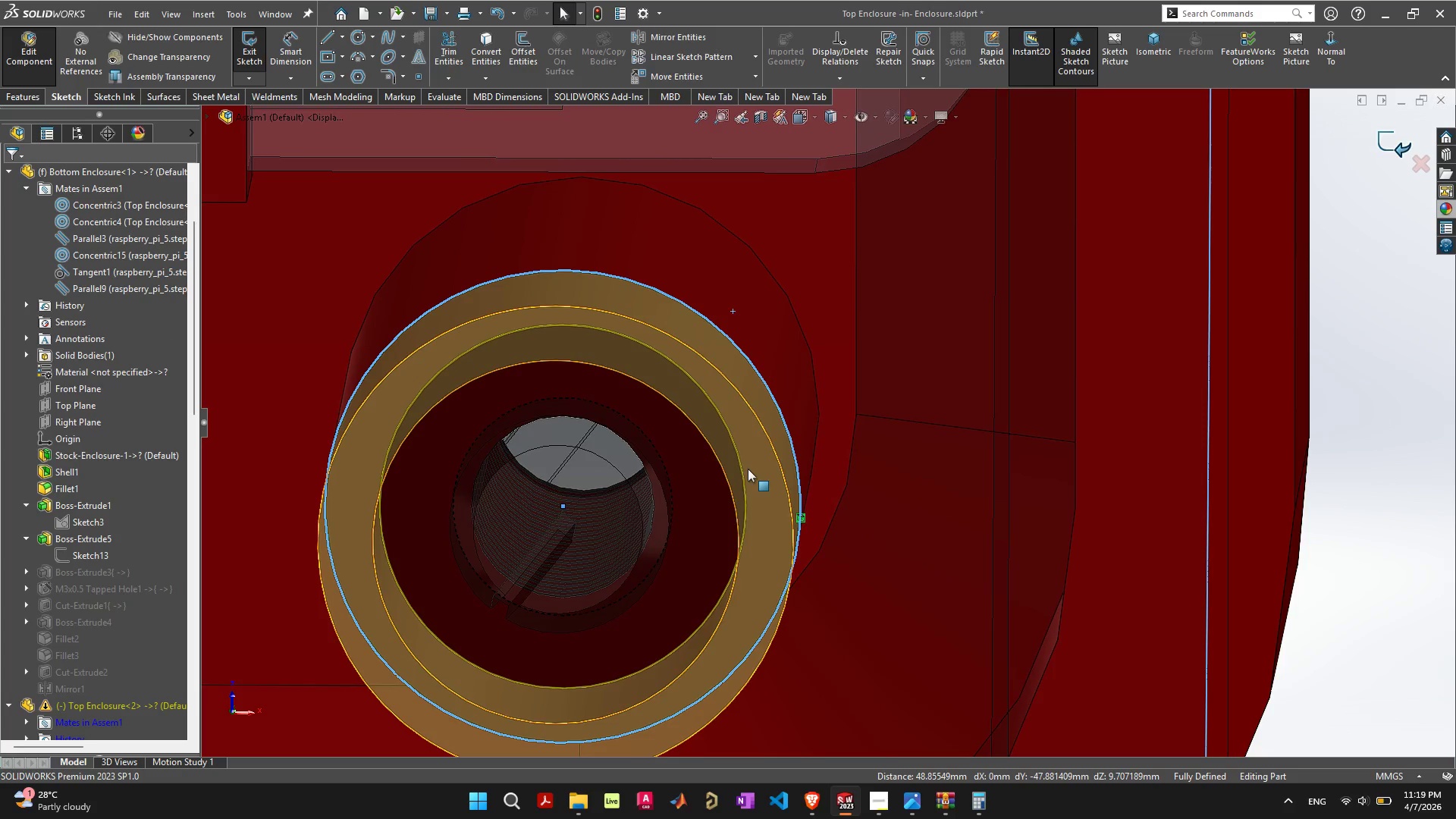 
right_click([748, 469])
 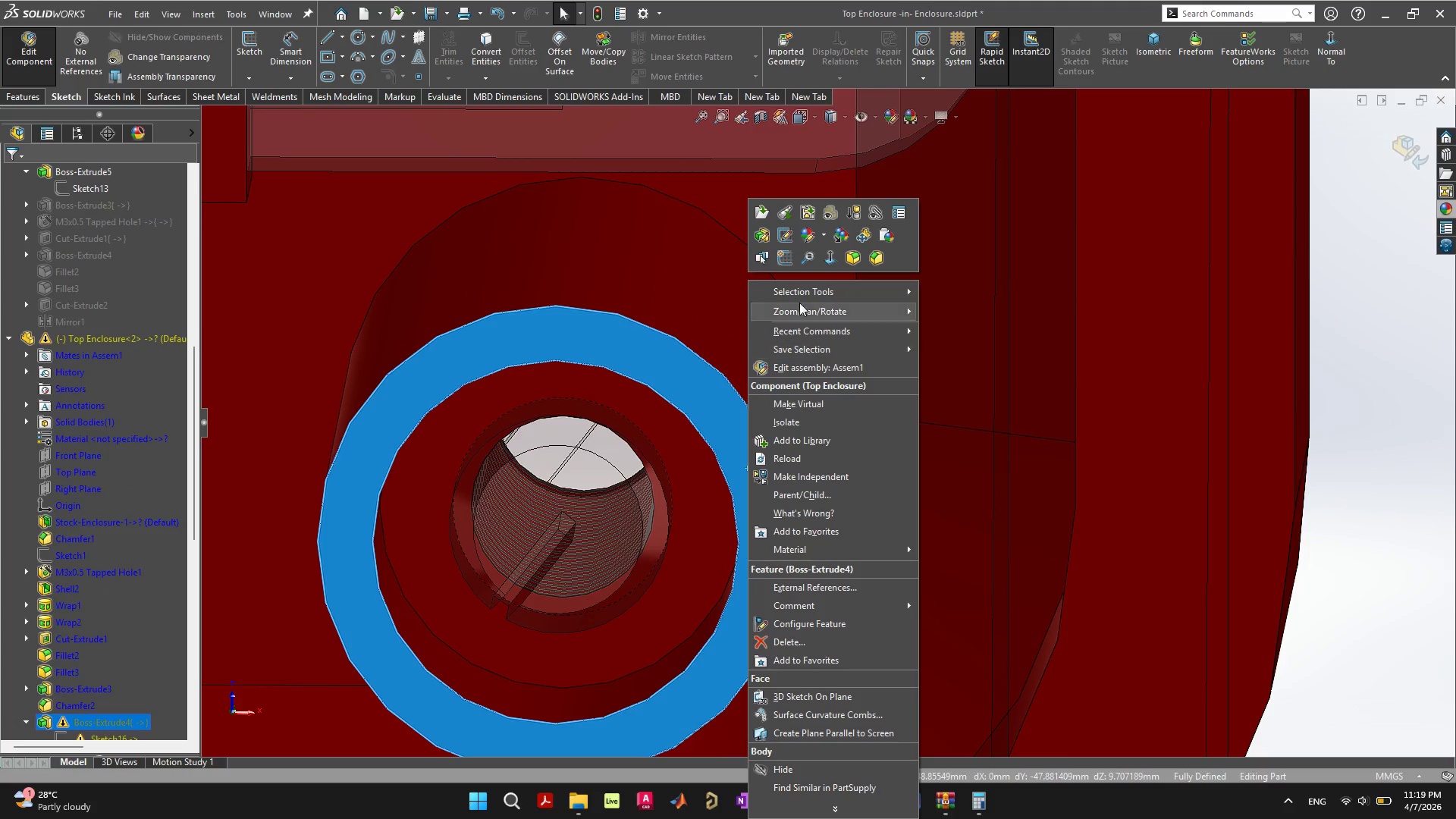 
left_click([777, 212])
 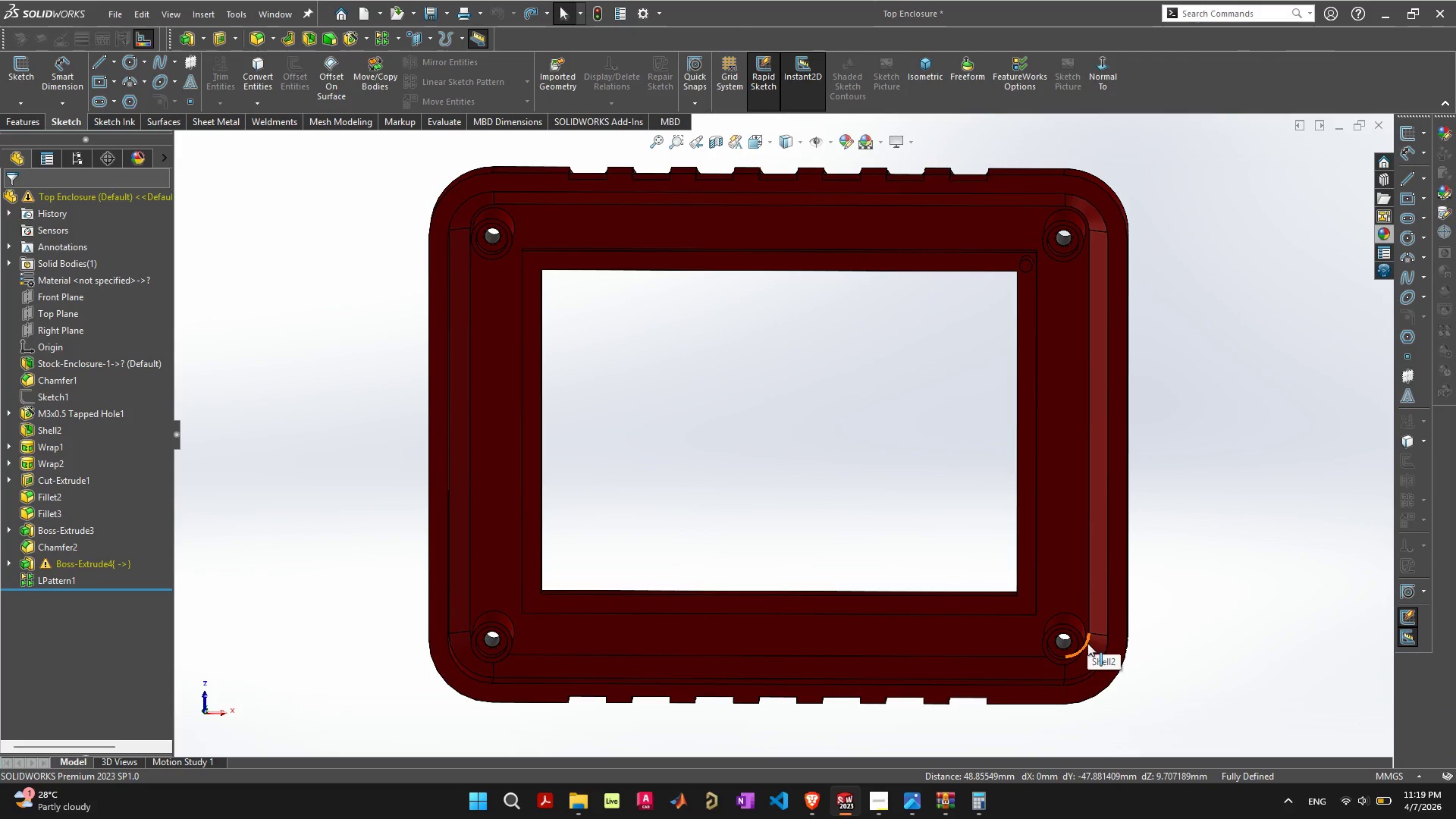 
wait(5.66)
 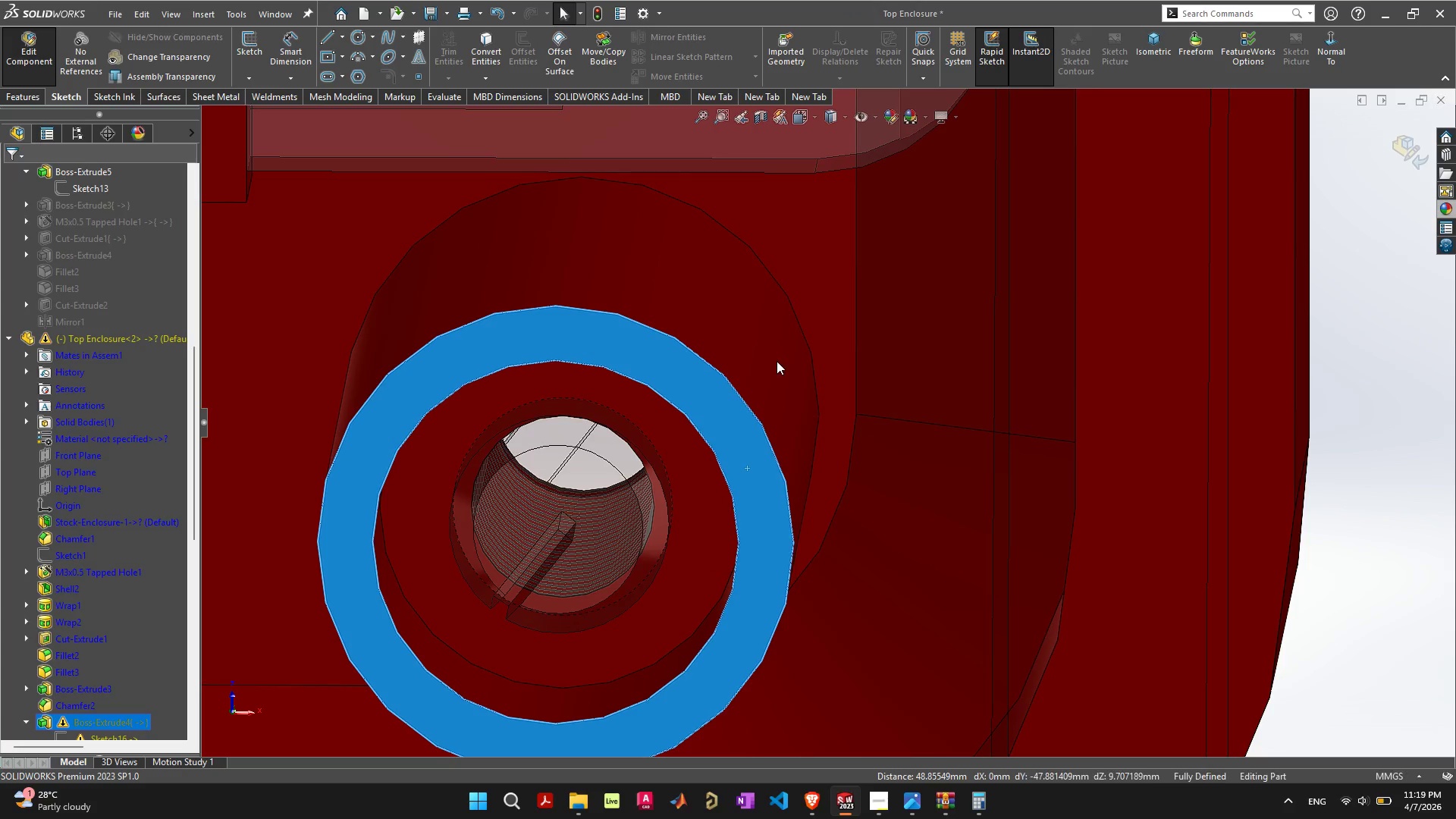 
scroll: coordinate [994, 582], scroll_direction: up, amount: 5.0
 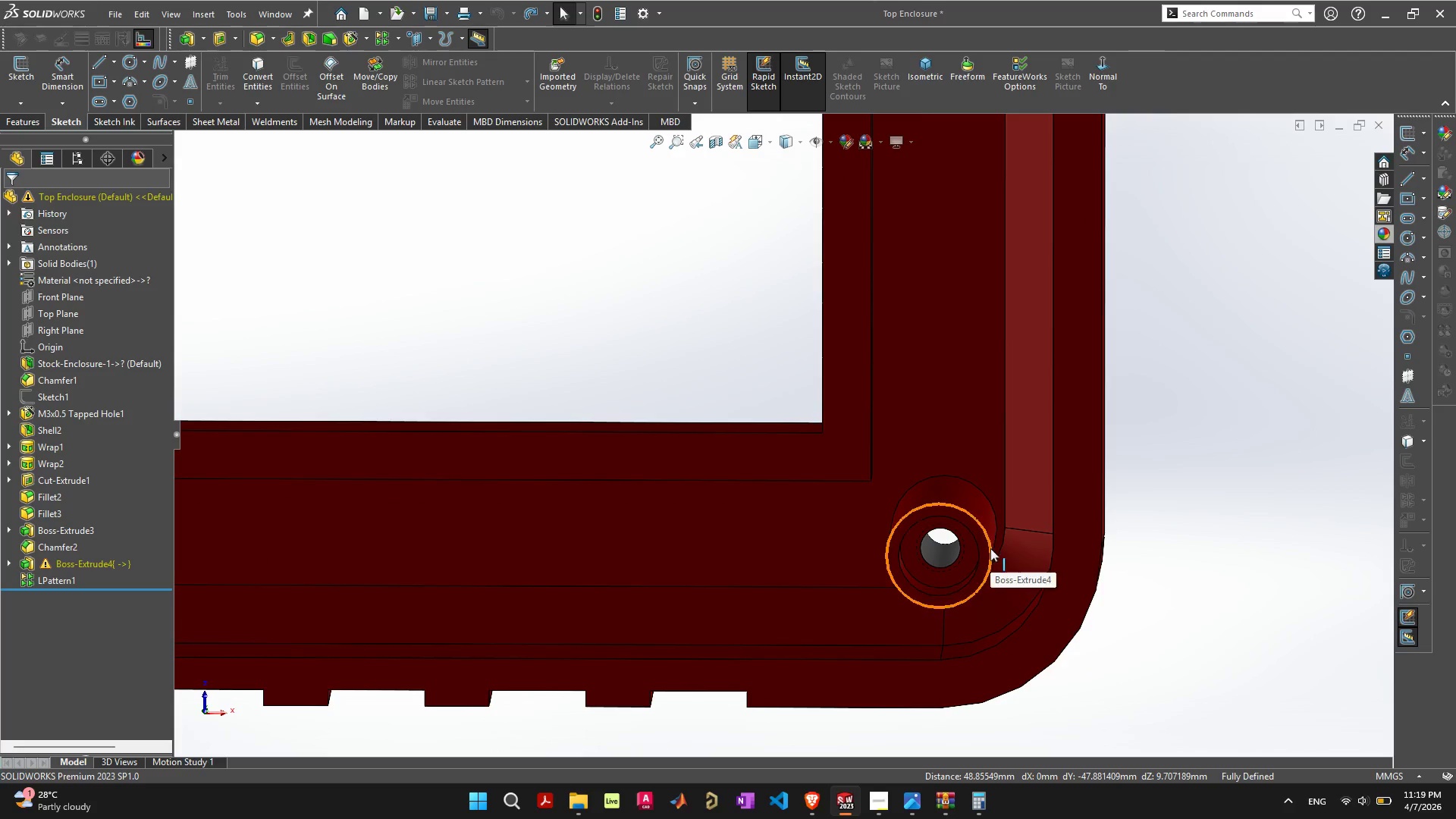 
left_click([990, 548])
 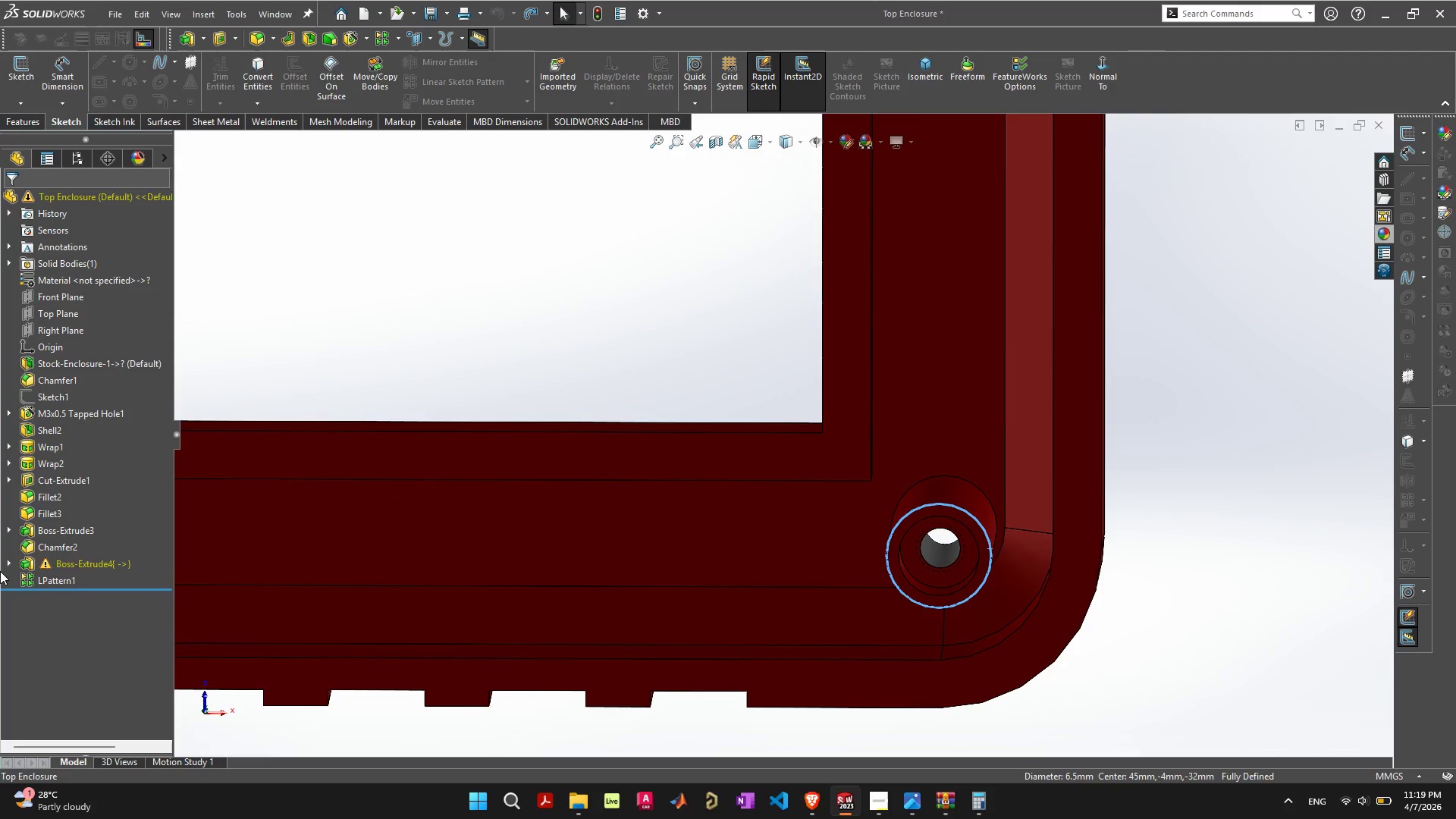 
left_click([5, 560])
 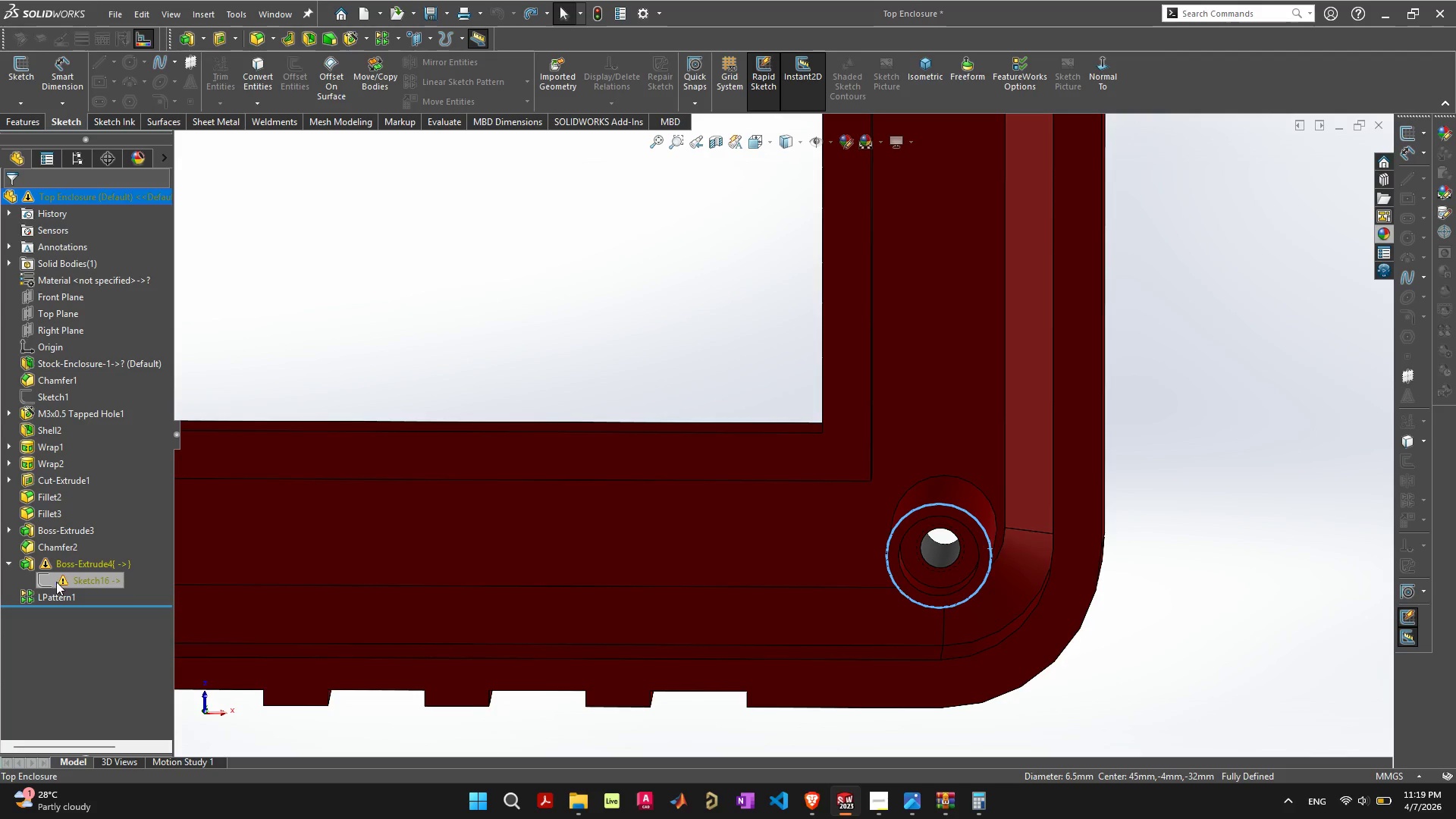 
left_click([73, 579])
 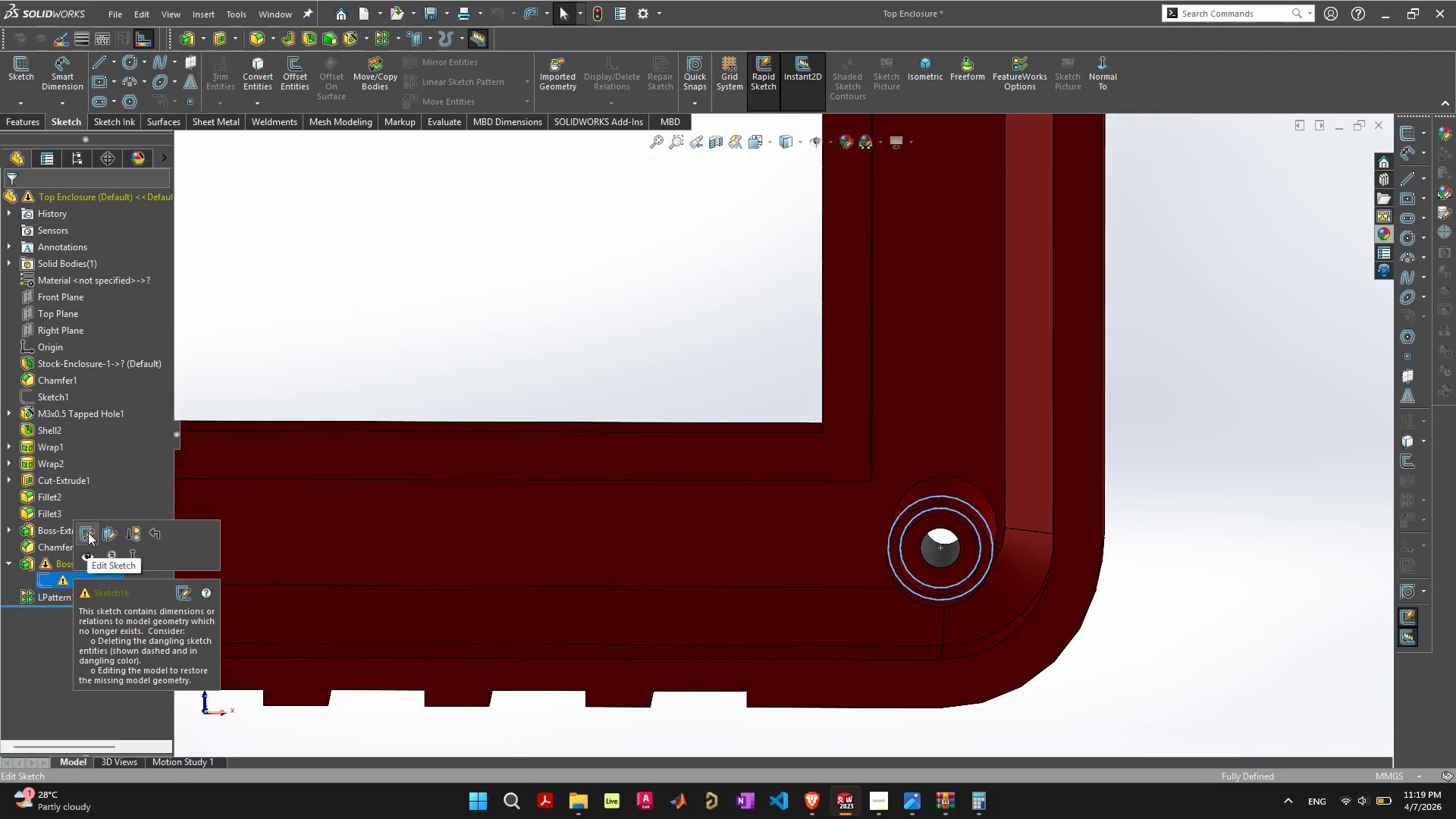 
left_click([88, 532])
 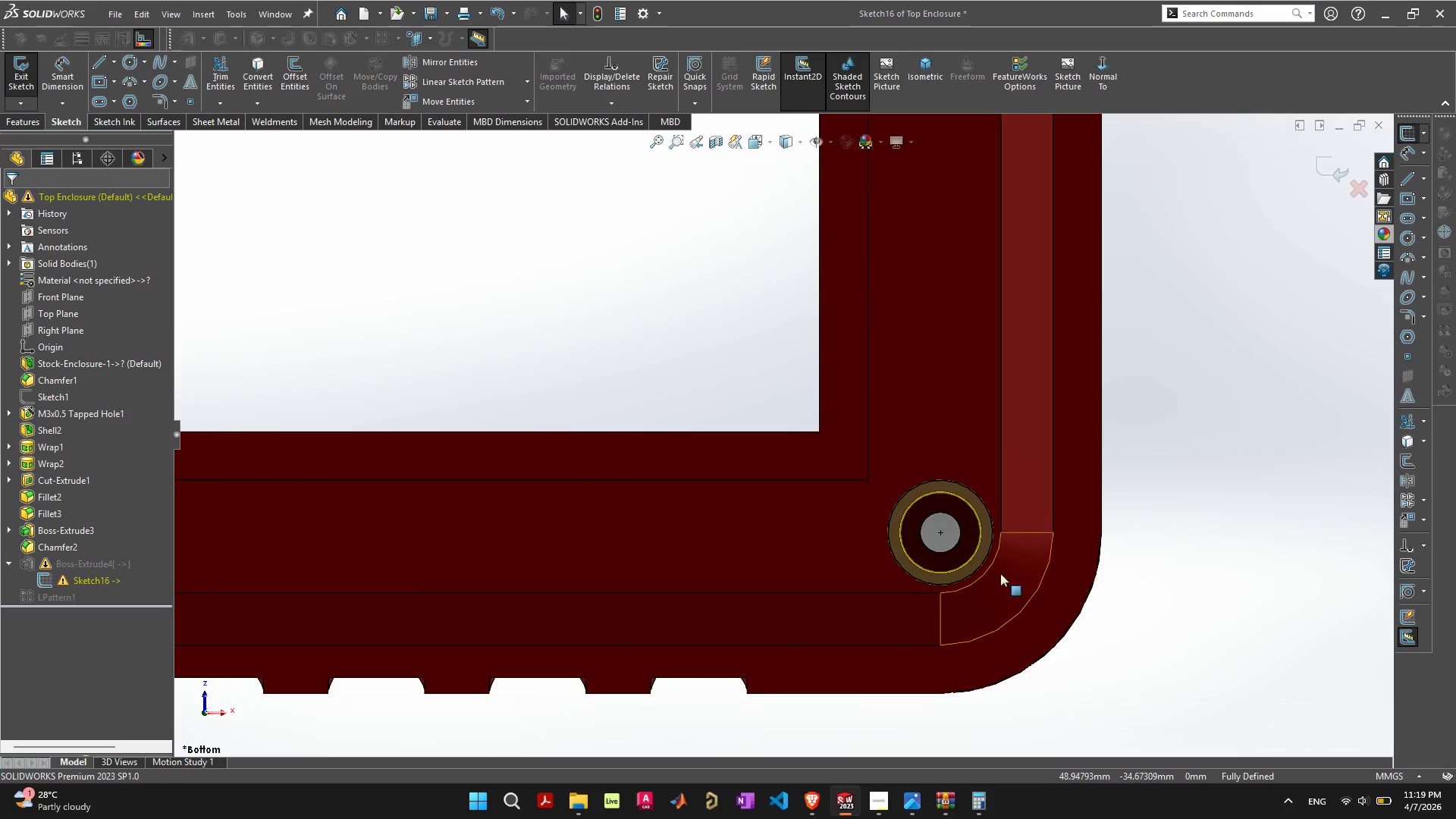 
scroll: coordinate [1001, 544], scroll_direction: down, amount: 5.0
 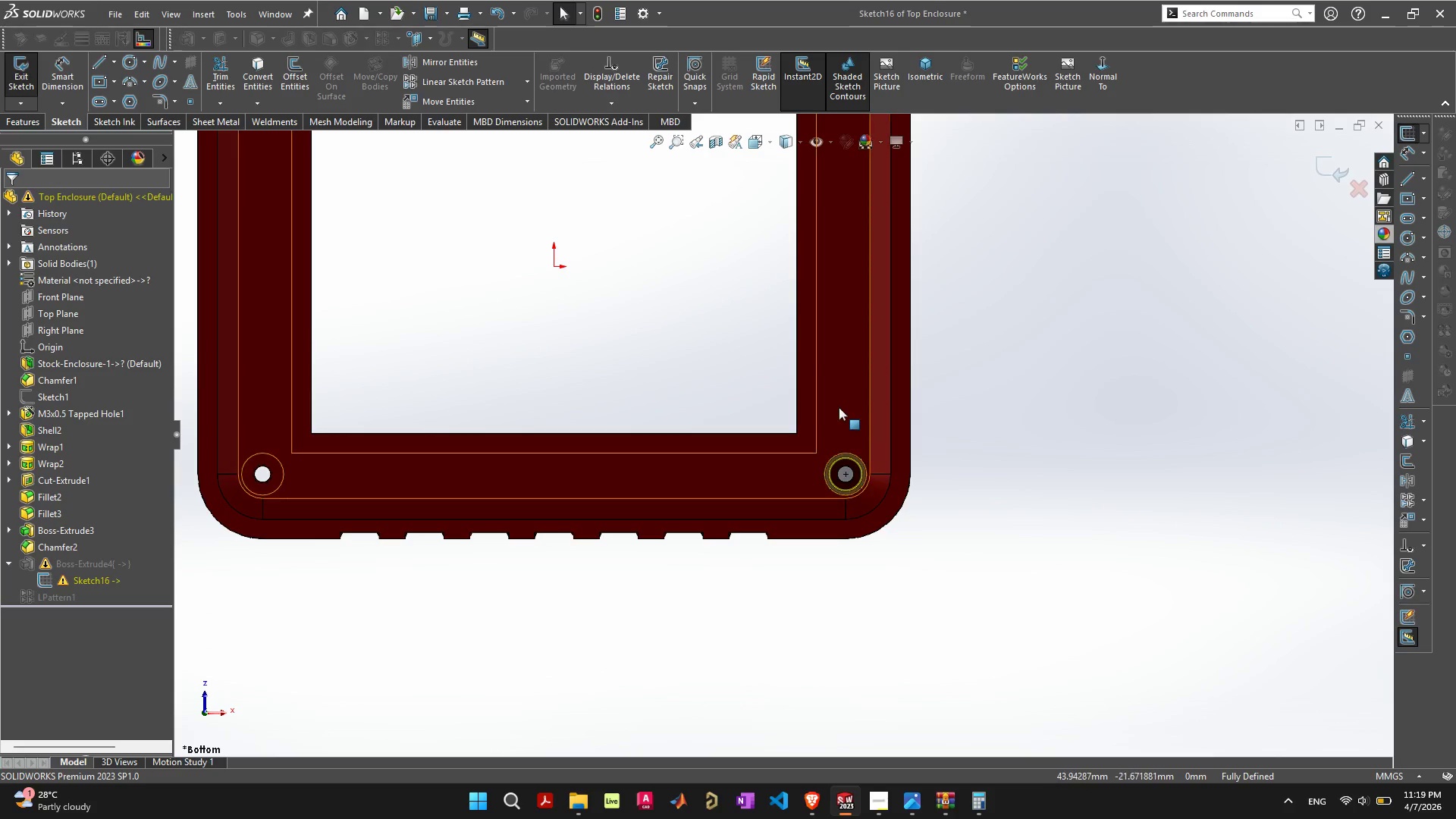 
scroll: coordinate [823, 496], scroll_direction: up, amount: 16.0
 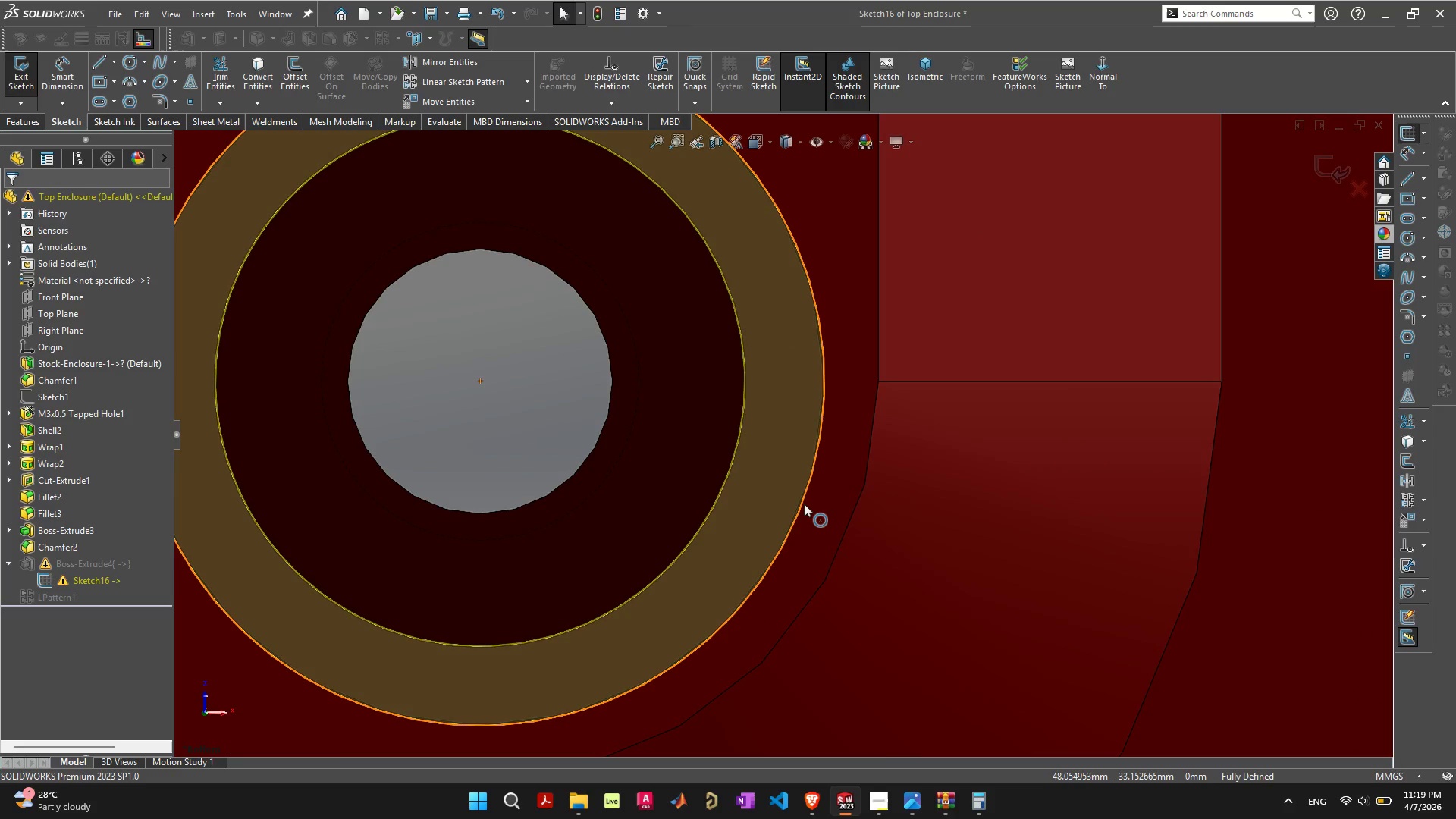 
left_click([804, 504])
 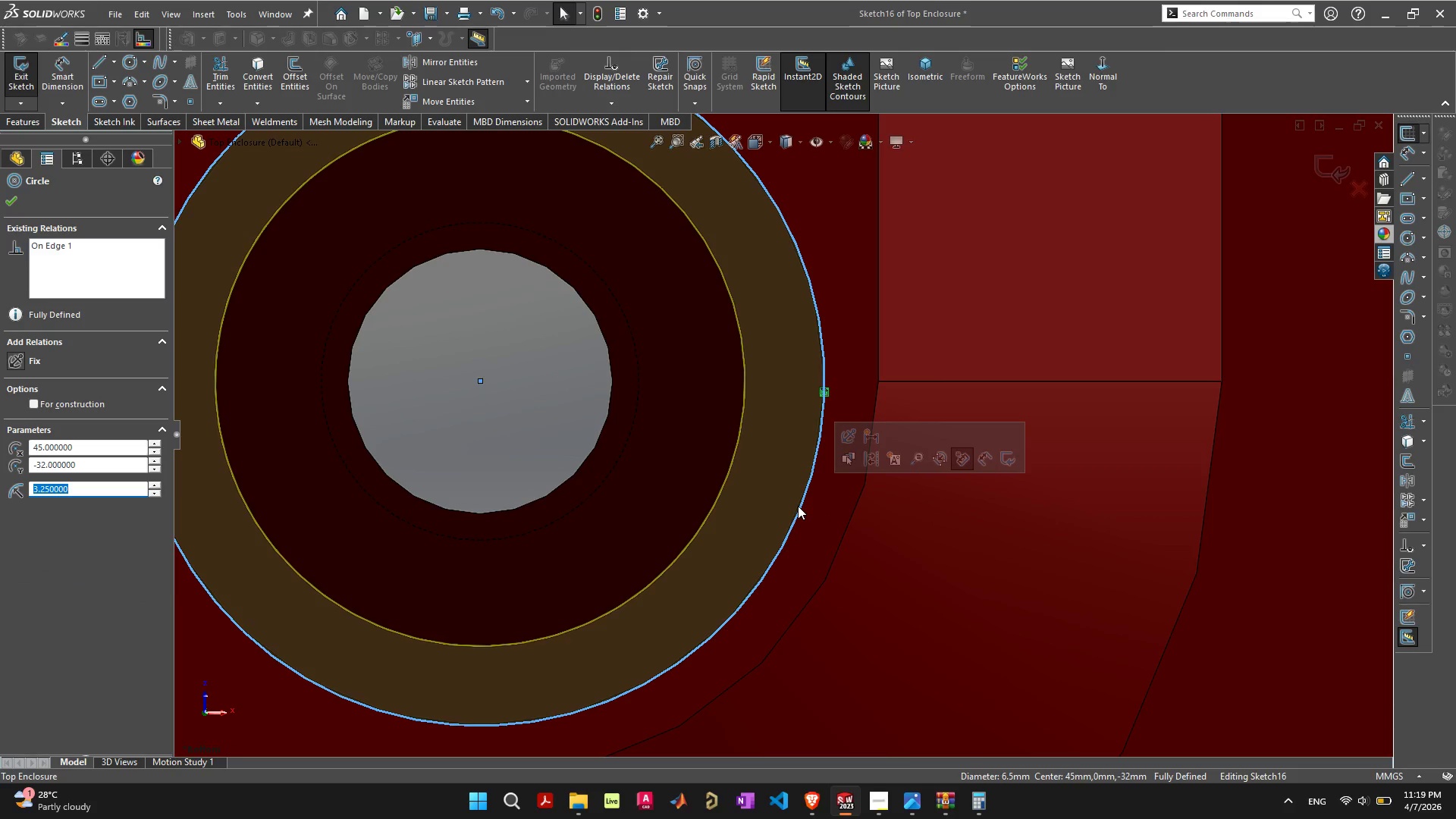 
scroll: coordinate [796, 506], scroll_direction: down, amount: 5.0
 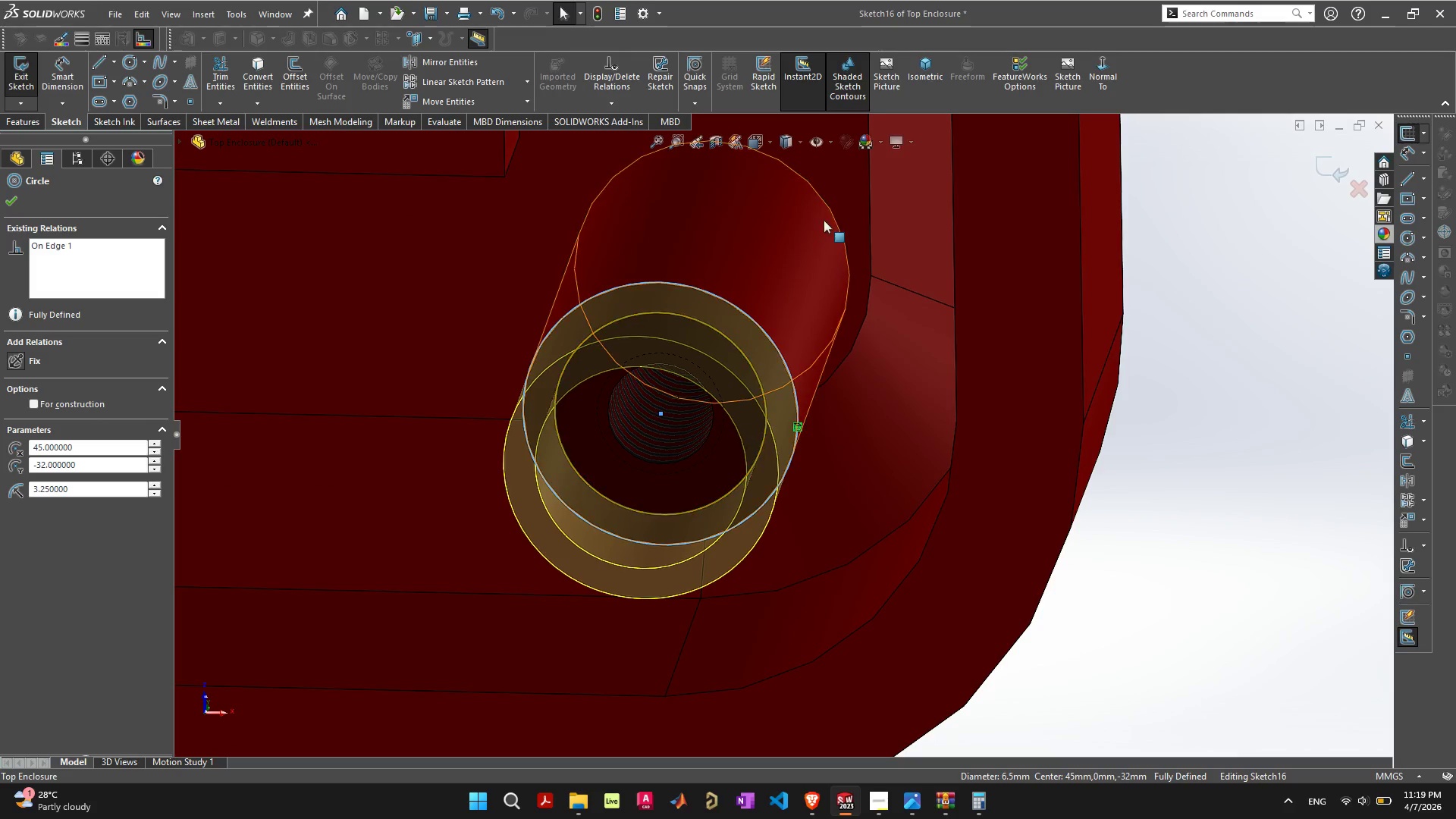 
hold_key(key=ShiftLeft, duration=0.33)
left_click([809, 232])
 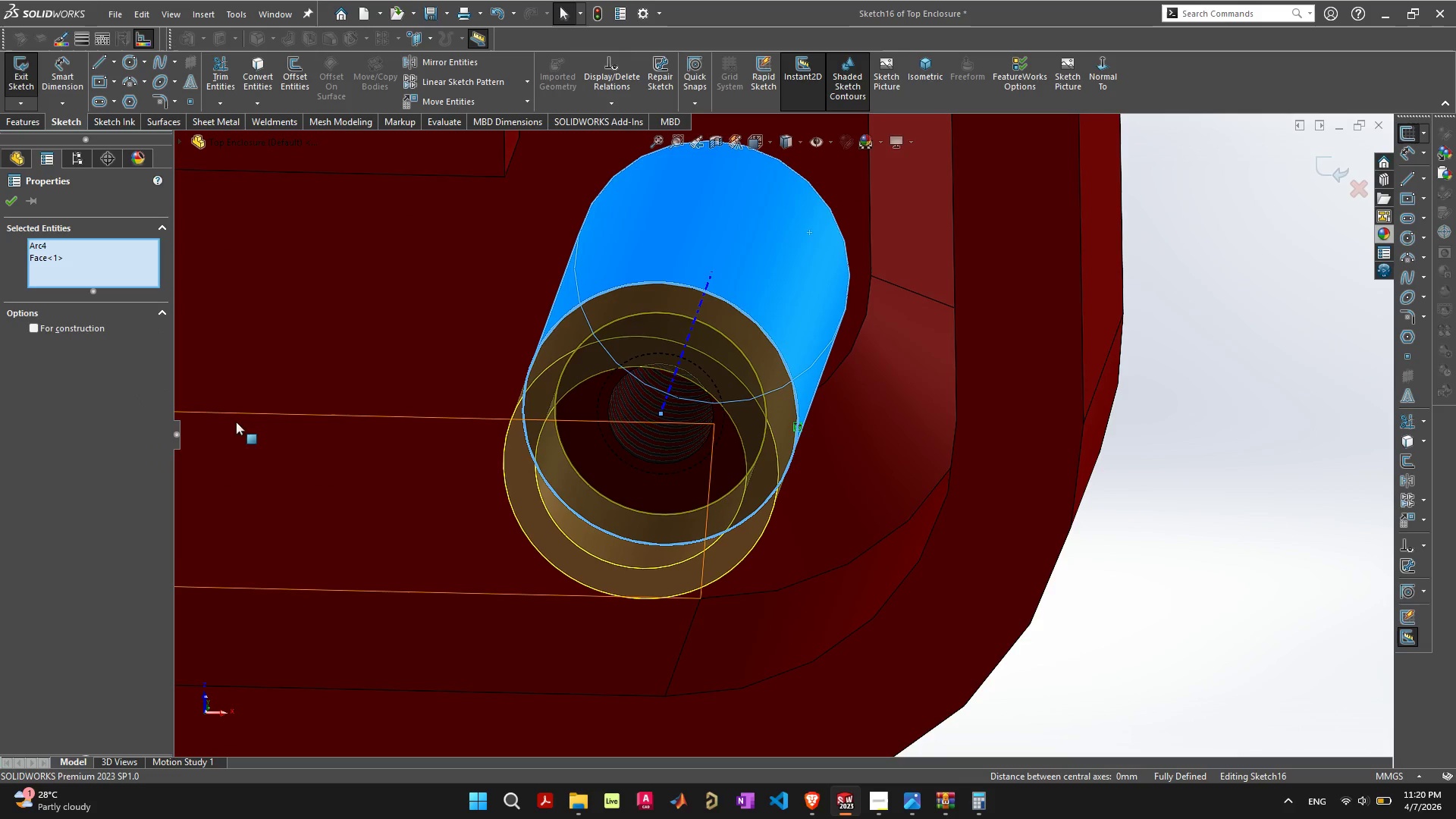 
left_click([107, 498])
 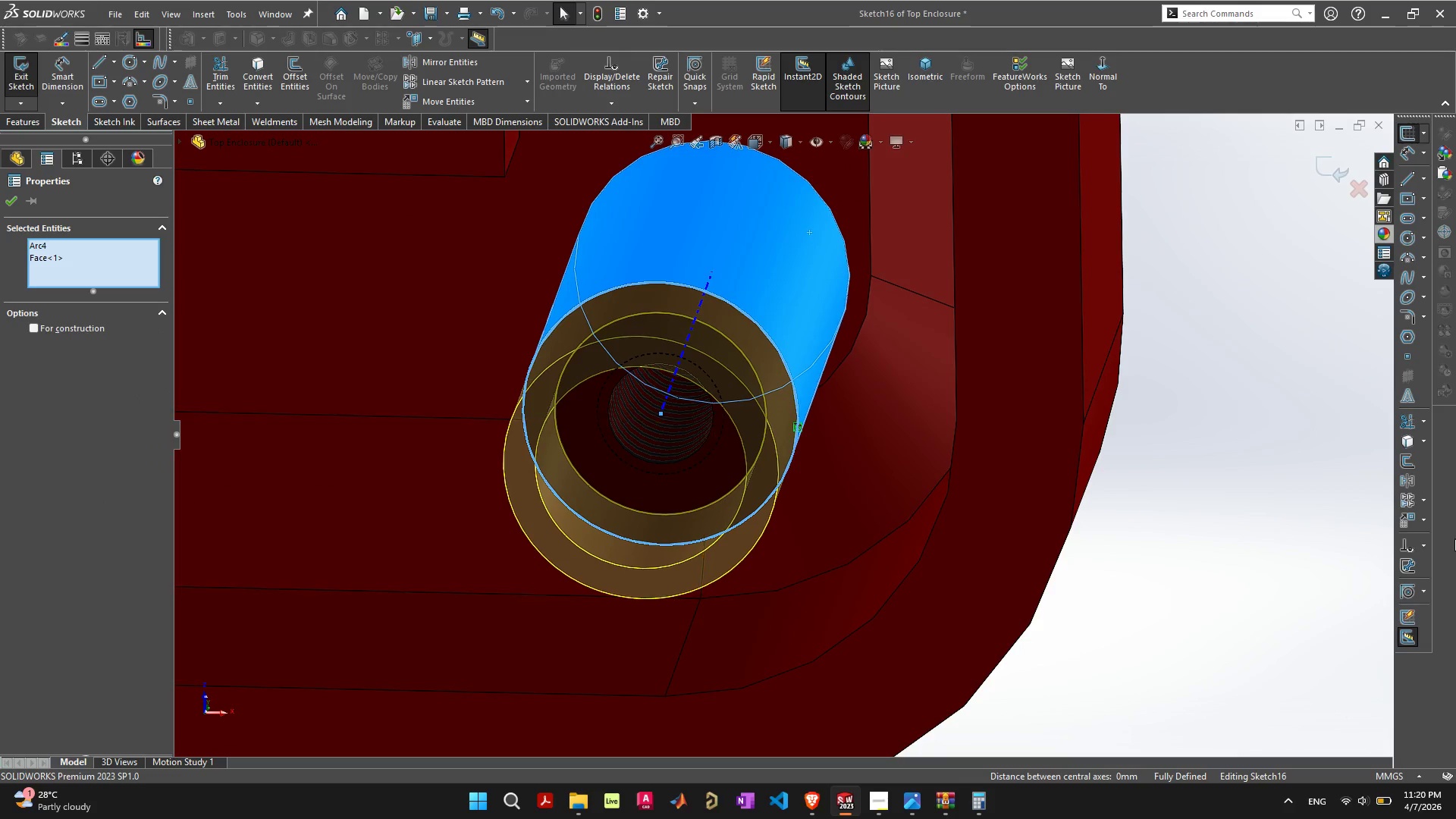 
left_click([1186, 607])
 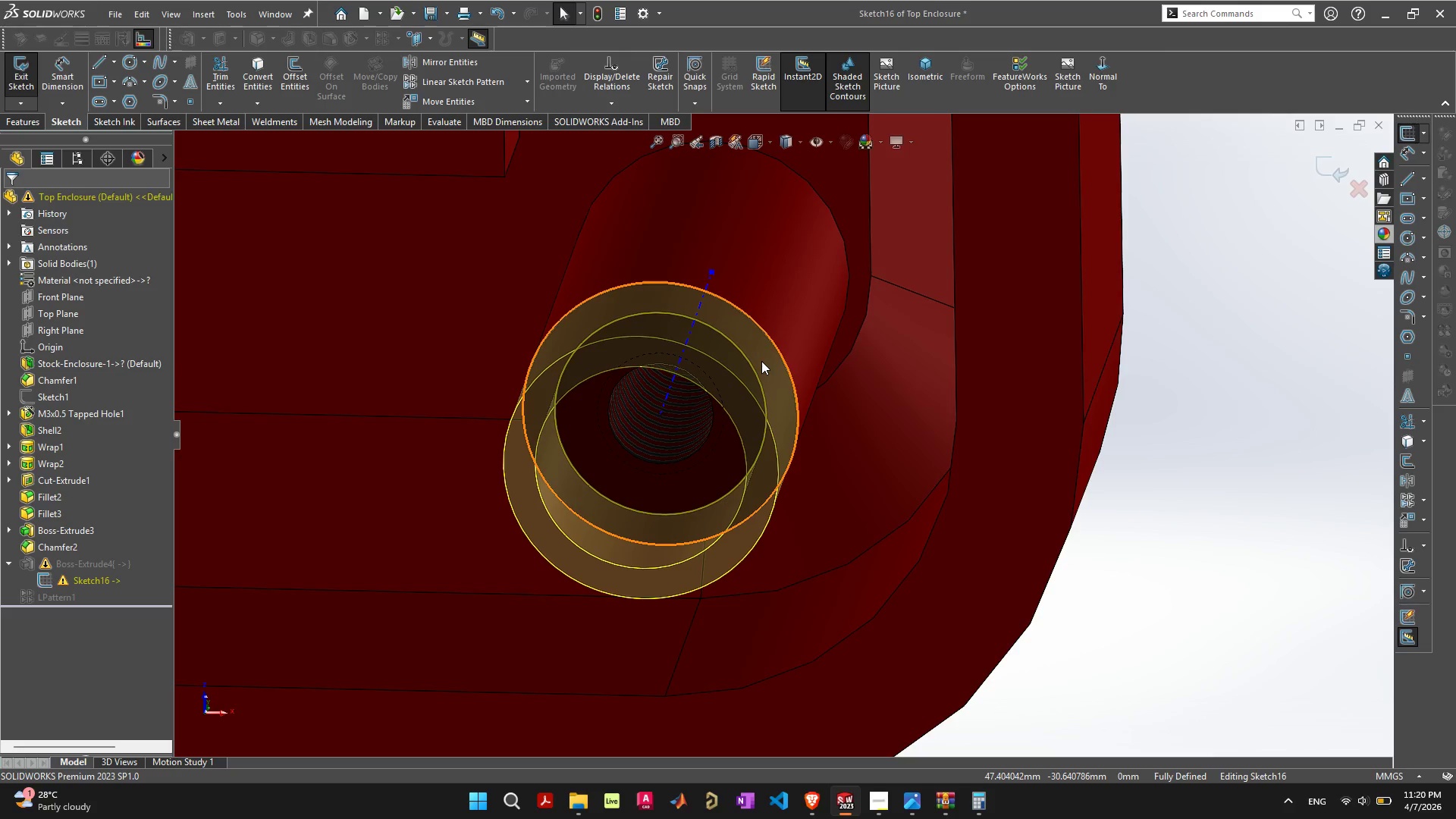 
wait(5.14)
 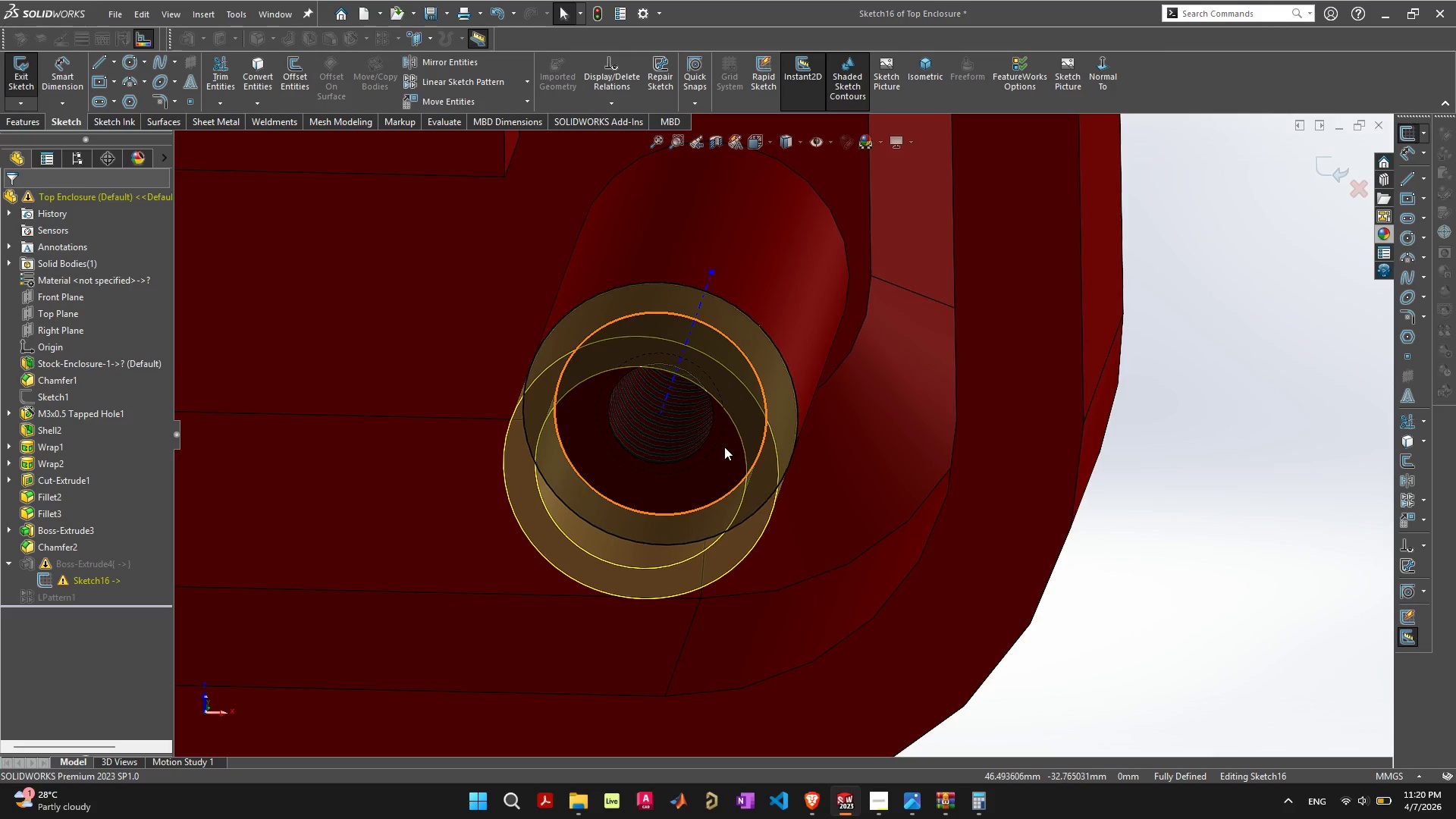 
left_click([103, 579])
 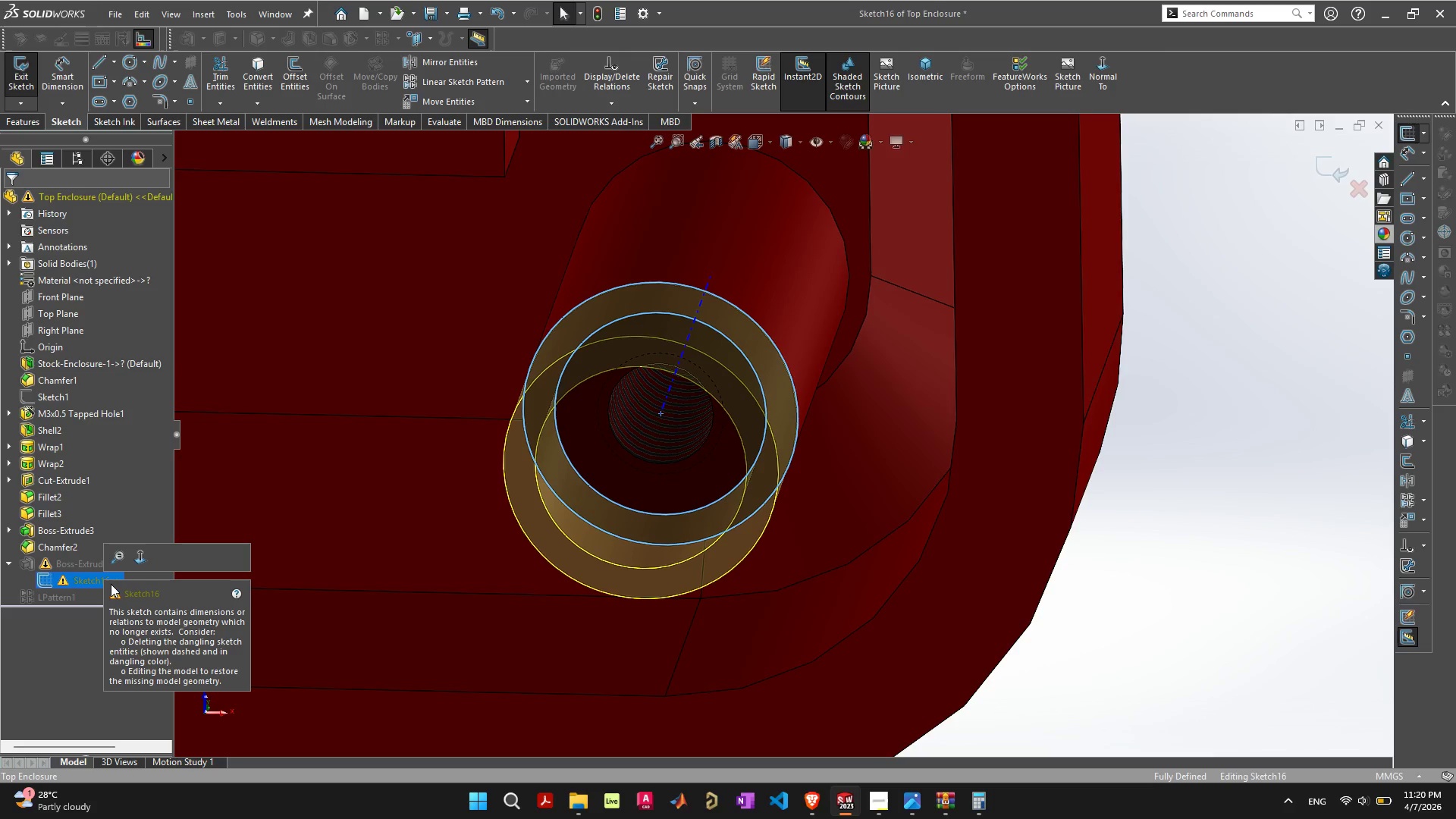 
wait(10.67)
 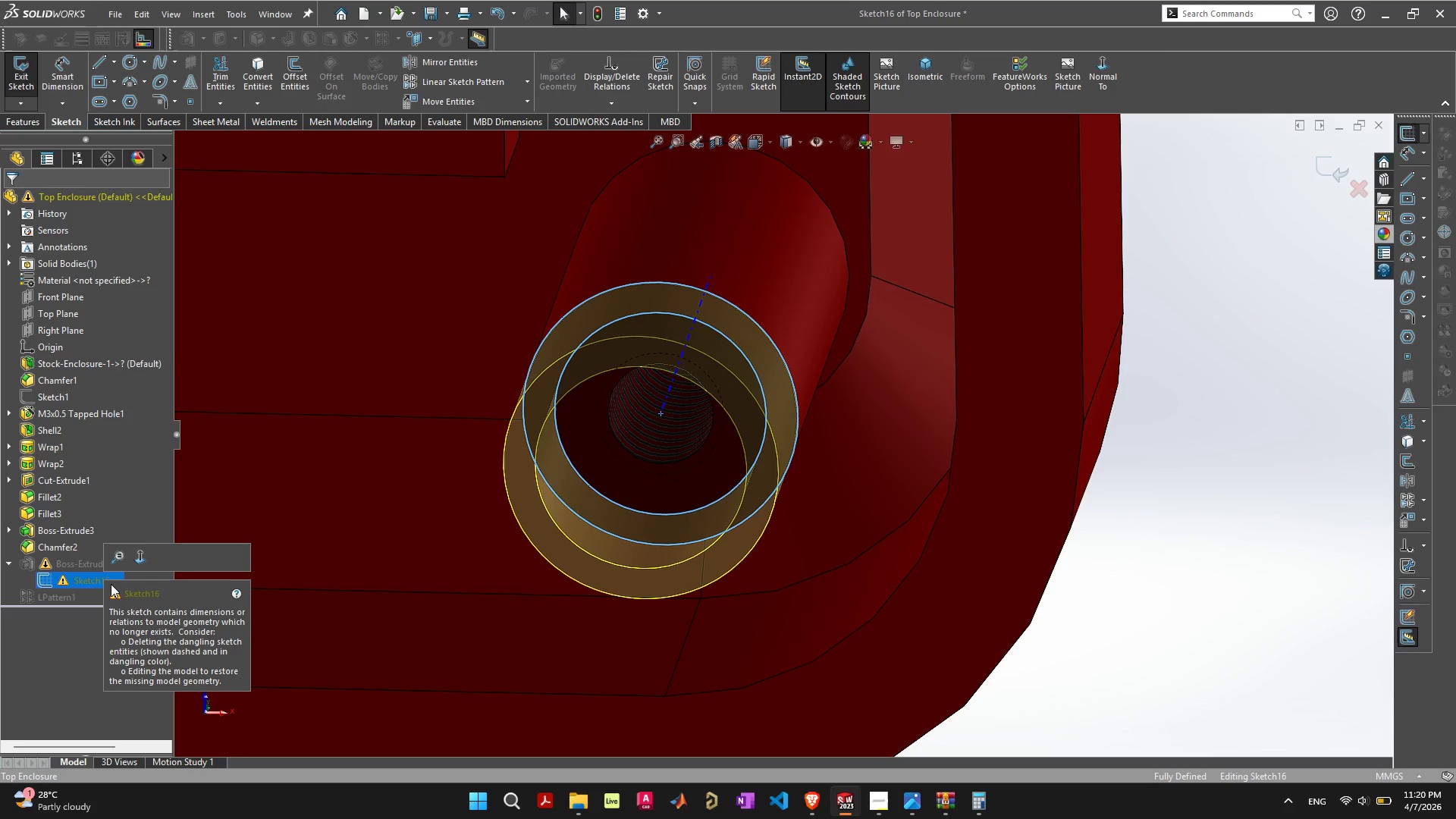 
left_click([788, 391])
 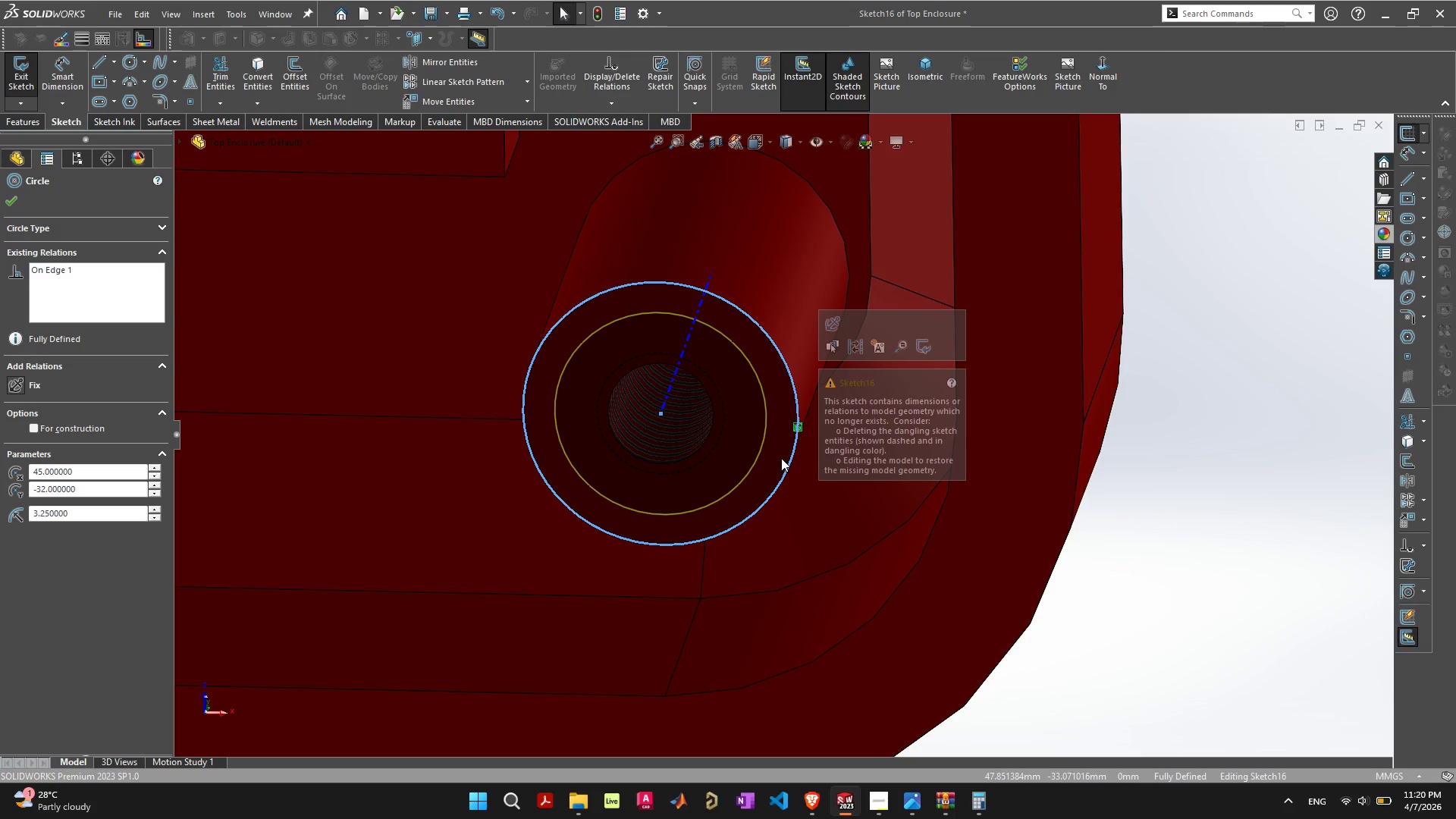 
left_click([801, 427])
 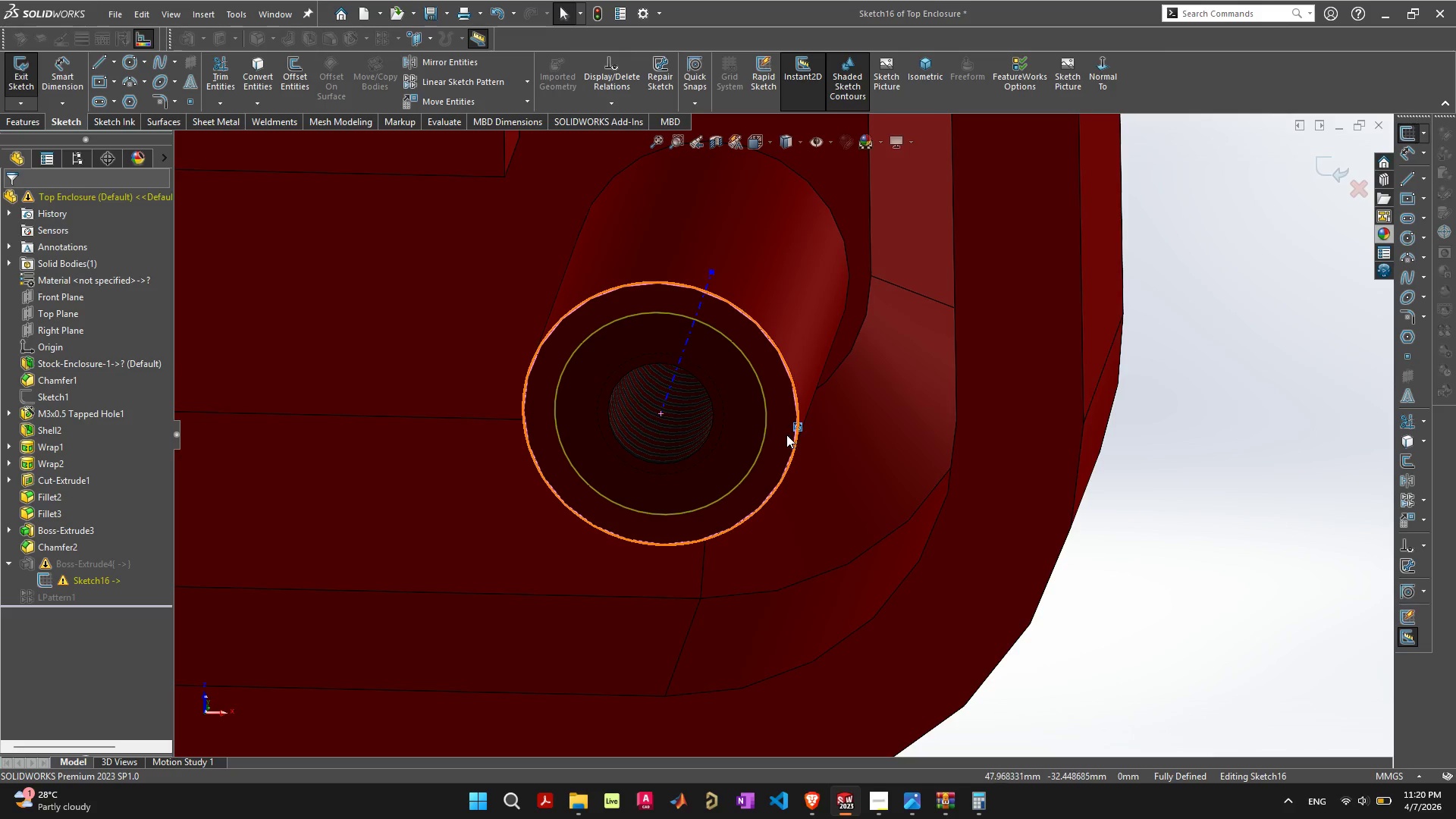 
left_click([764, 422])
 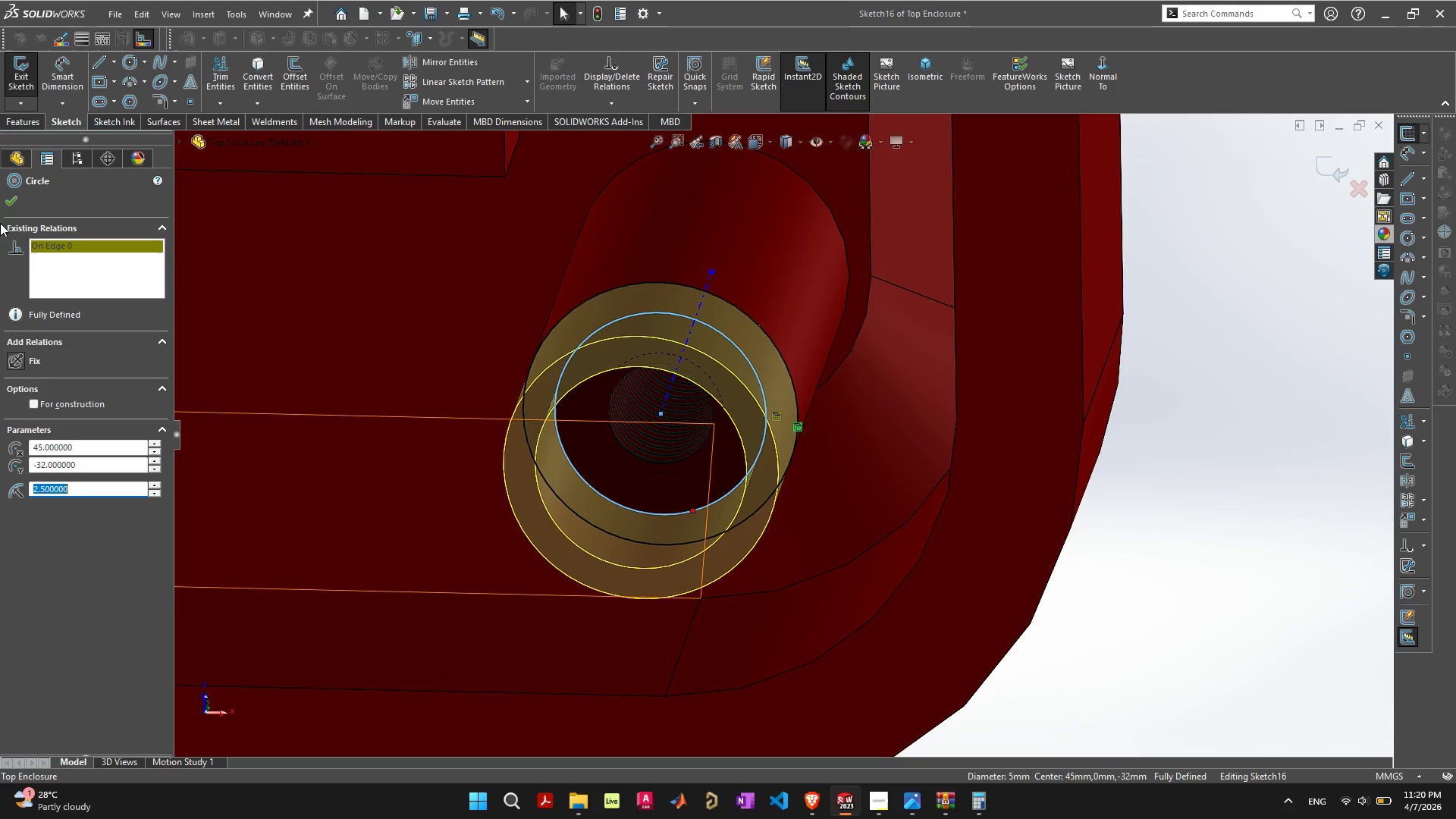 
left_click([11, 201])
 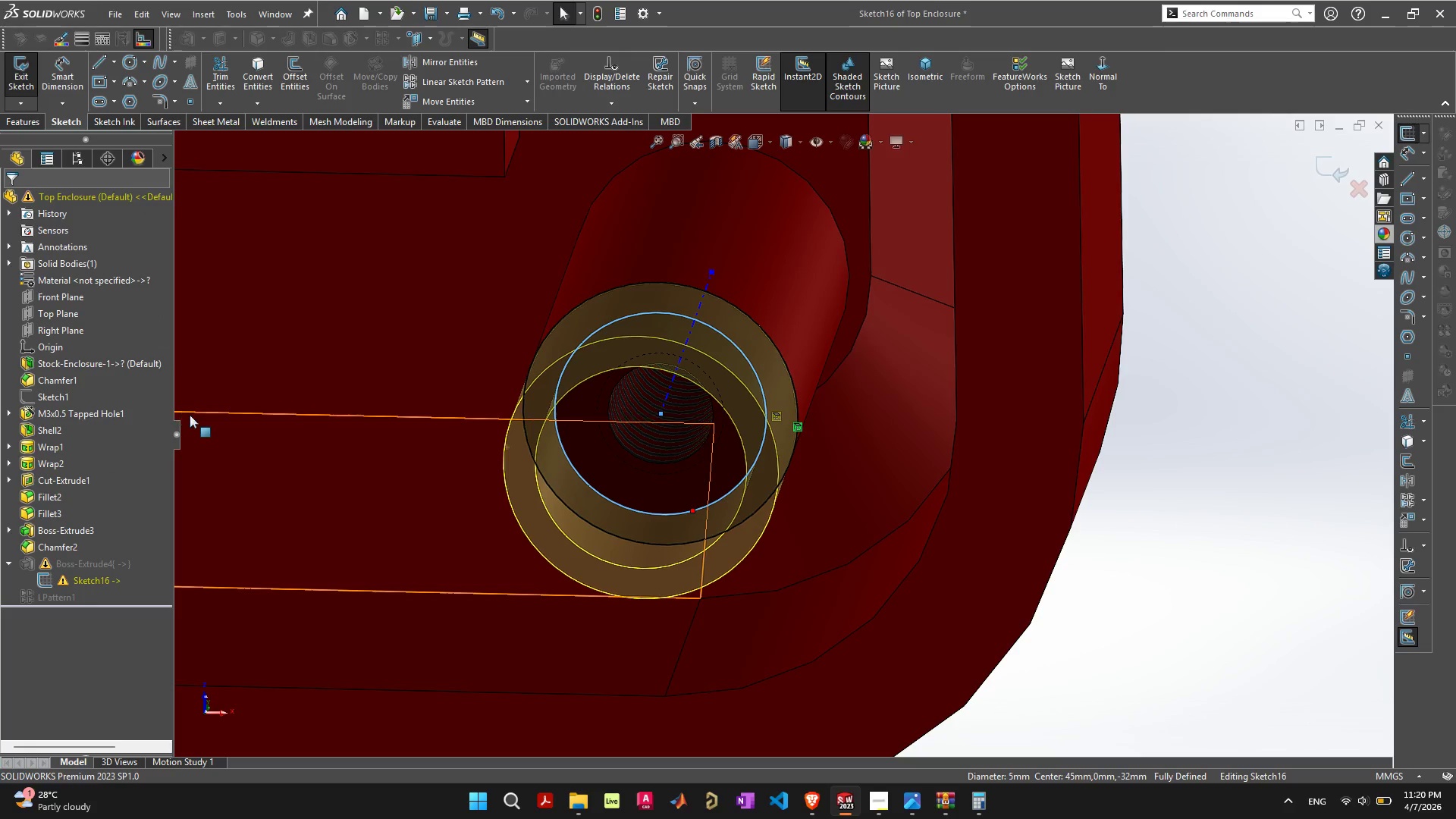 
mouse_move([116, 589])
 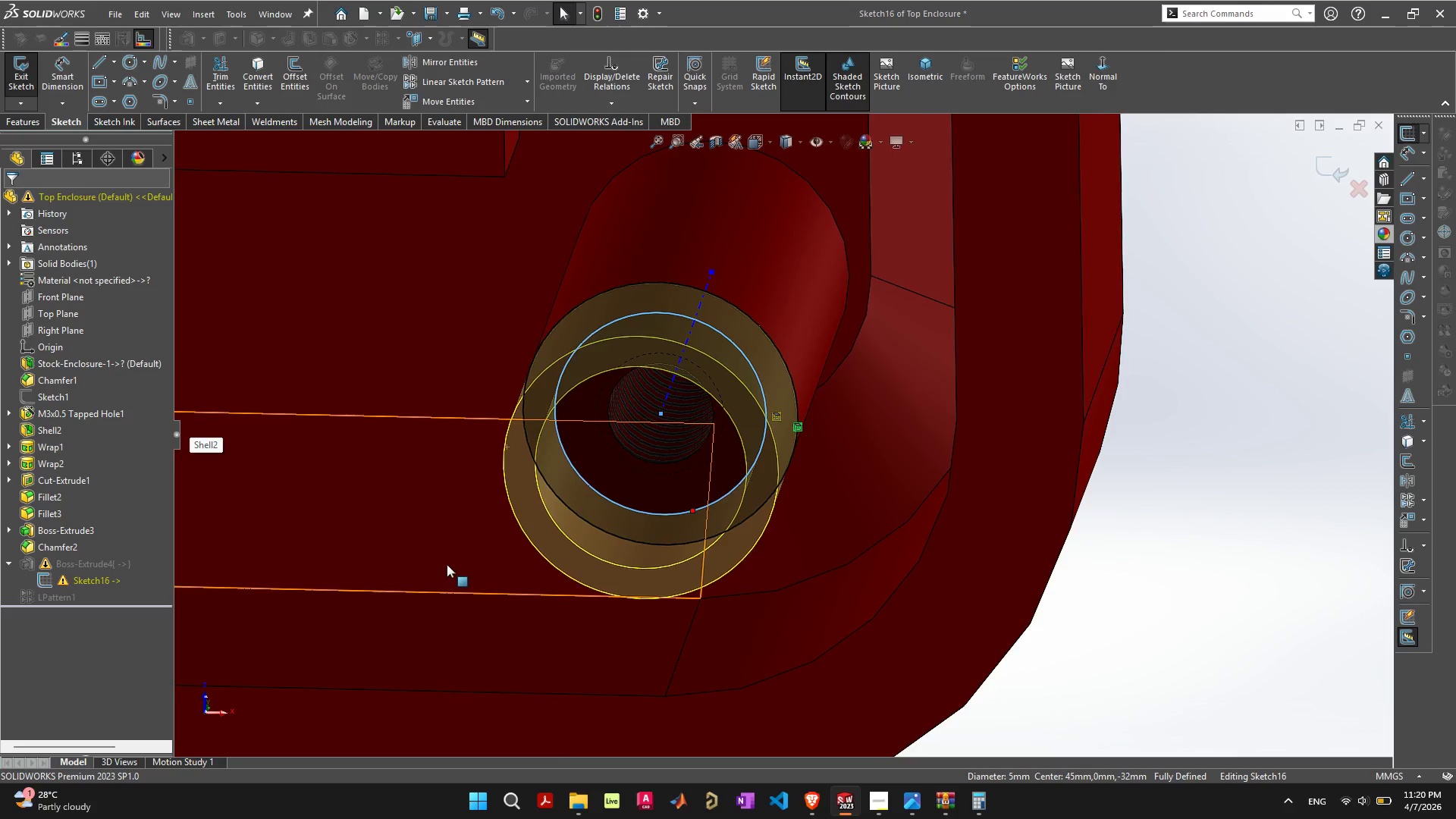 
scroll: coordinate [497, 508], scroll_direction: down, amount: 12.0
 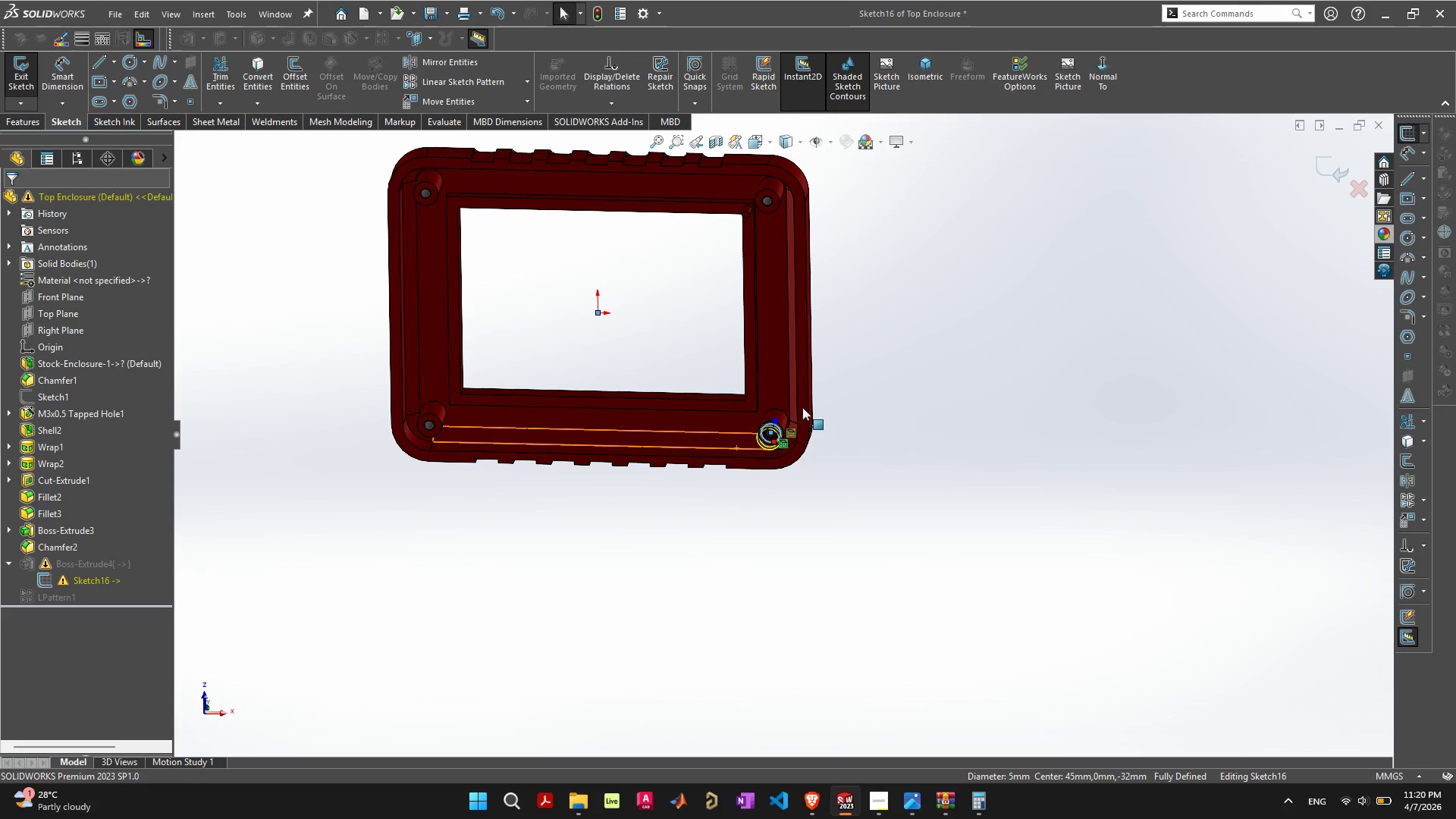 
scroll: coordinate [749, 446], scroll_direction: up, amount: 14.0
 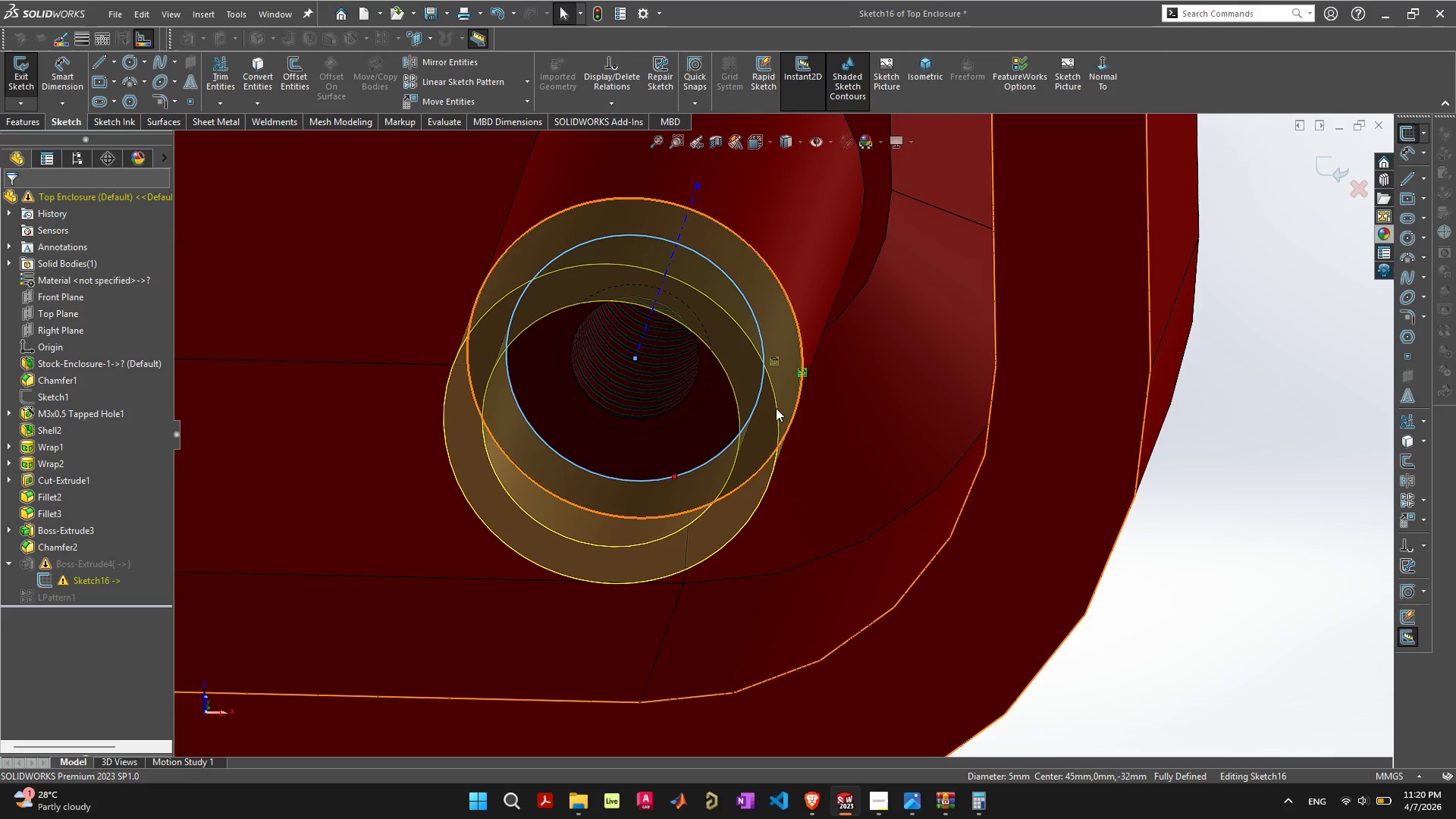 
left_click([776, 402])
 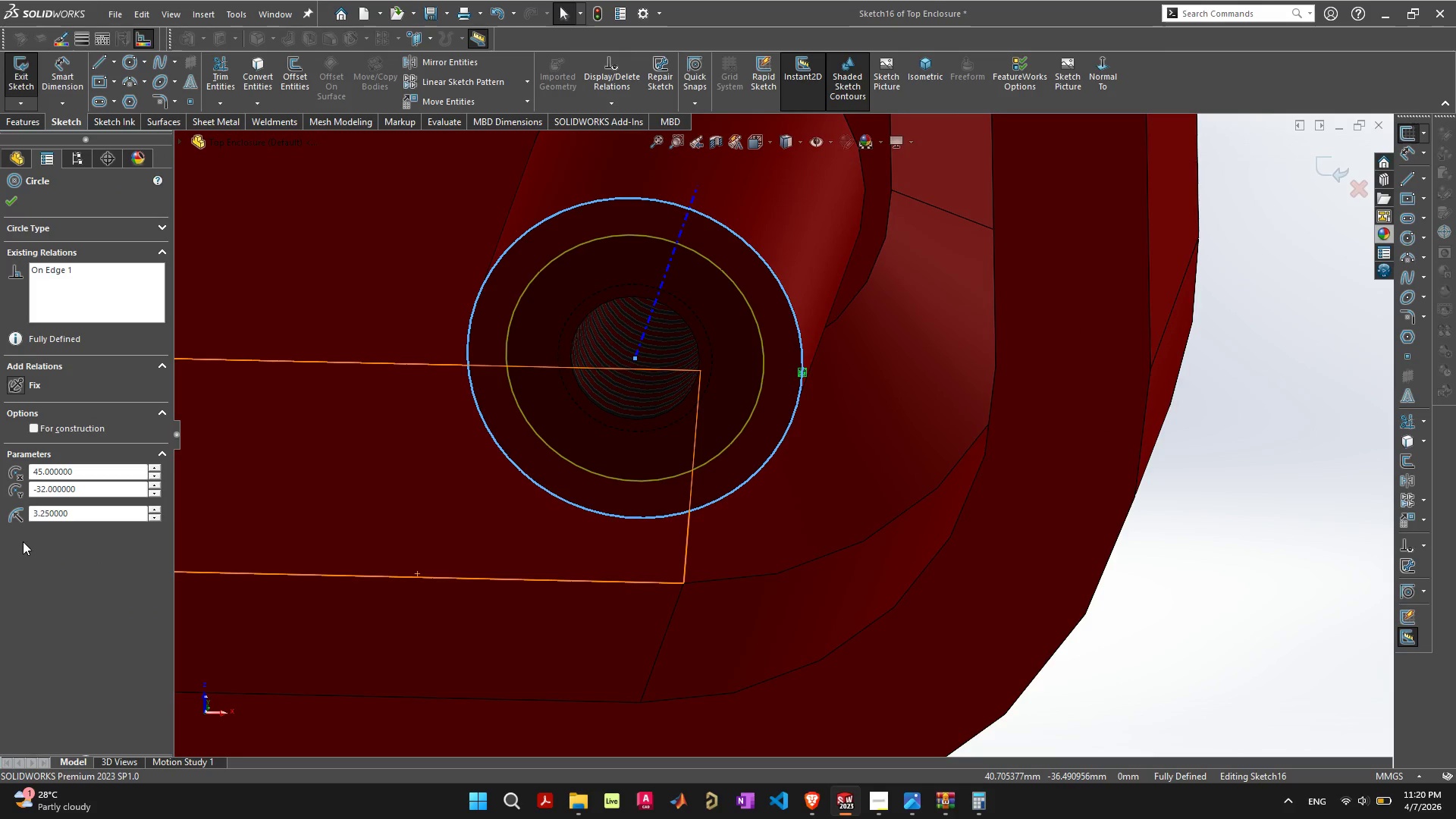 
left_click([57, 573])
 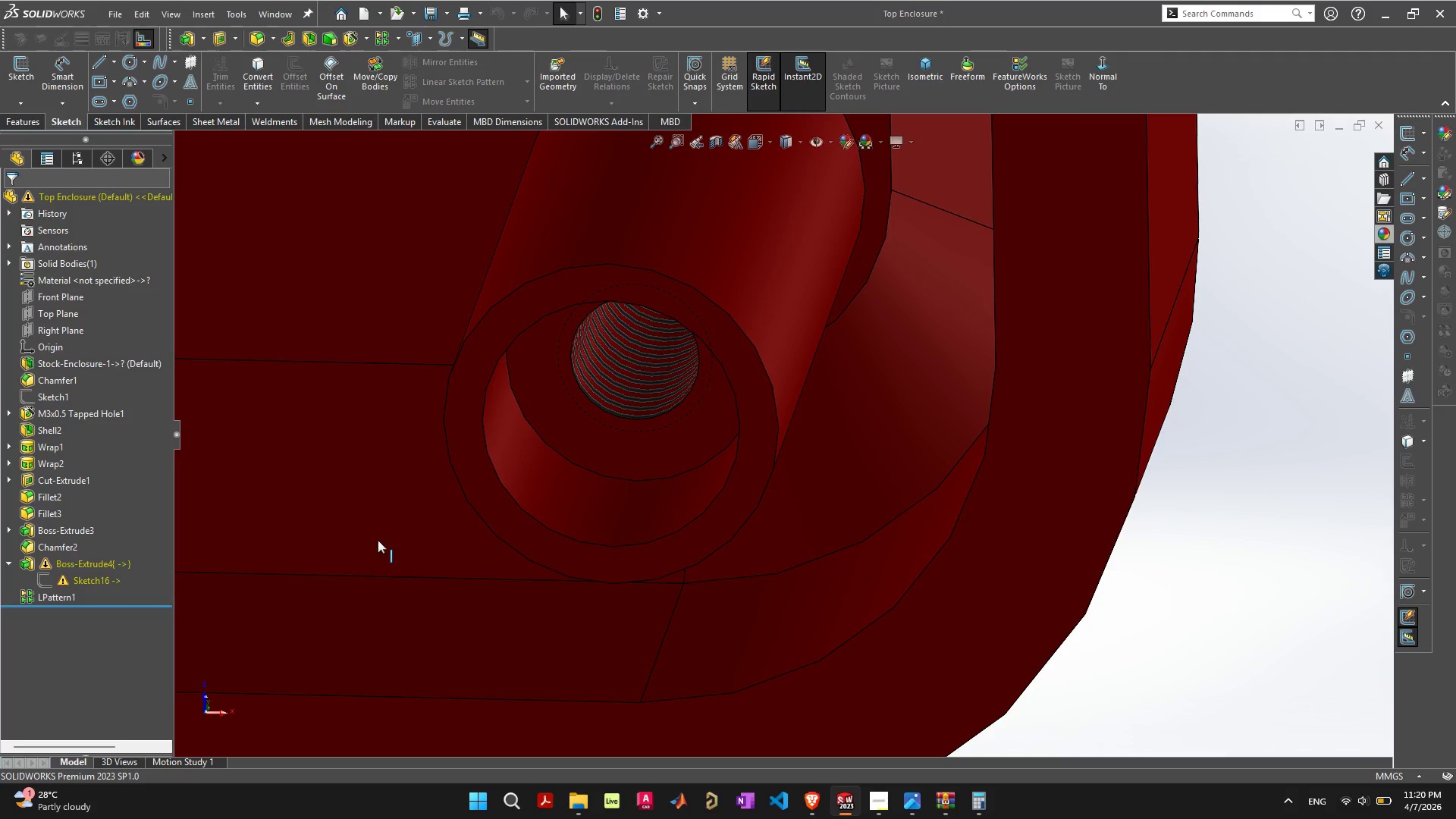 
left_click([90, 563])
 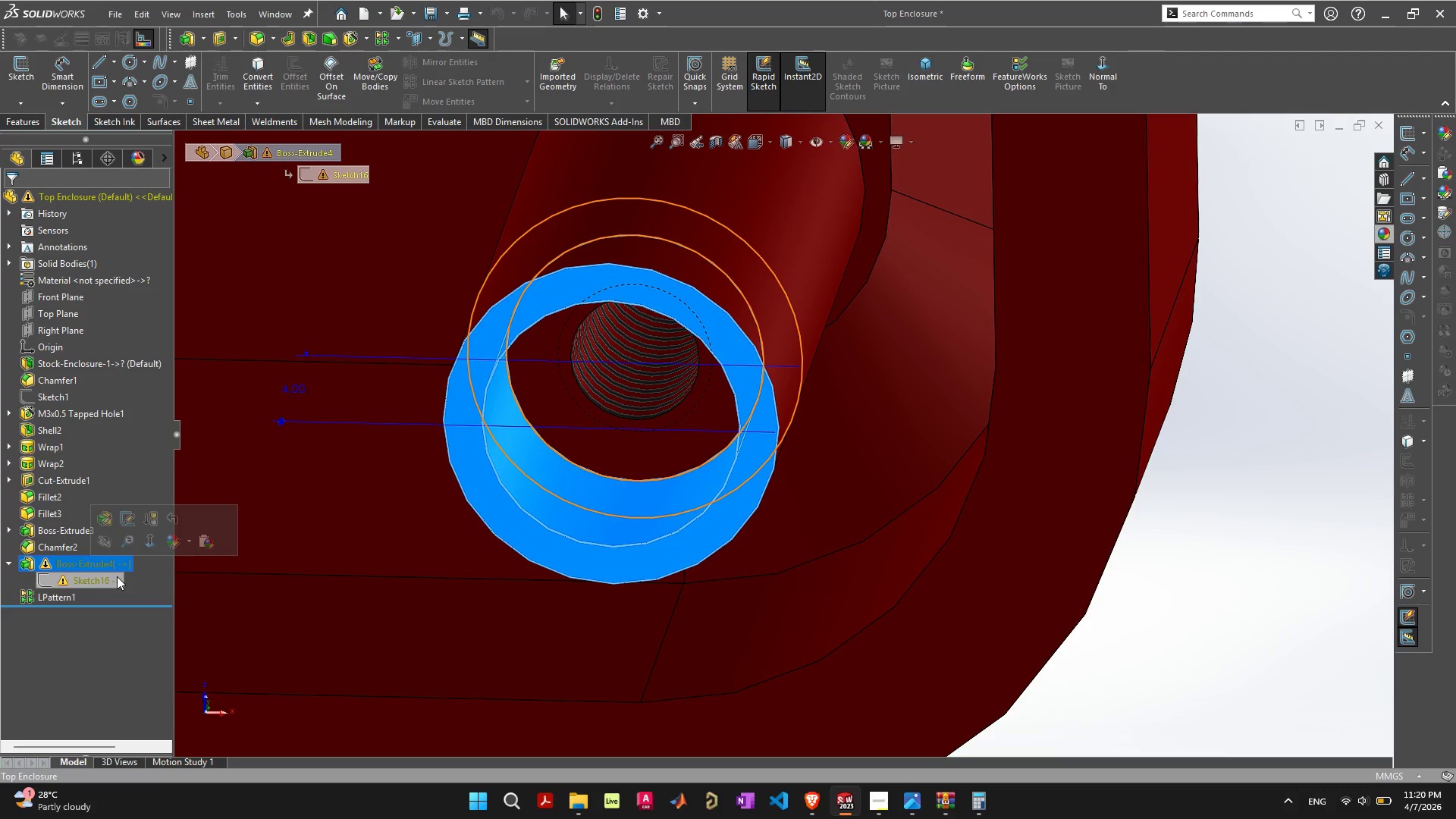 
key(Delete)
 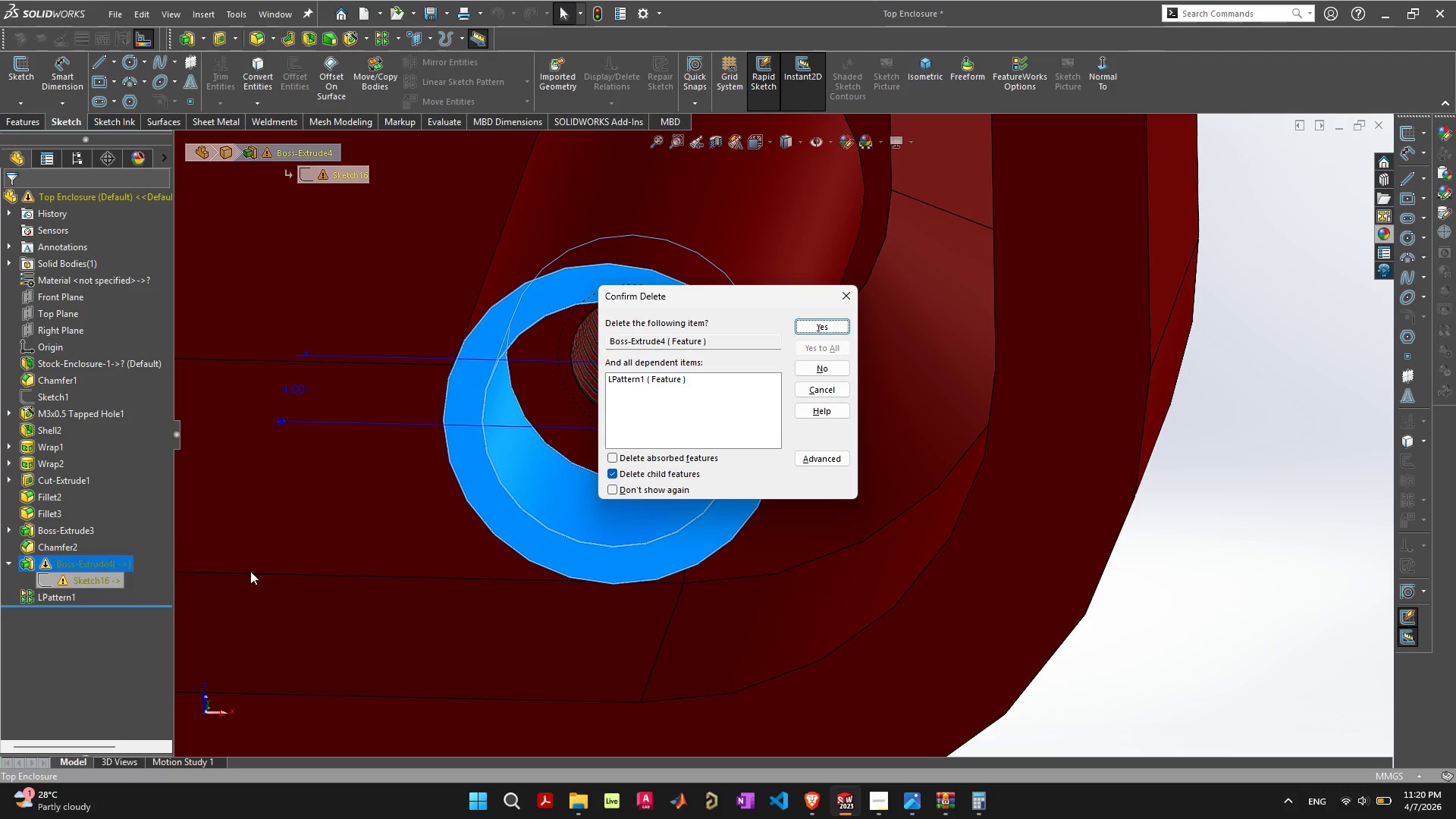 
key(Space)
 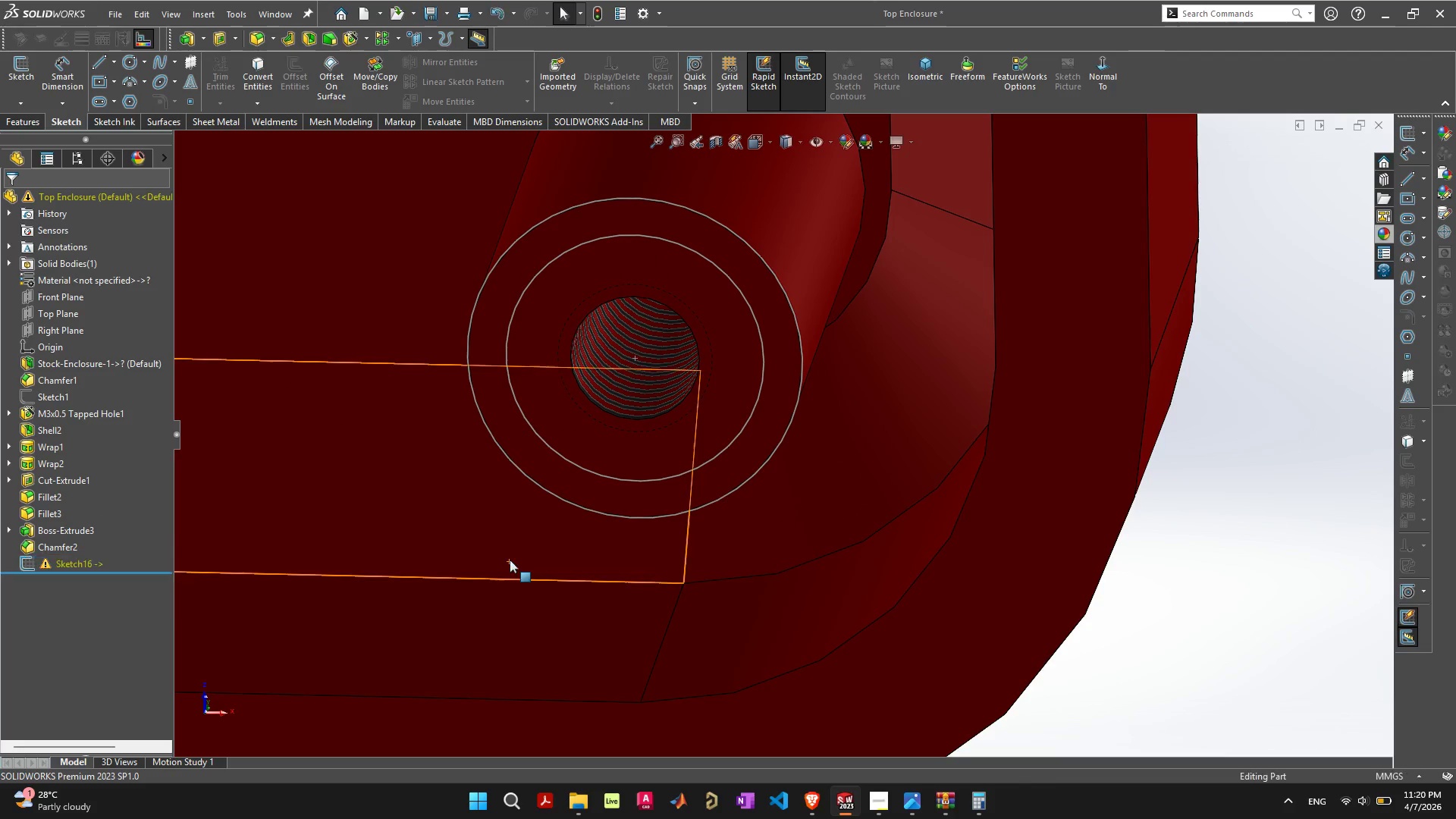 
scroll: coordinate [576, 434], scroll_direction: down, amount: 11.0
 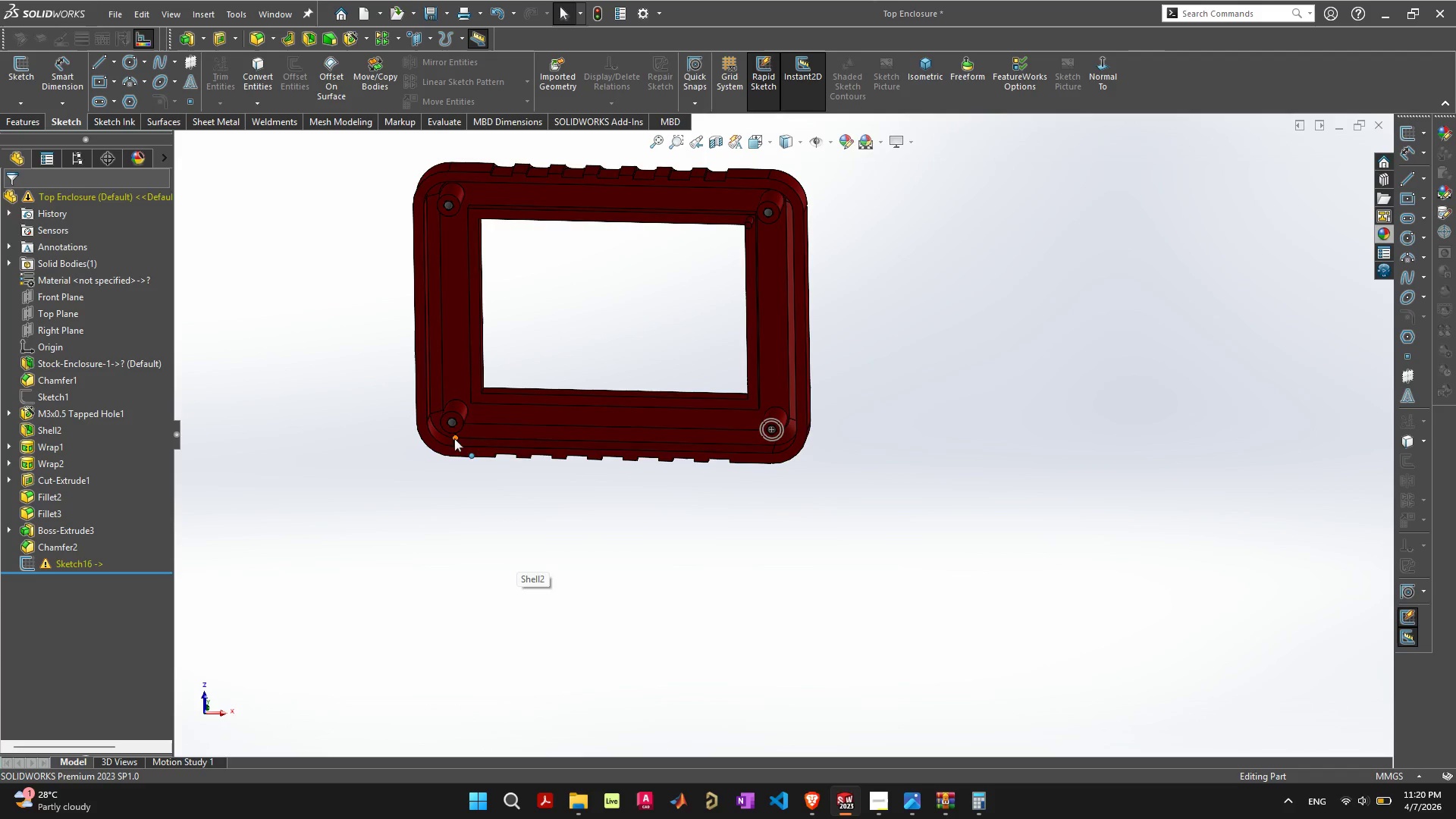 
scroll: coordinate [570, 427], scroll_direction: up, amount: 10.0
 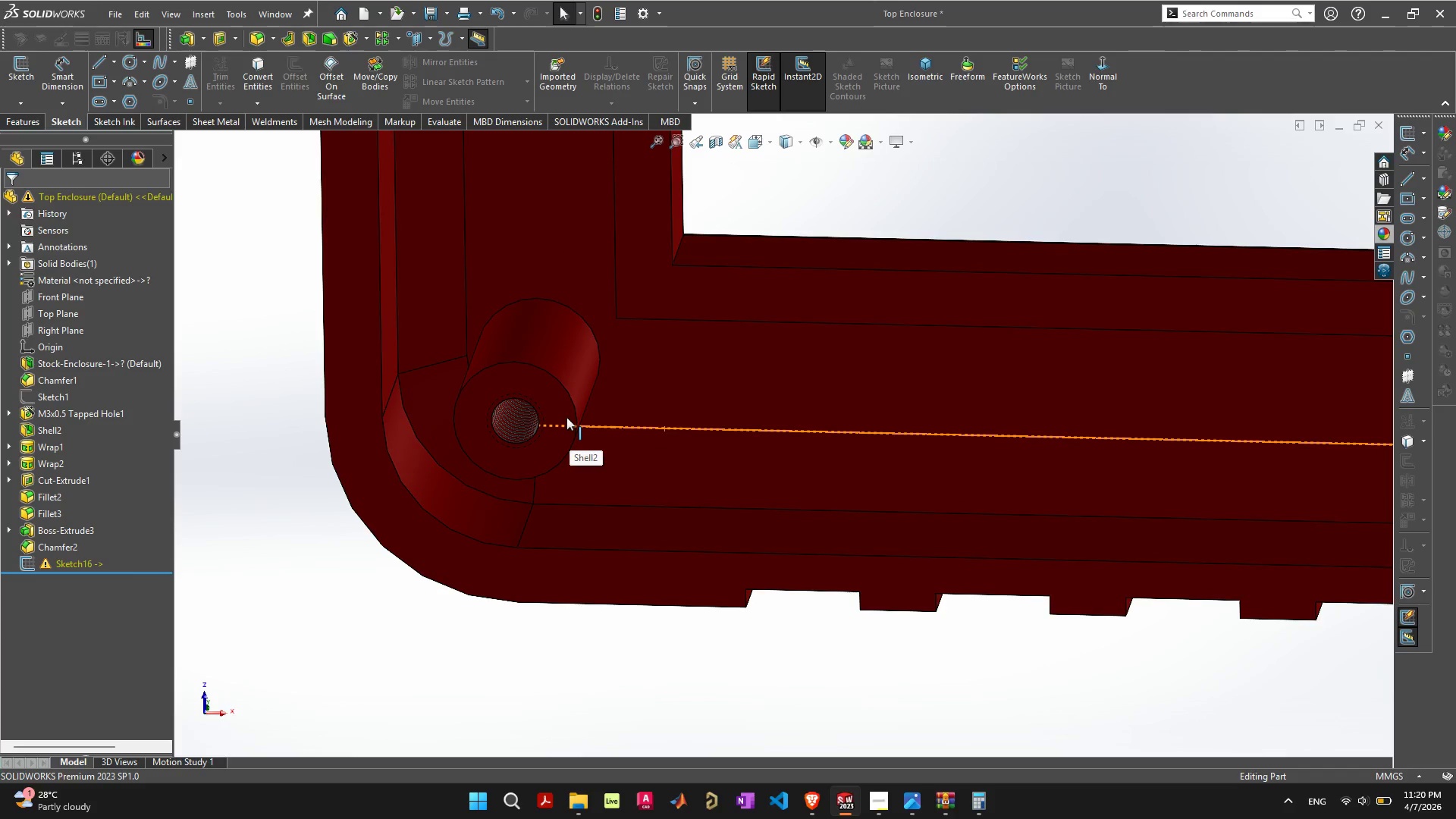 
scroll: coordinate [989, 418], scroll_direction: down, amount: 9.0
 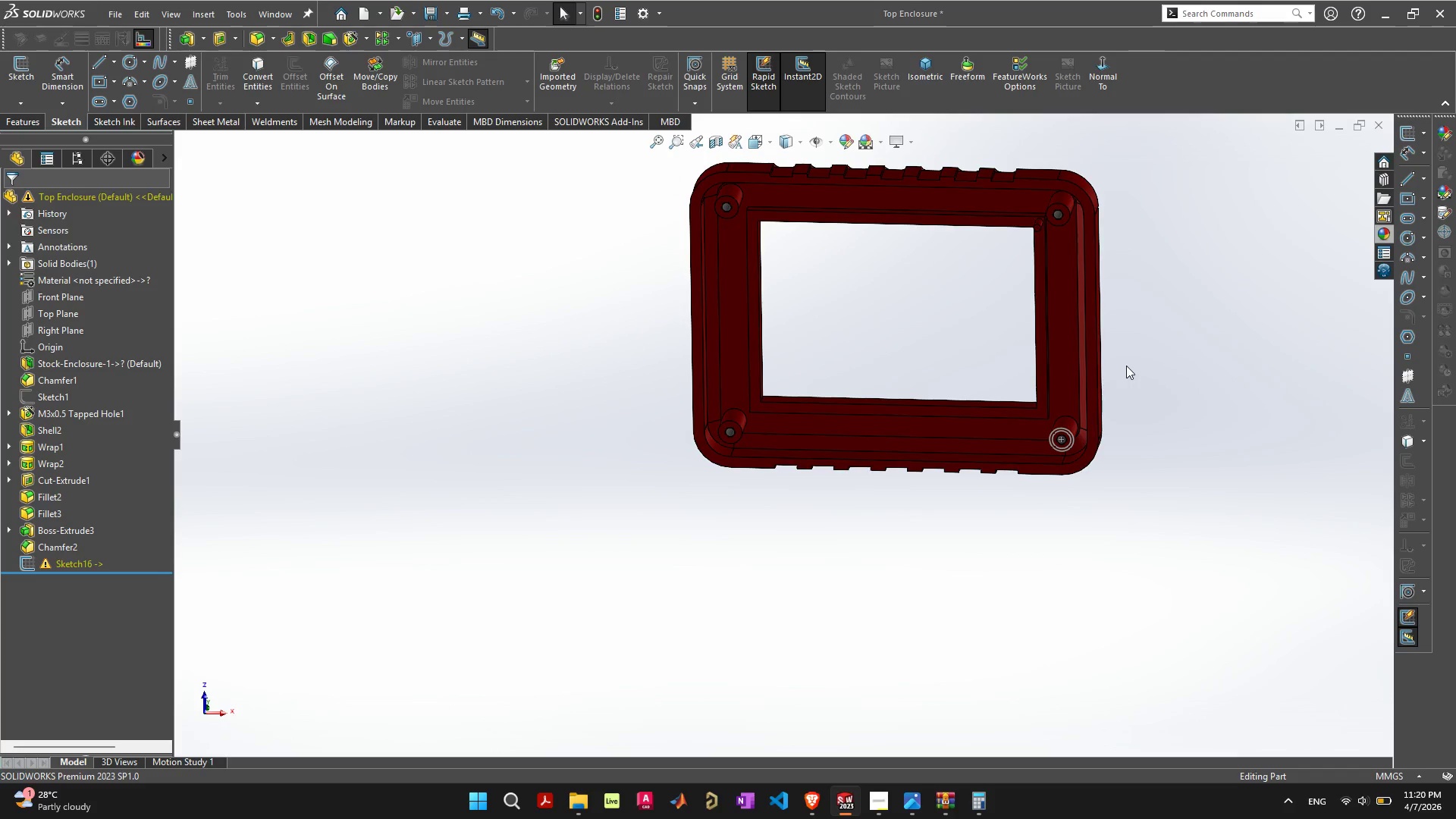 
scroll: coordinate [838, 468], scroll_direction: up, amount: 11.0
 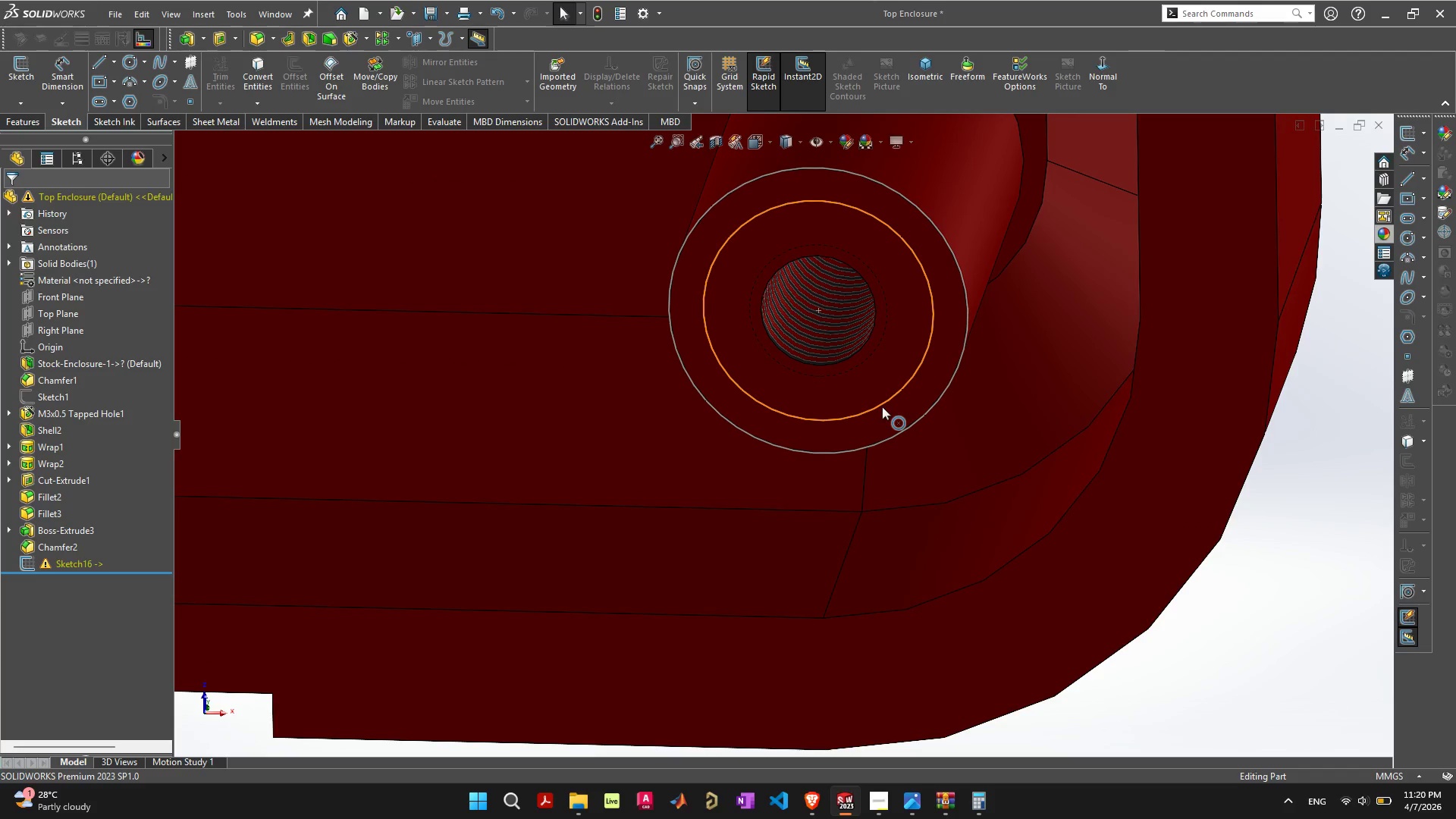 
left_click([882, 406])
 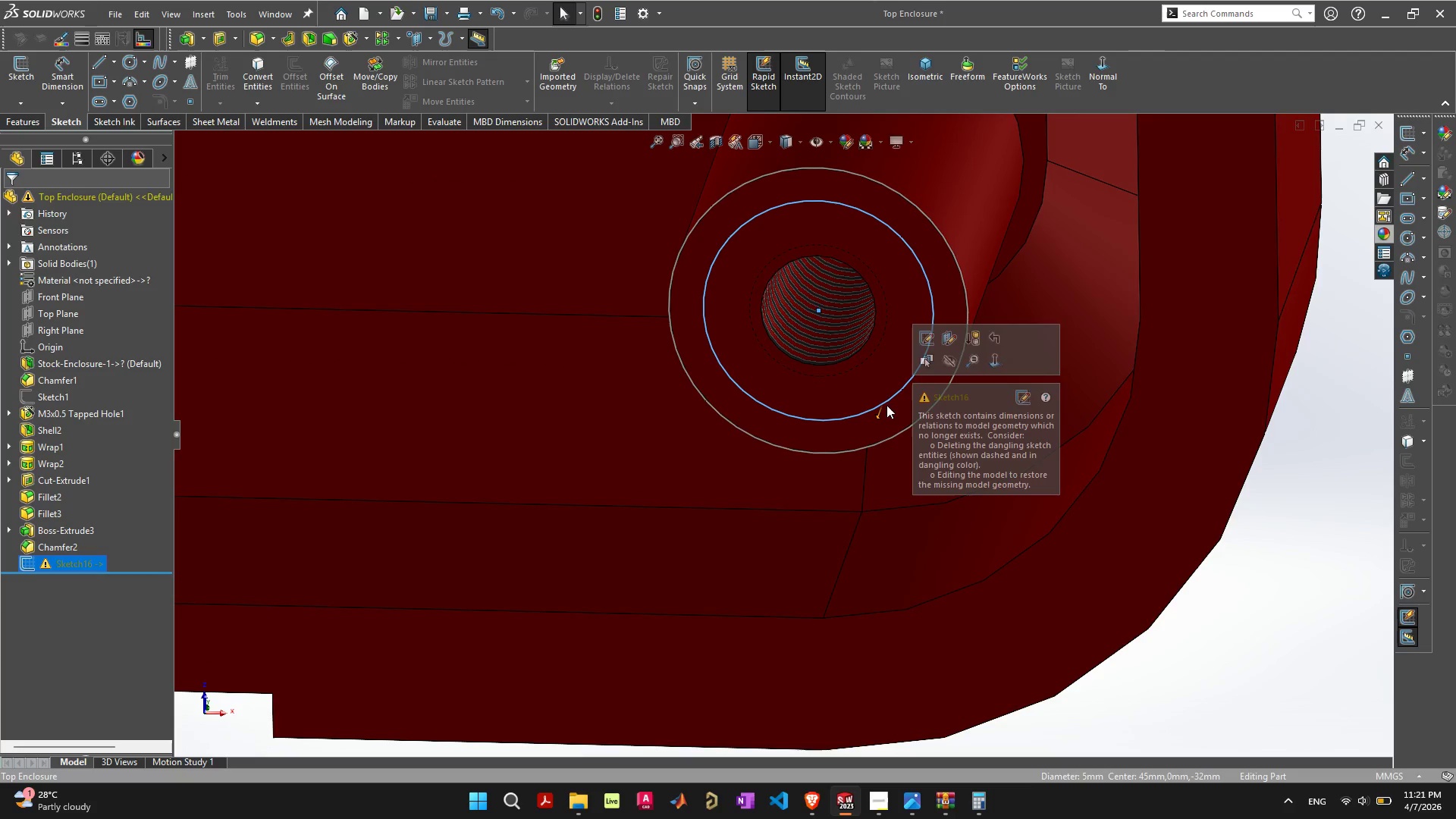 
left_click([1024, 401])
 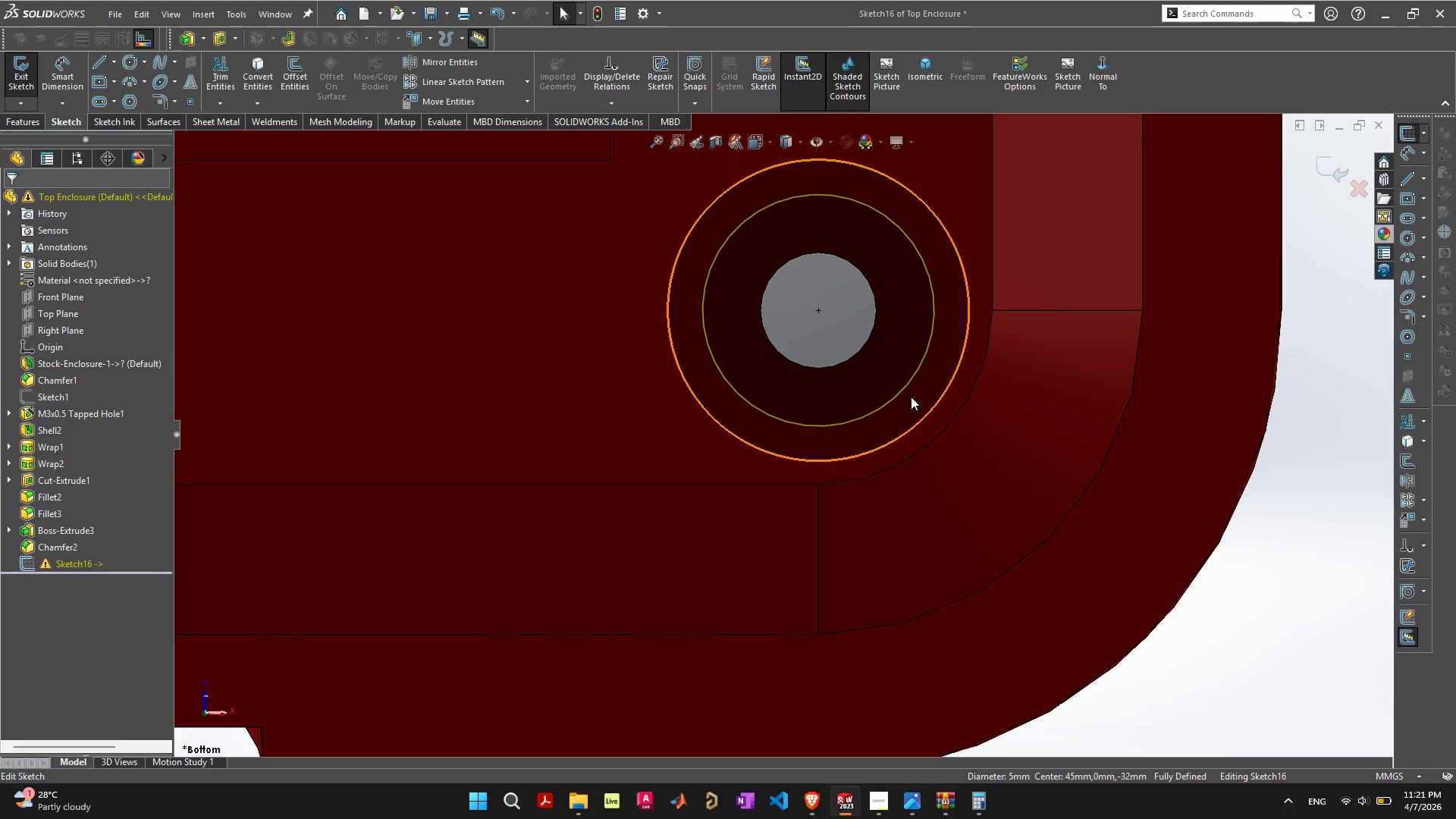 
left_click([911, 397])
 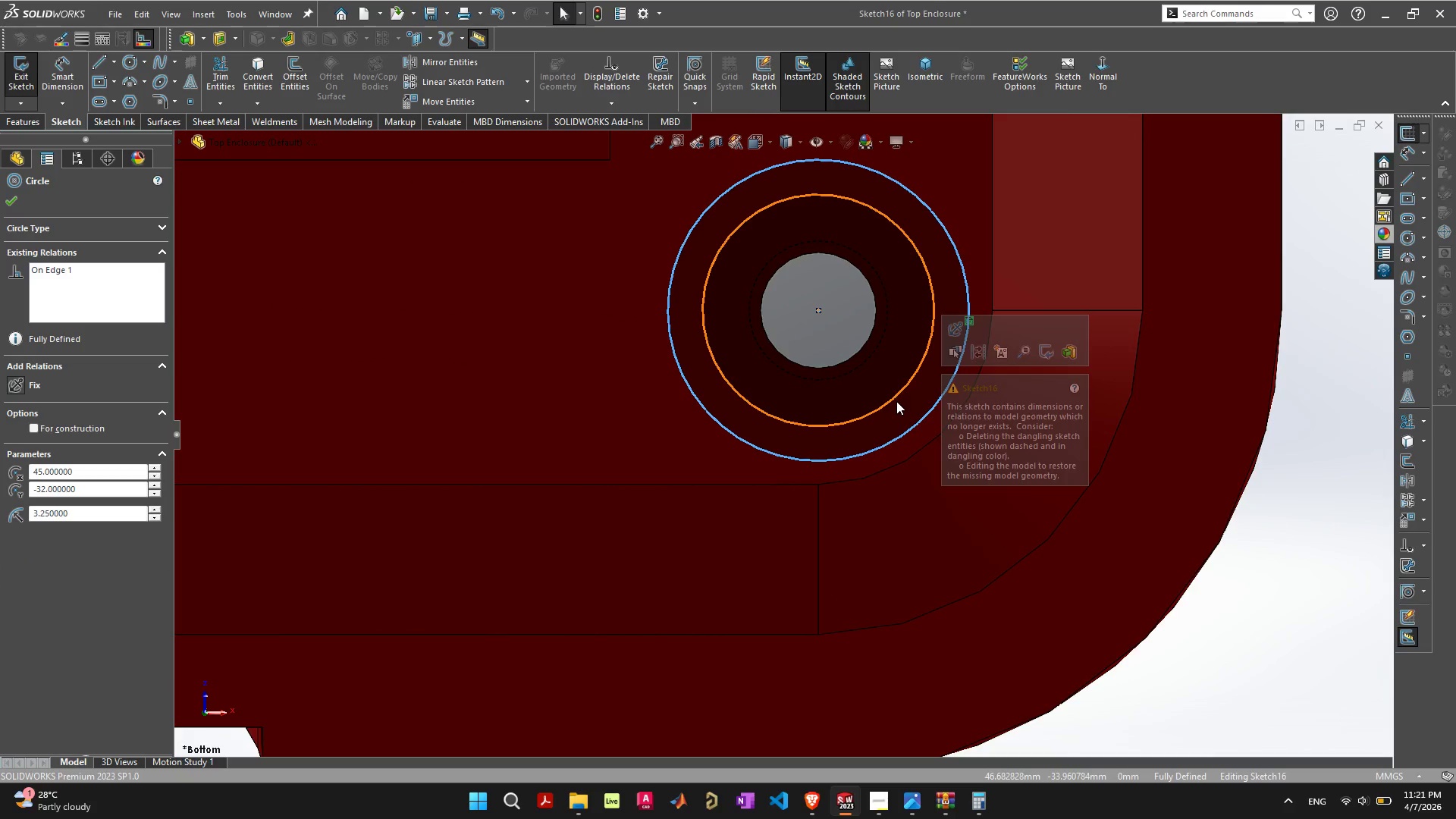 
hold_key(key=ShiftLeft, duration=0.33)
left_click([888, 386])
 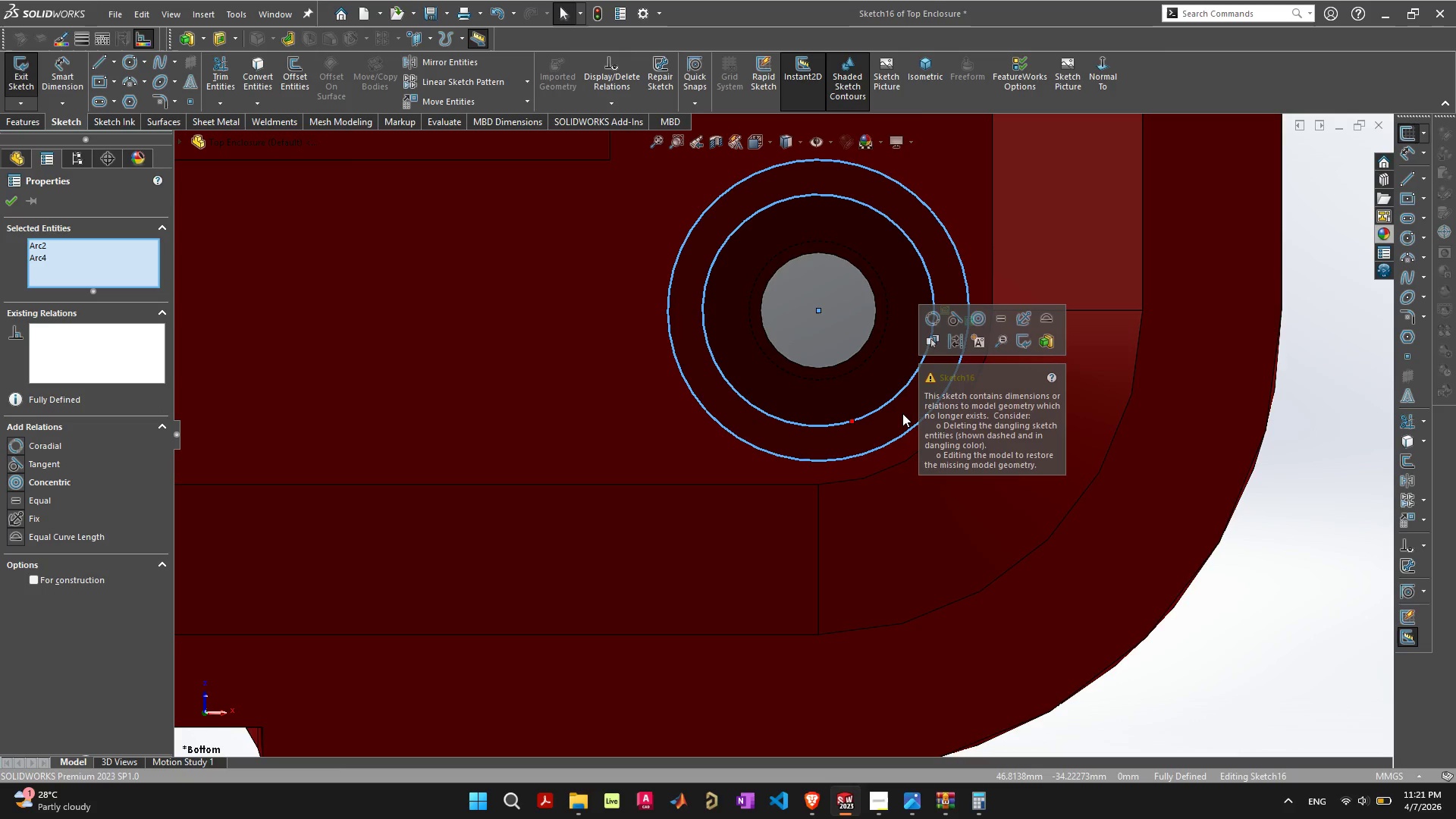 
key(Delete)
 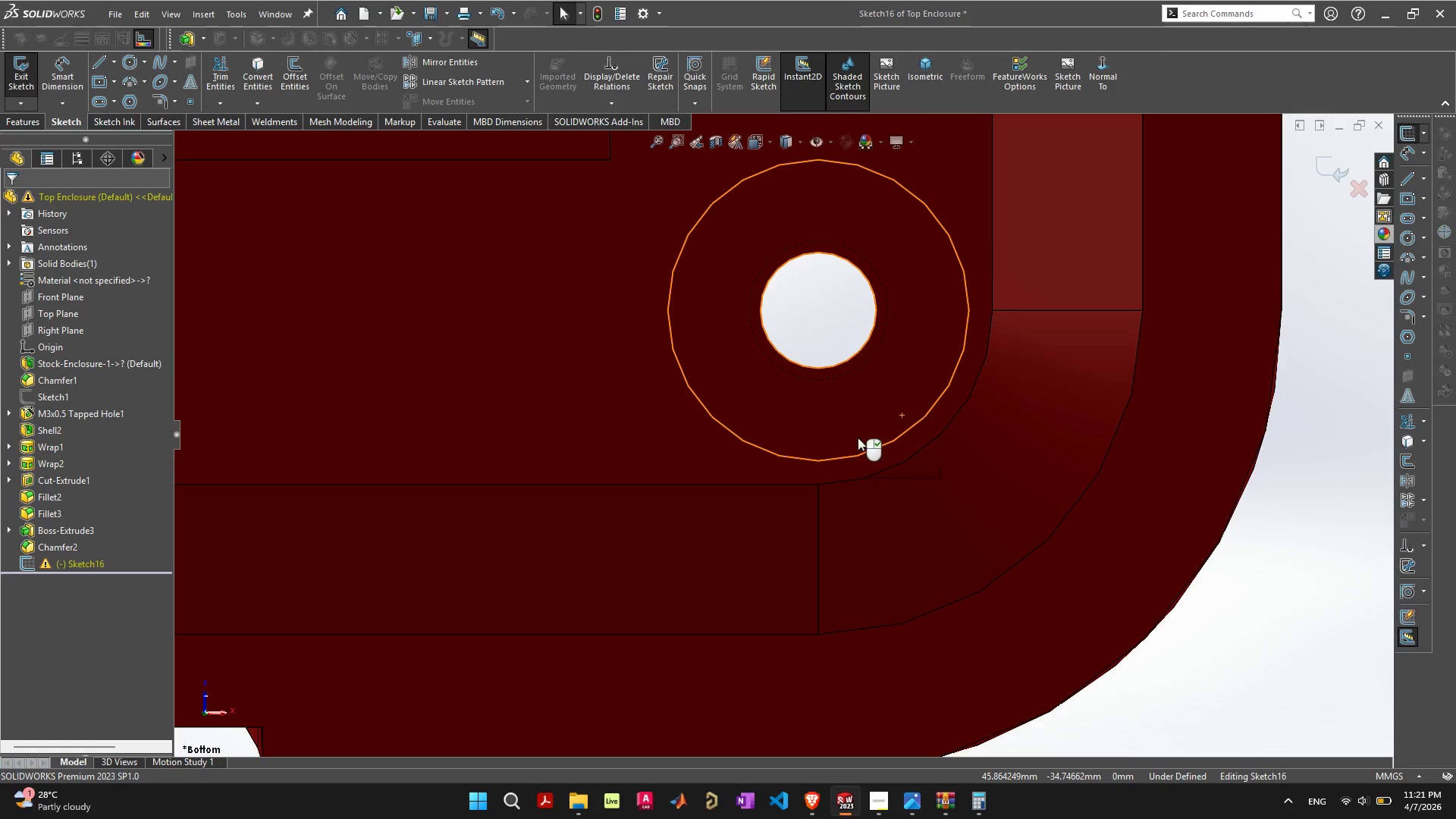 
scroll: coordinate [864, 435], scroll_direction: down, amount: 5.0
 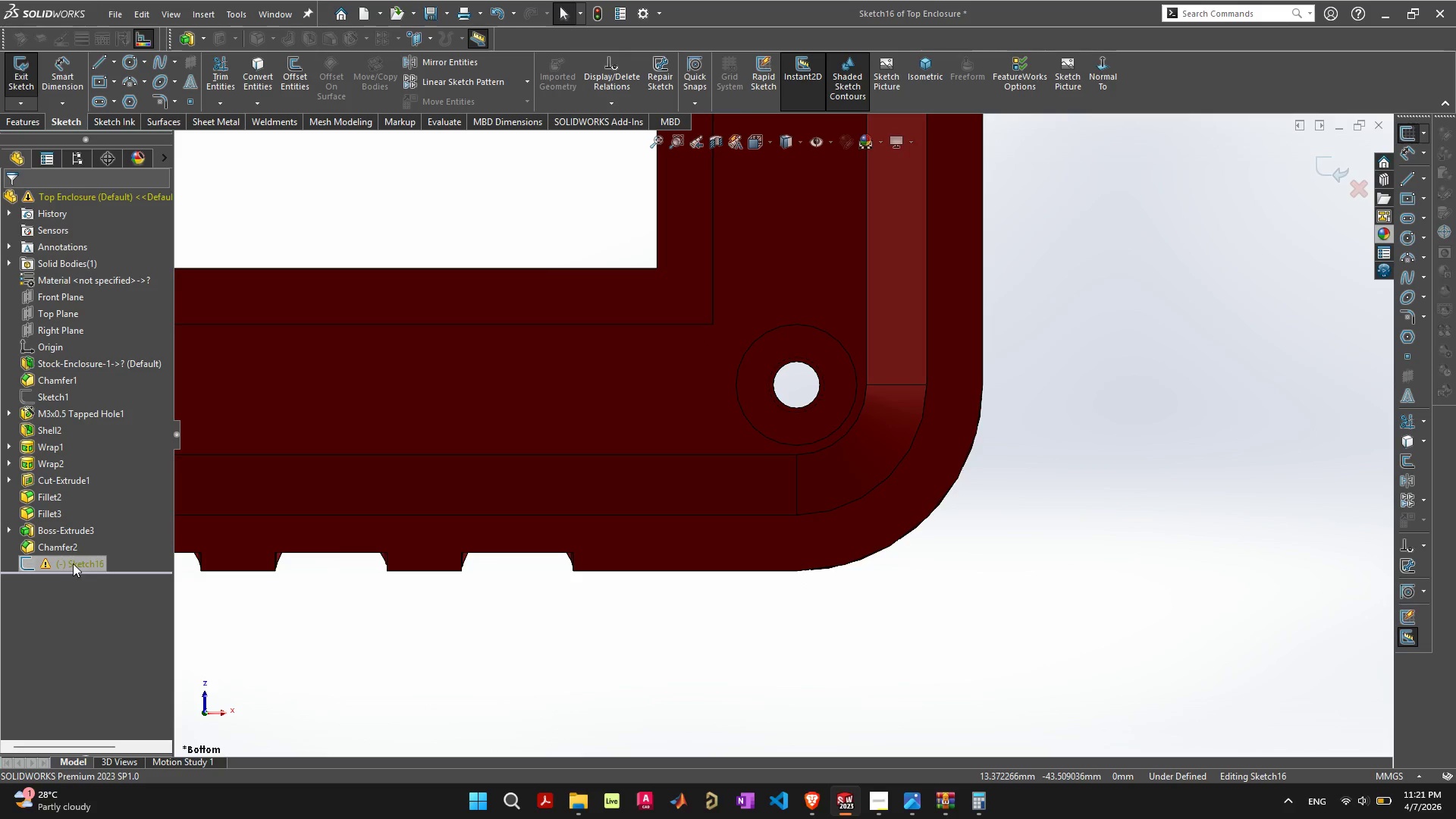 
left_click([74, 563])
 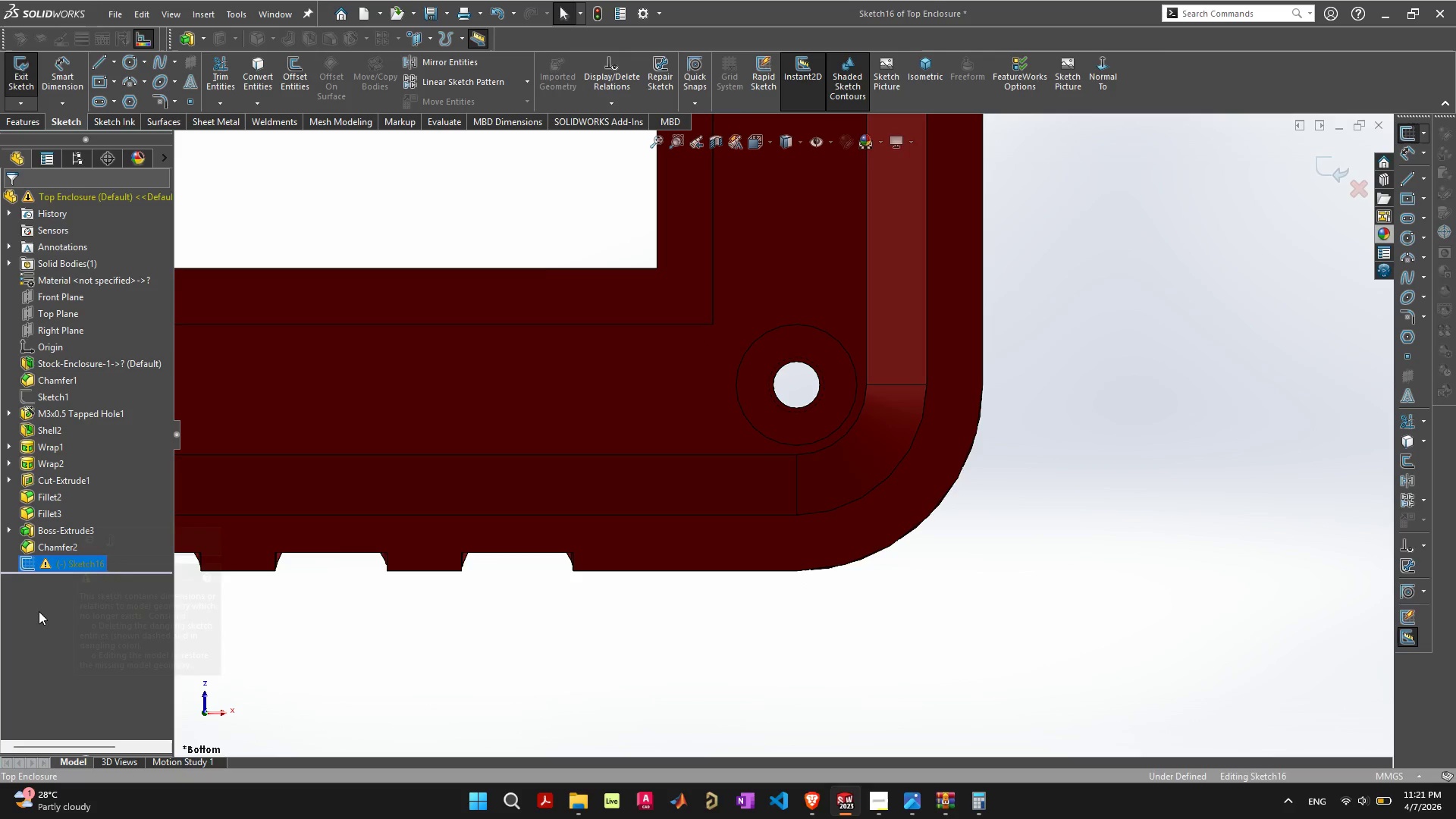 
wait(6.31)
 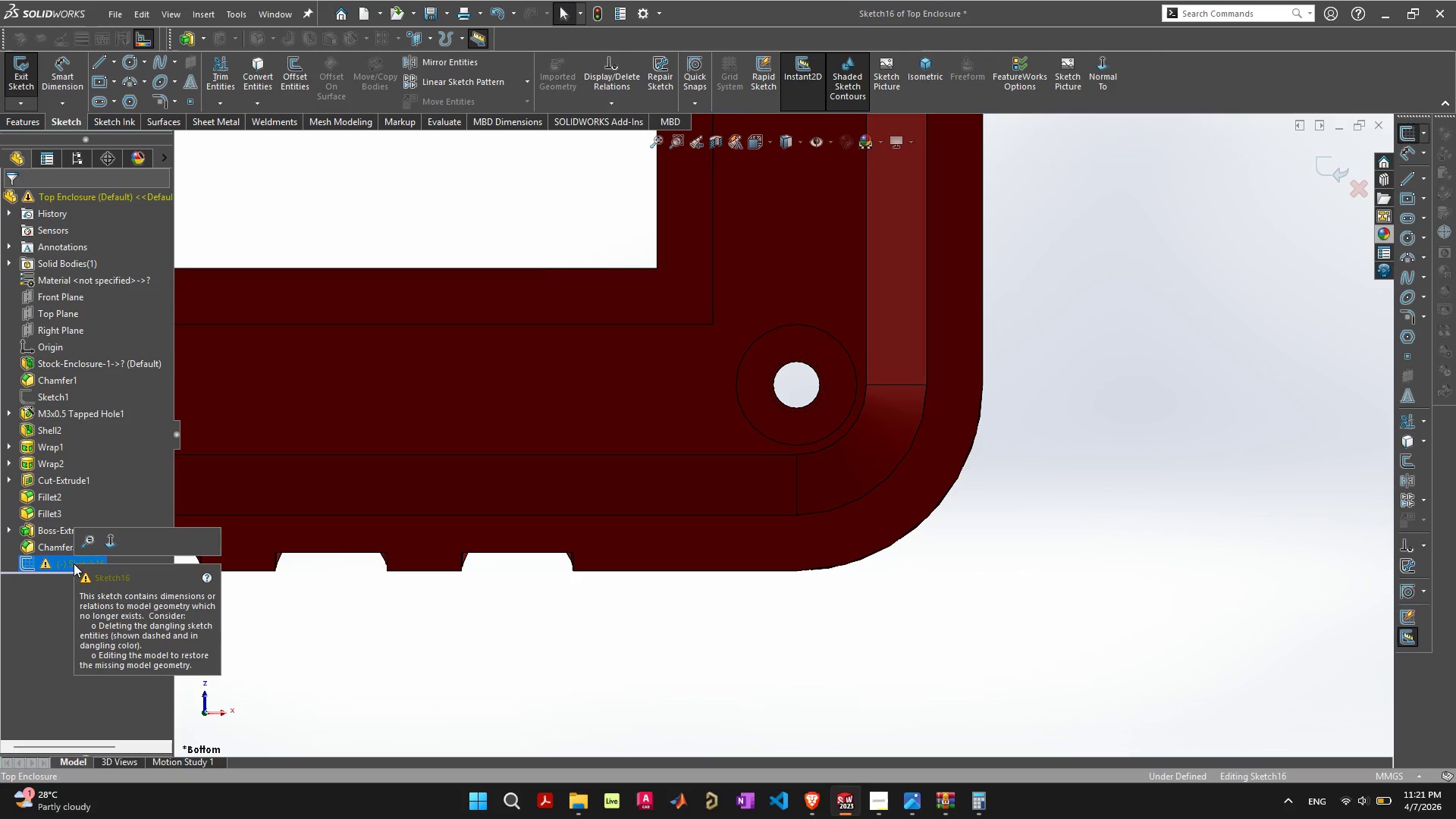 
right_click([47, 563])
 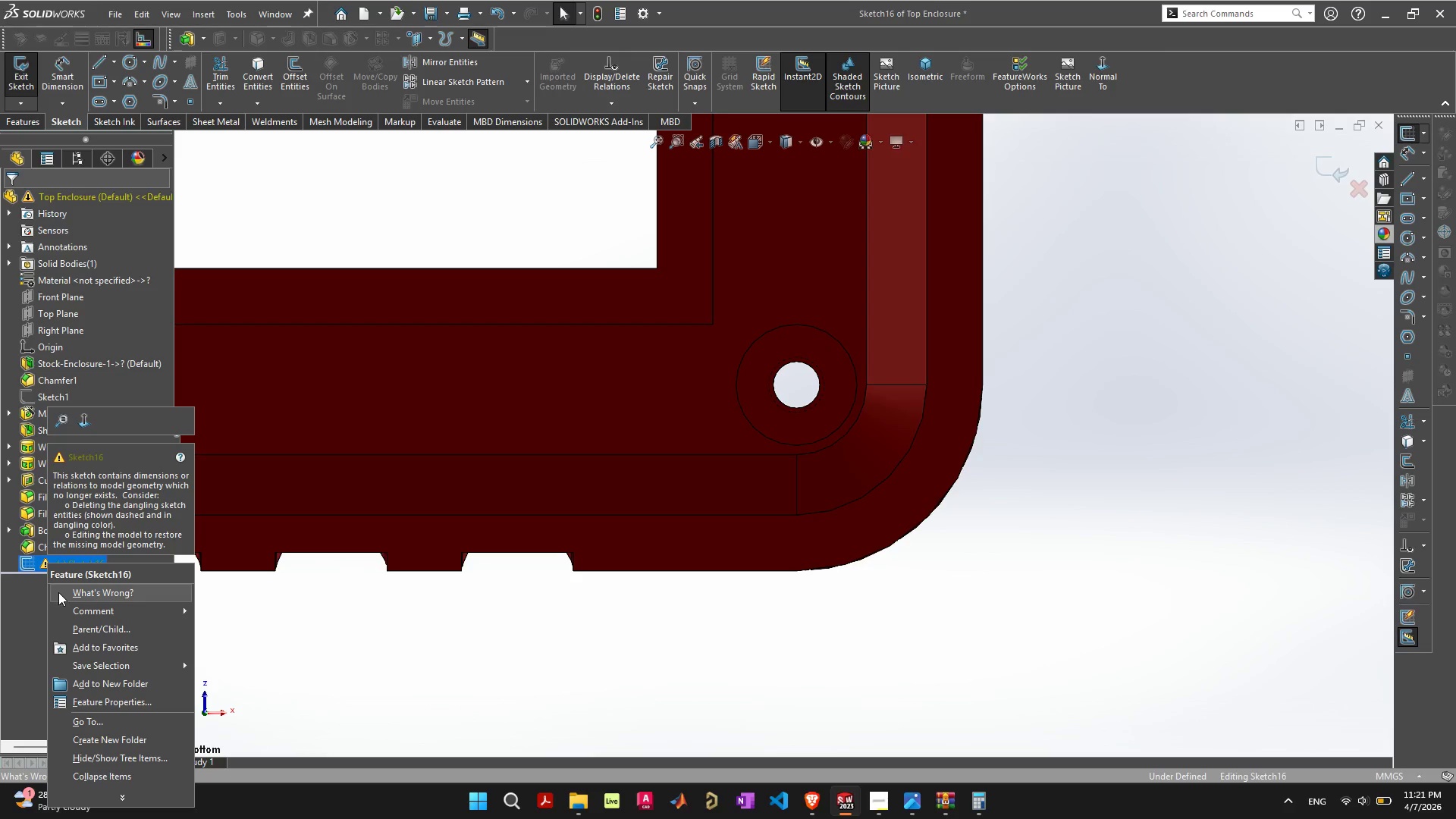 
left_click([32, 610])
 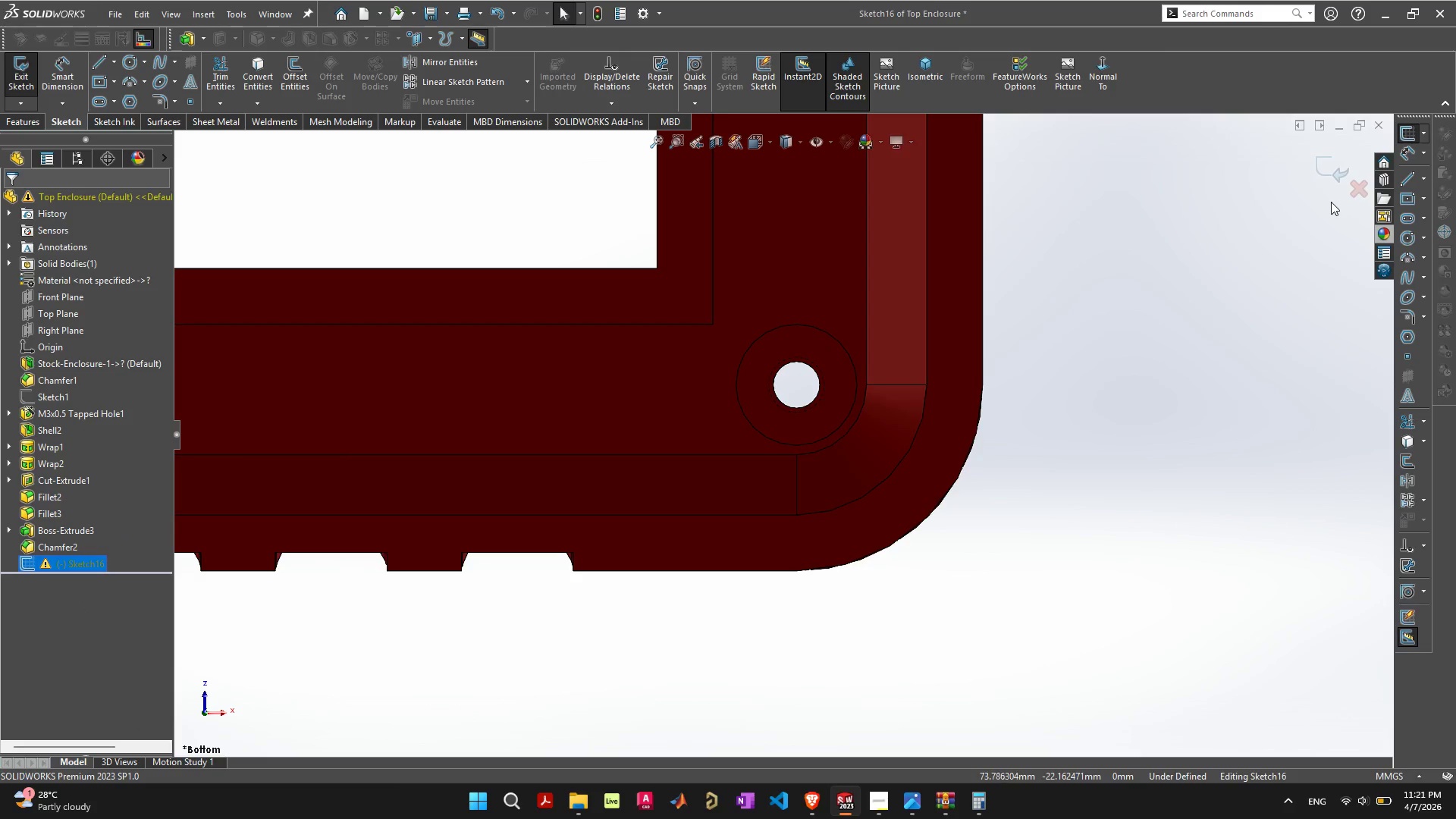 
left_click([1321, 171])
 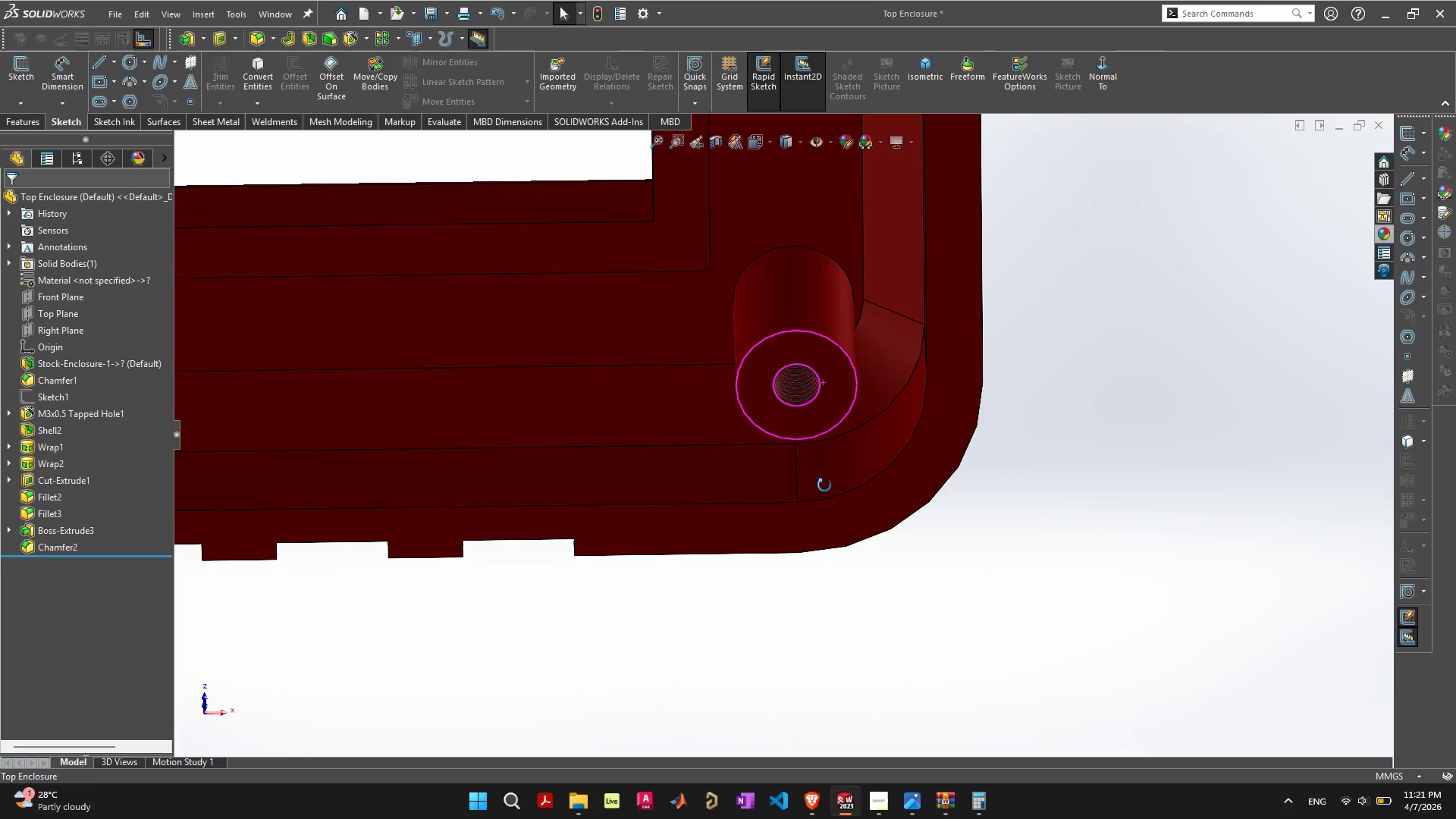 
wait(7.27)
 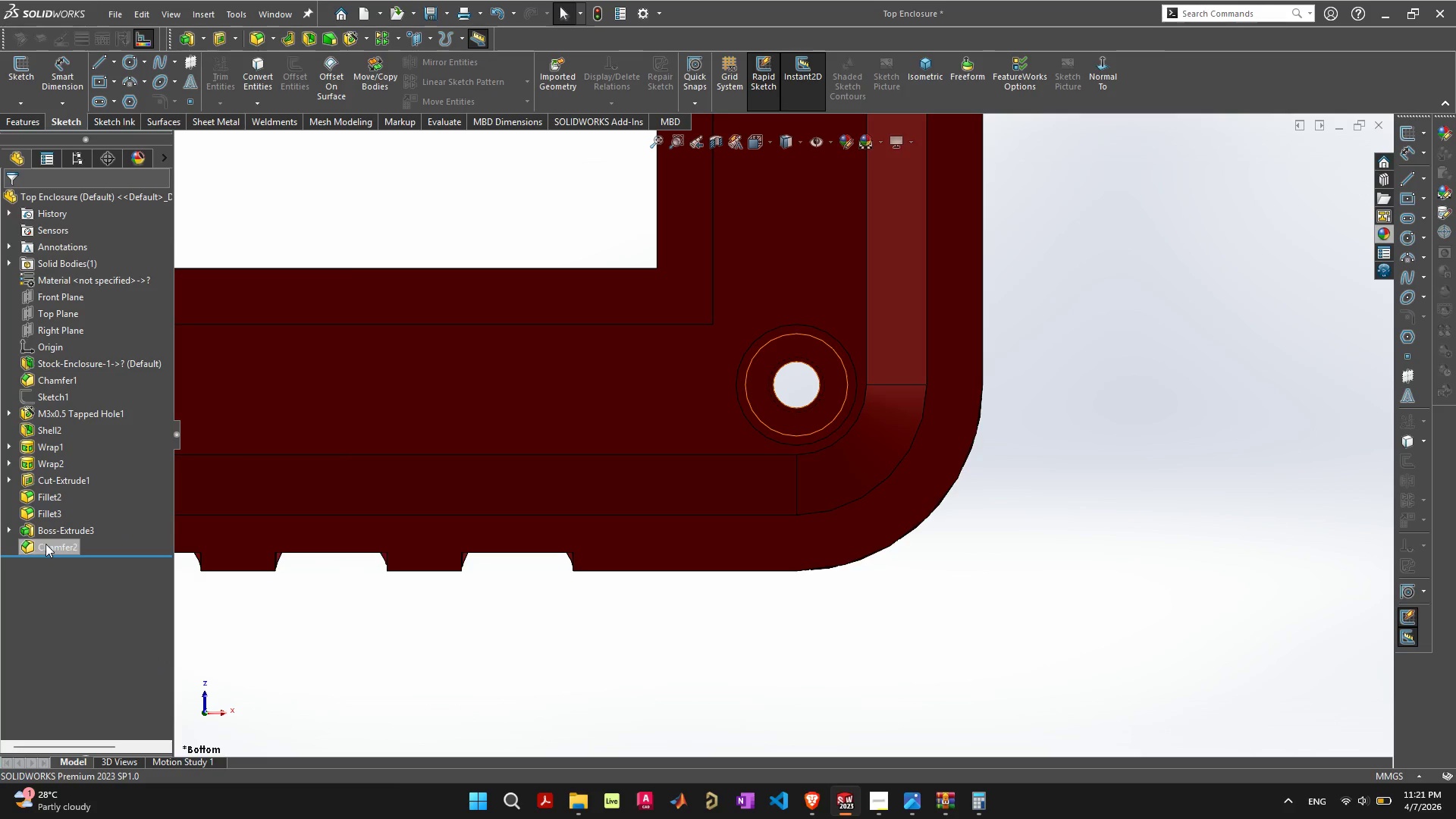 
left_click([822, 402])
 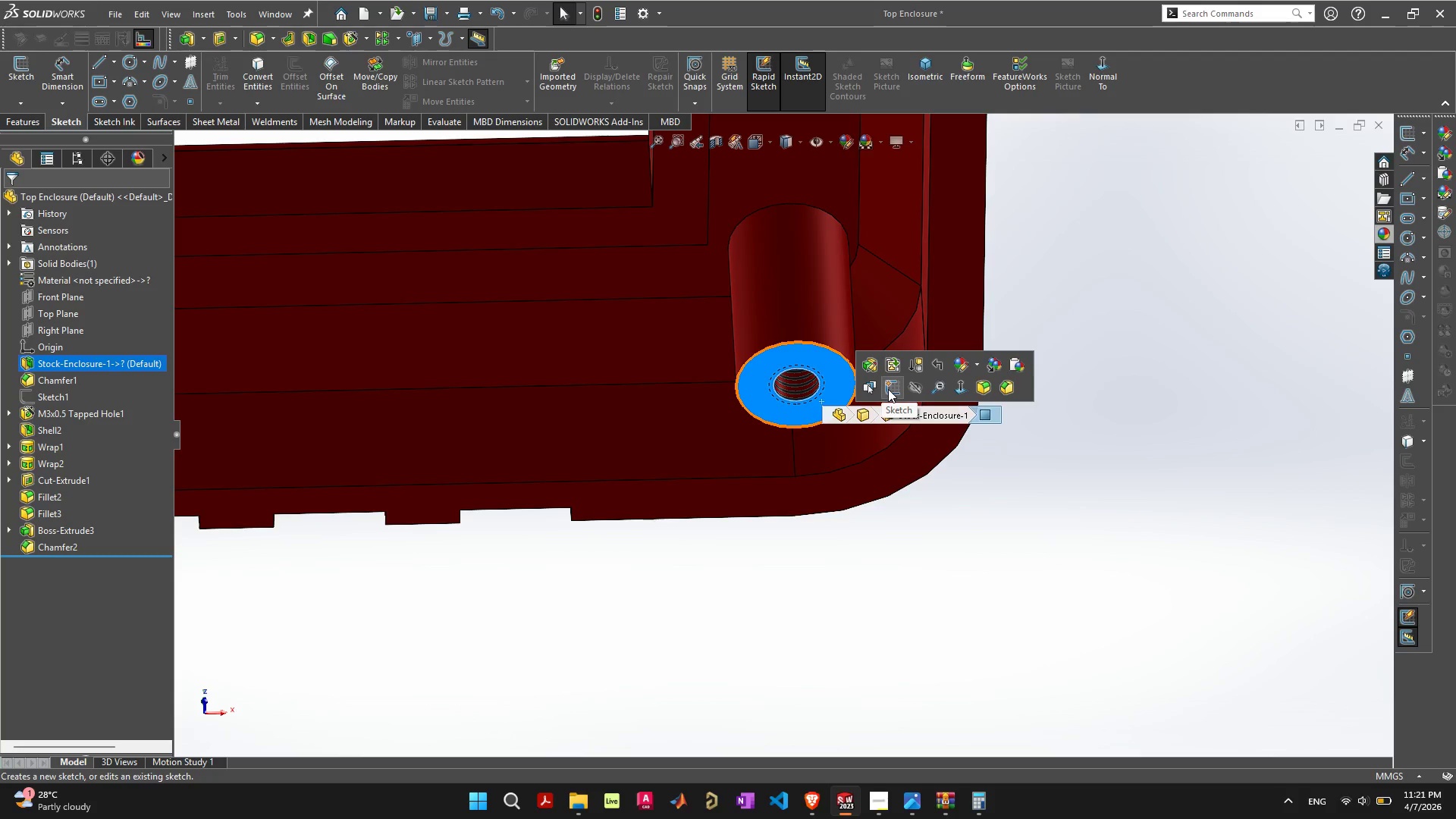 
wait(16.31)
 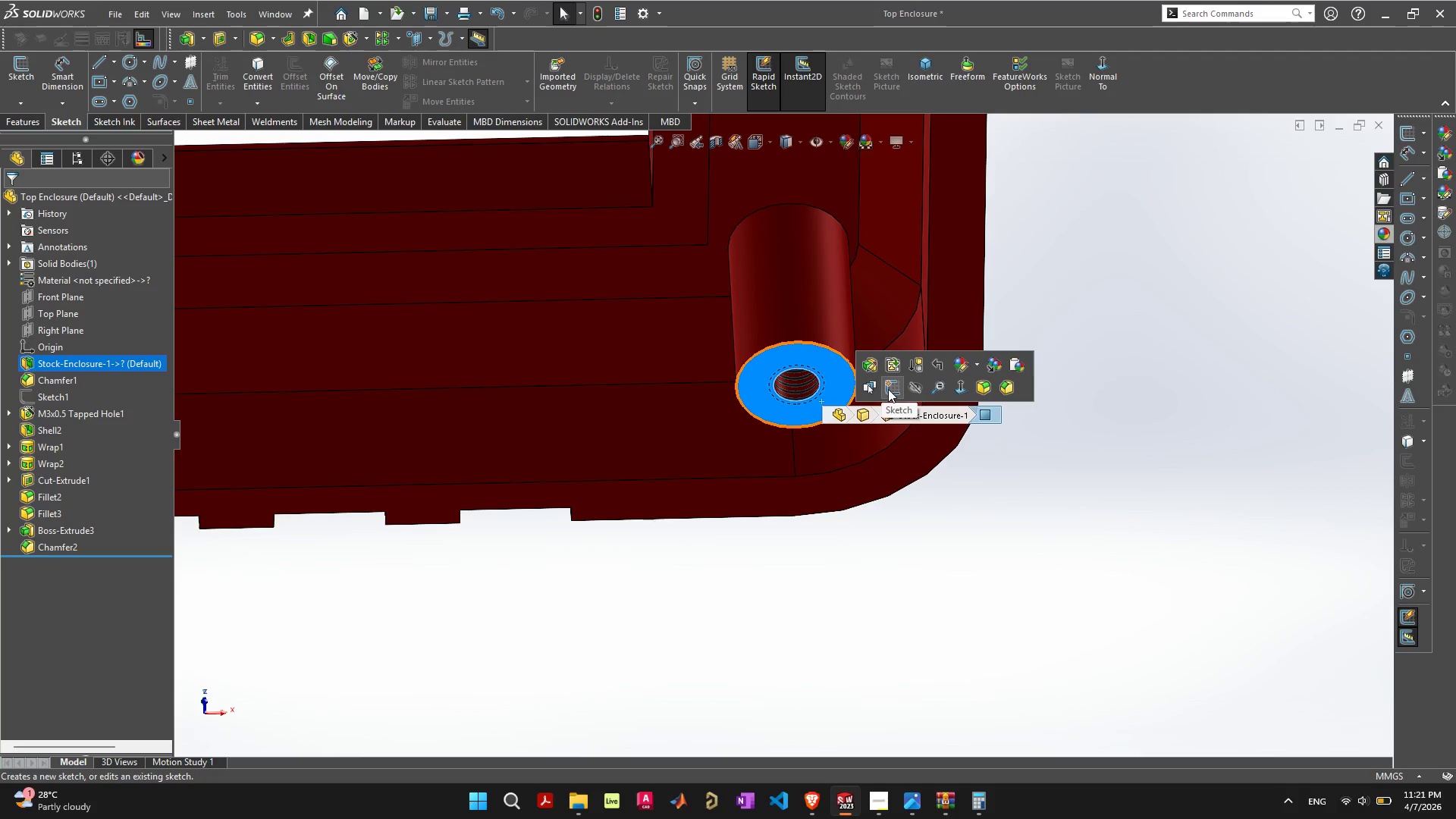 
left_click([840, 586])
 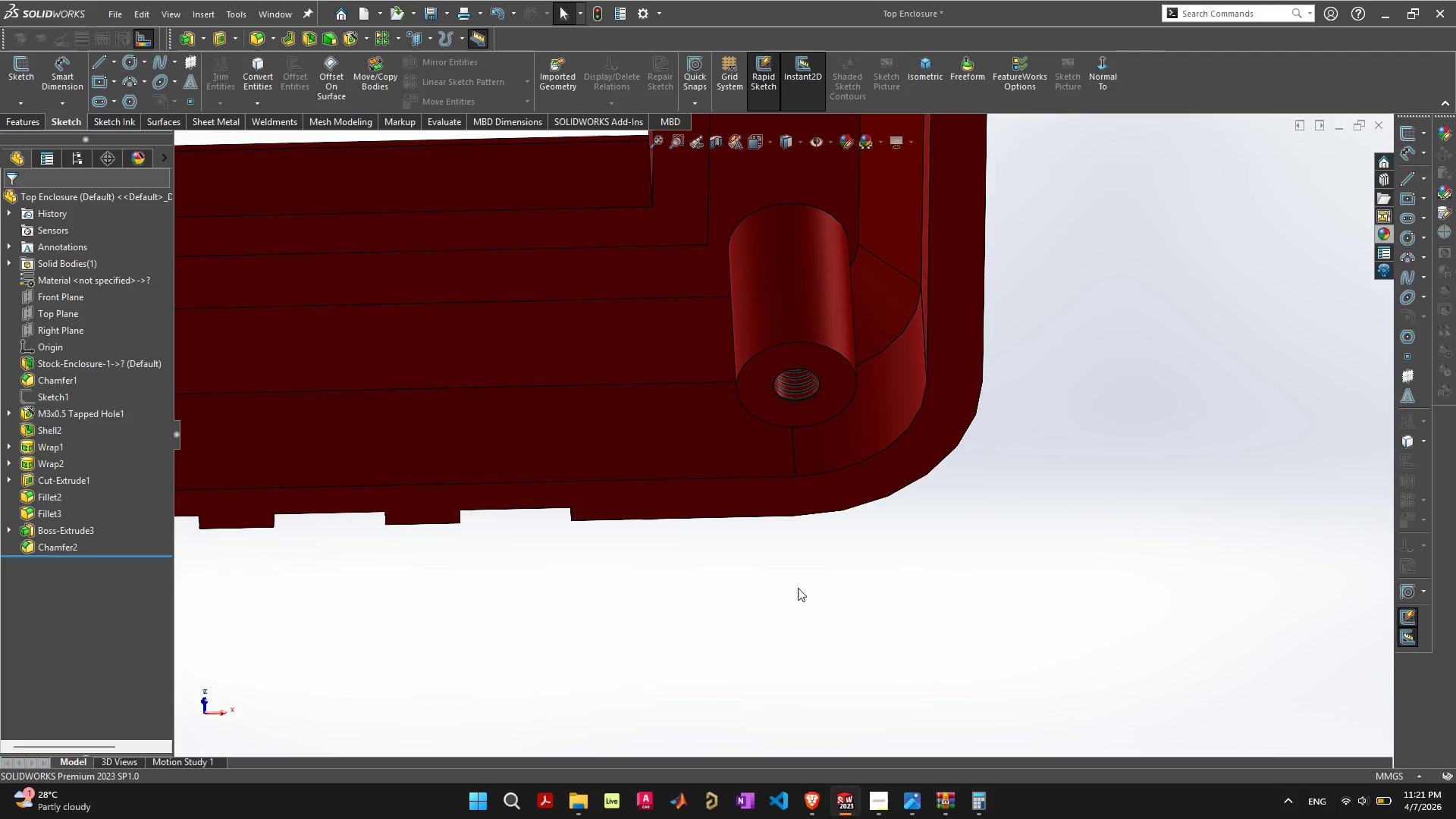 
key(Control+Z)
 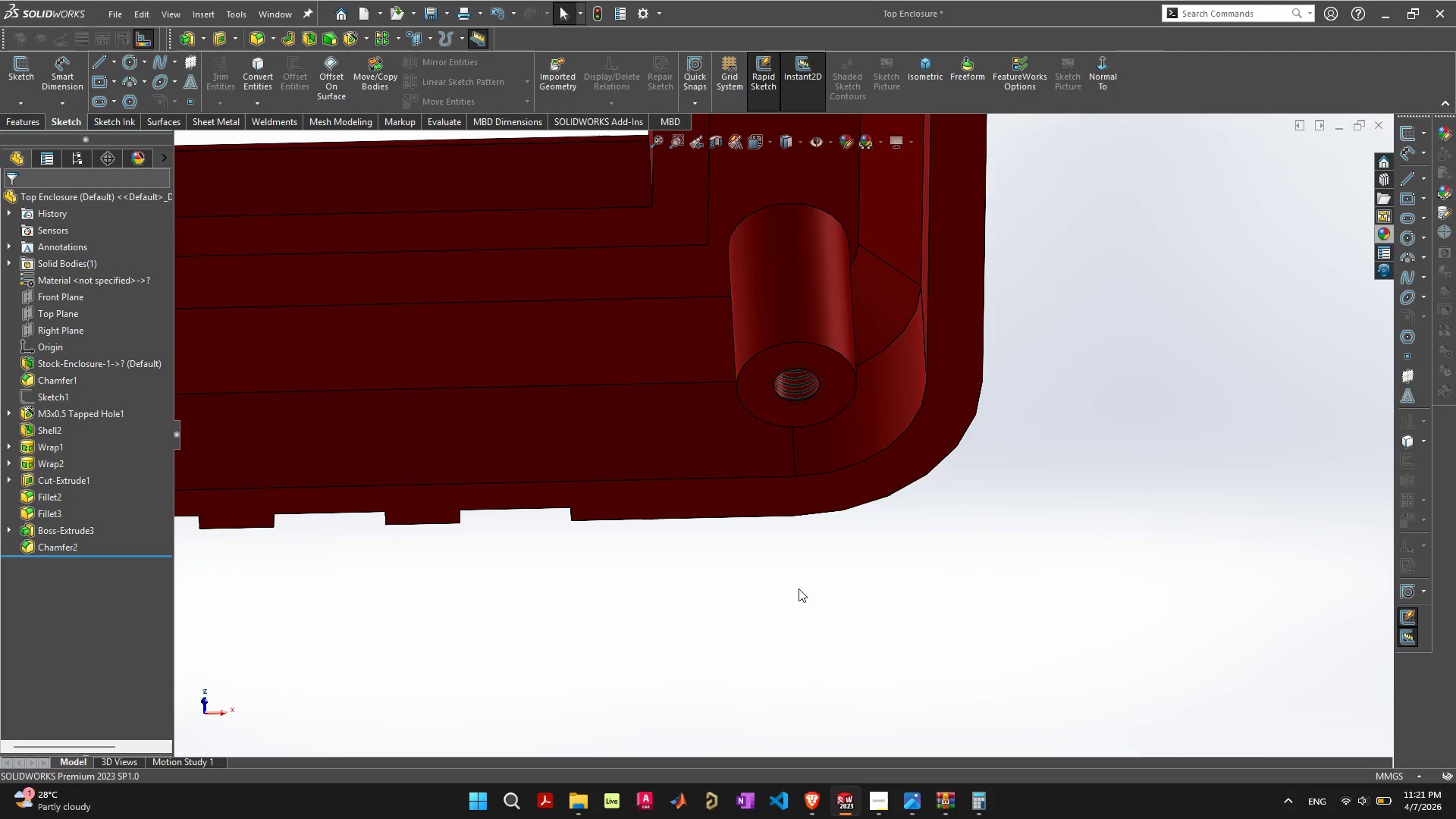 
key(Control+Z)
 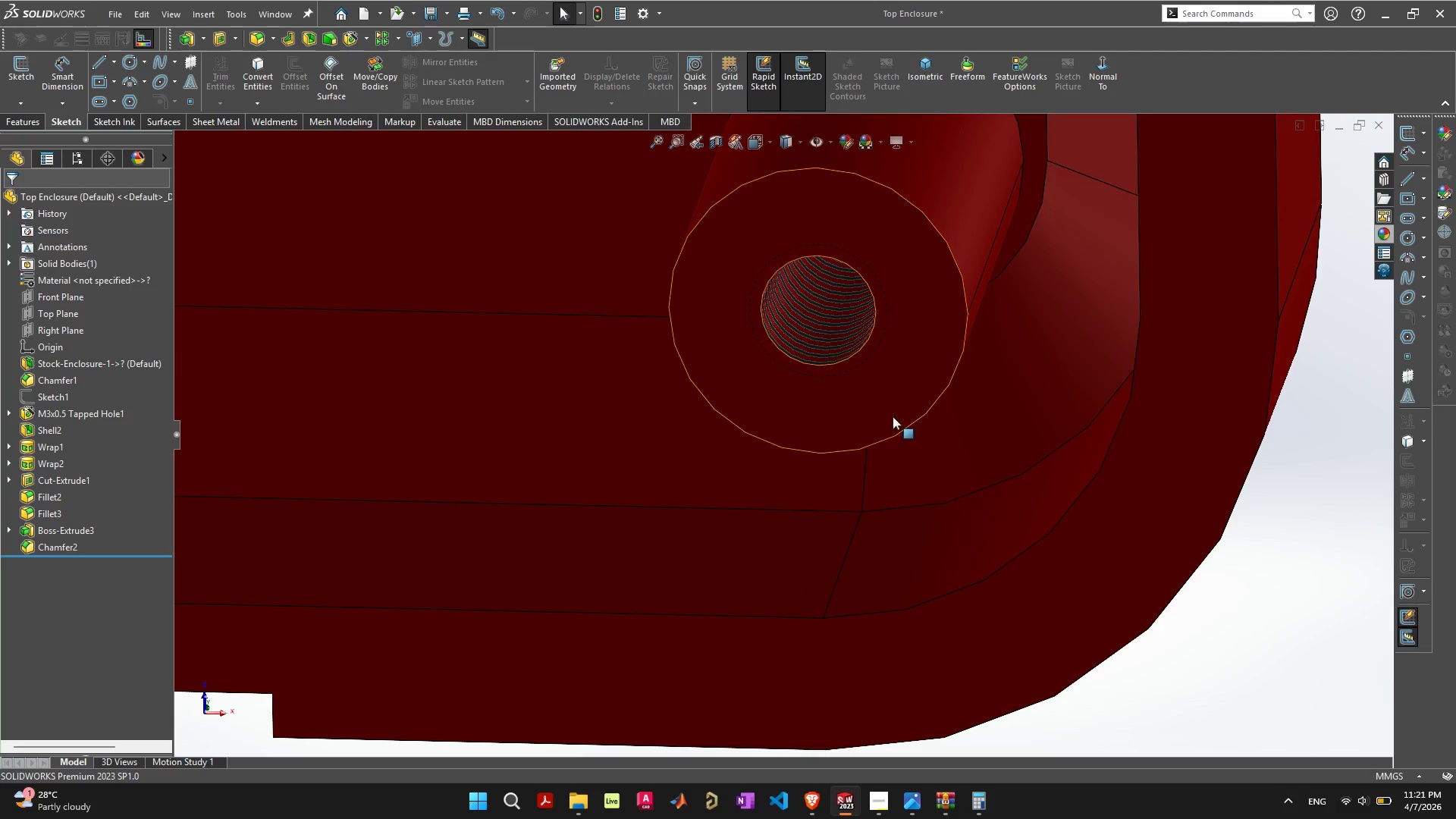 
key(Control+Z)
 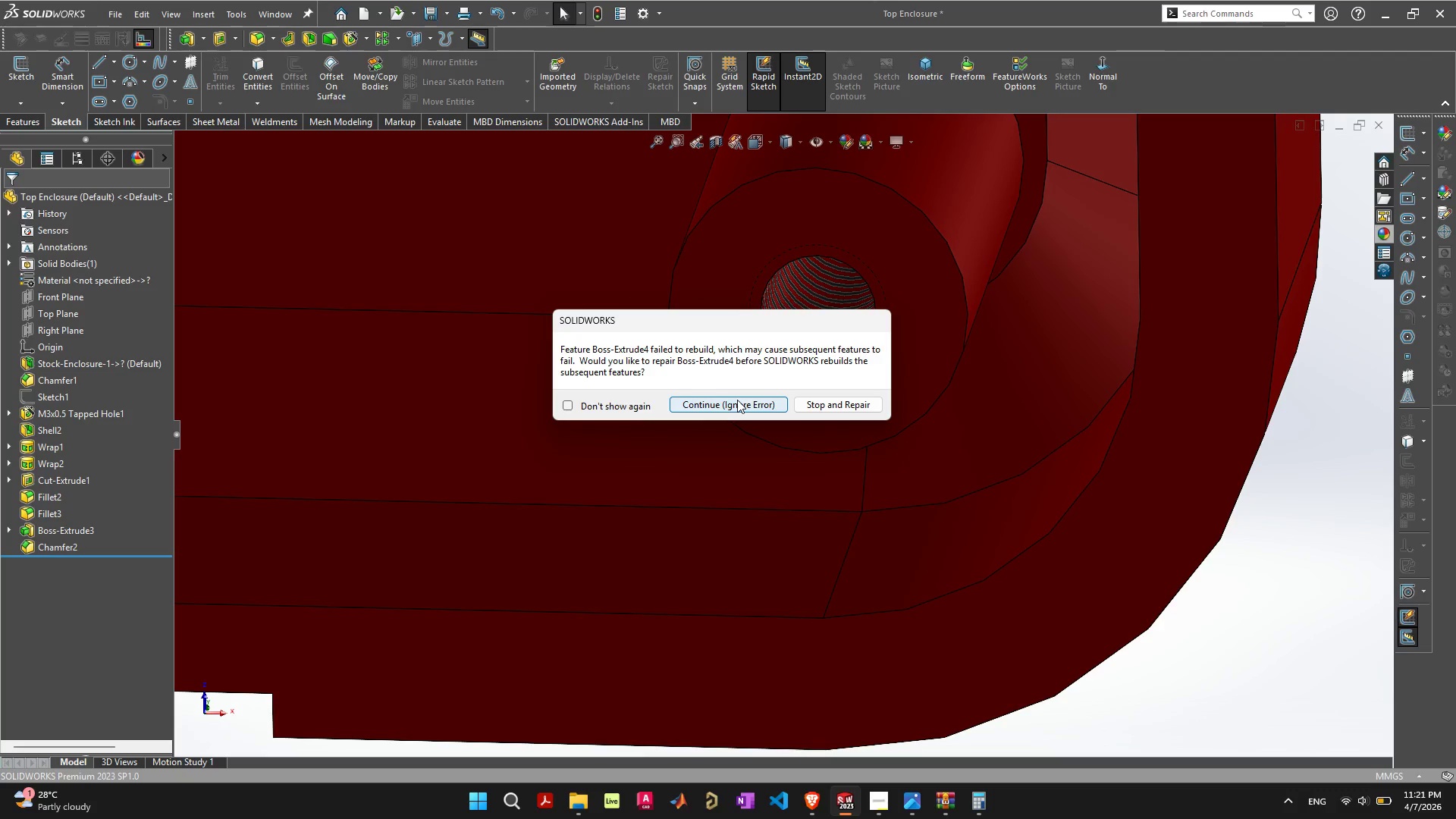 
left_click([739, 403])
 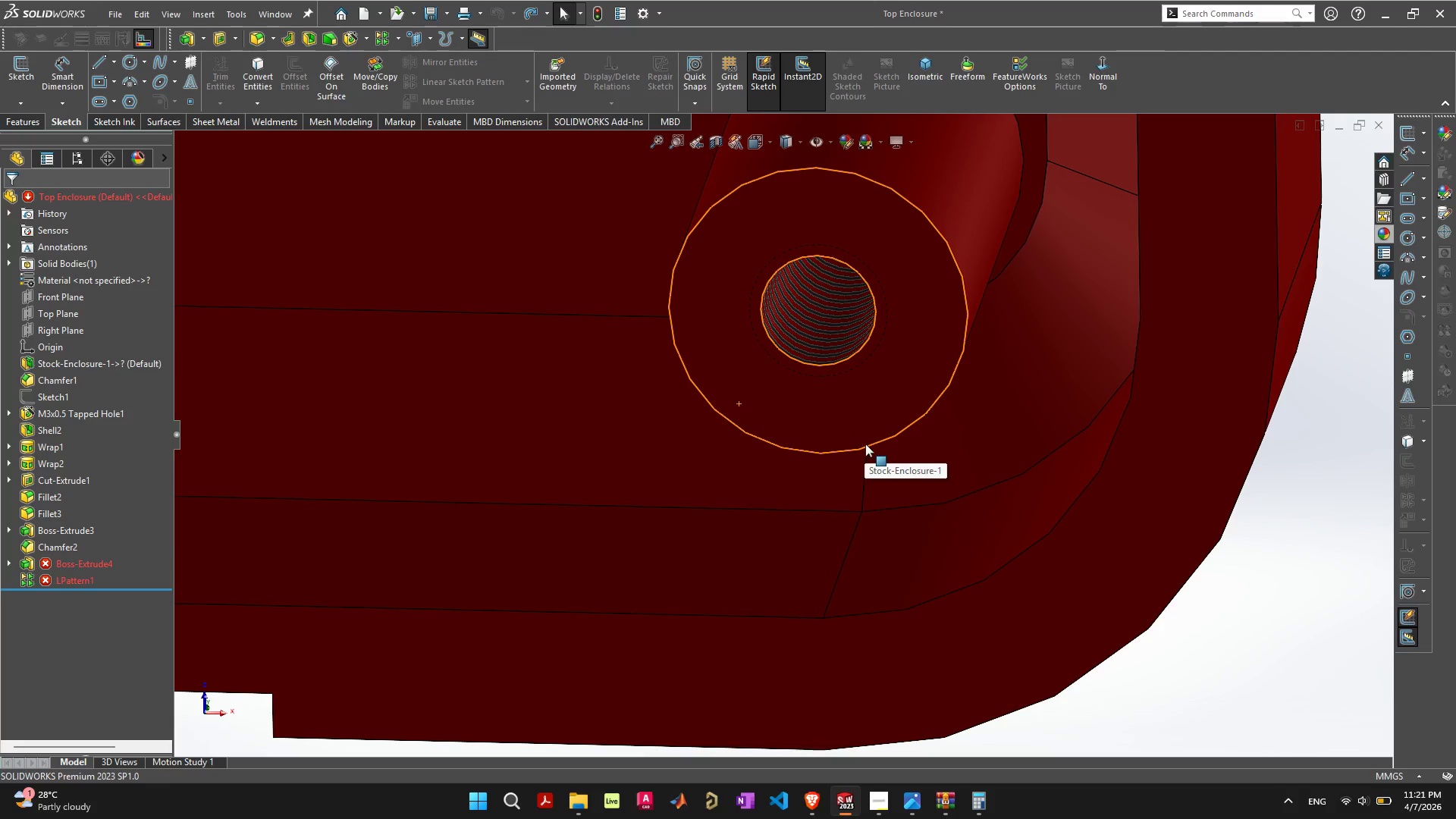 
key(Control+Z)
 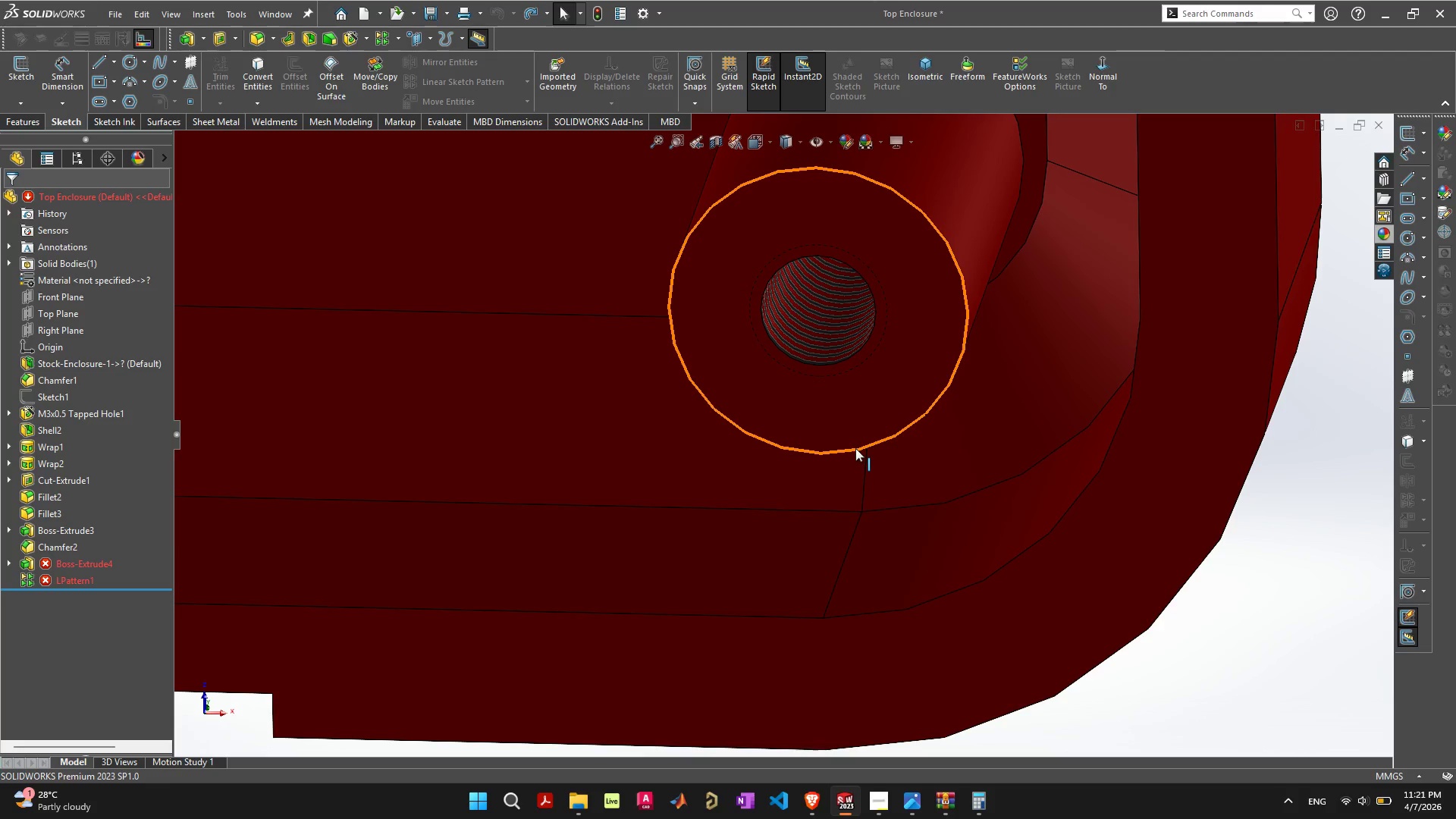 
scroll: coordinate [855, 447], scroll_direction: down, amount: 14.0
 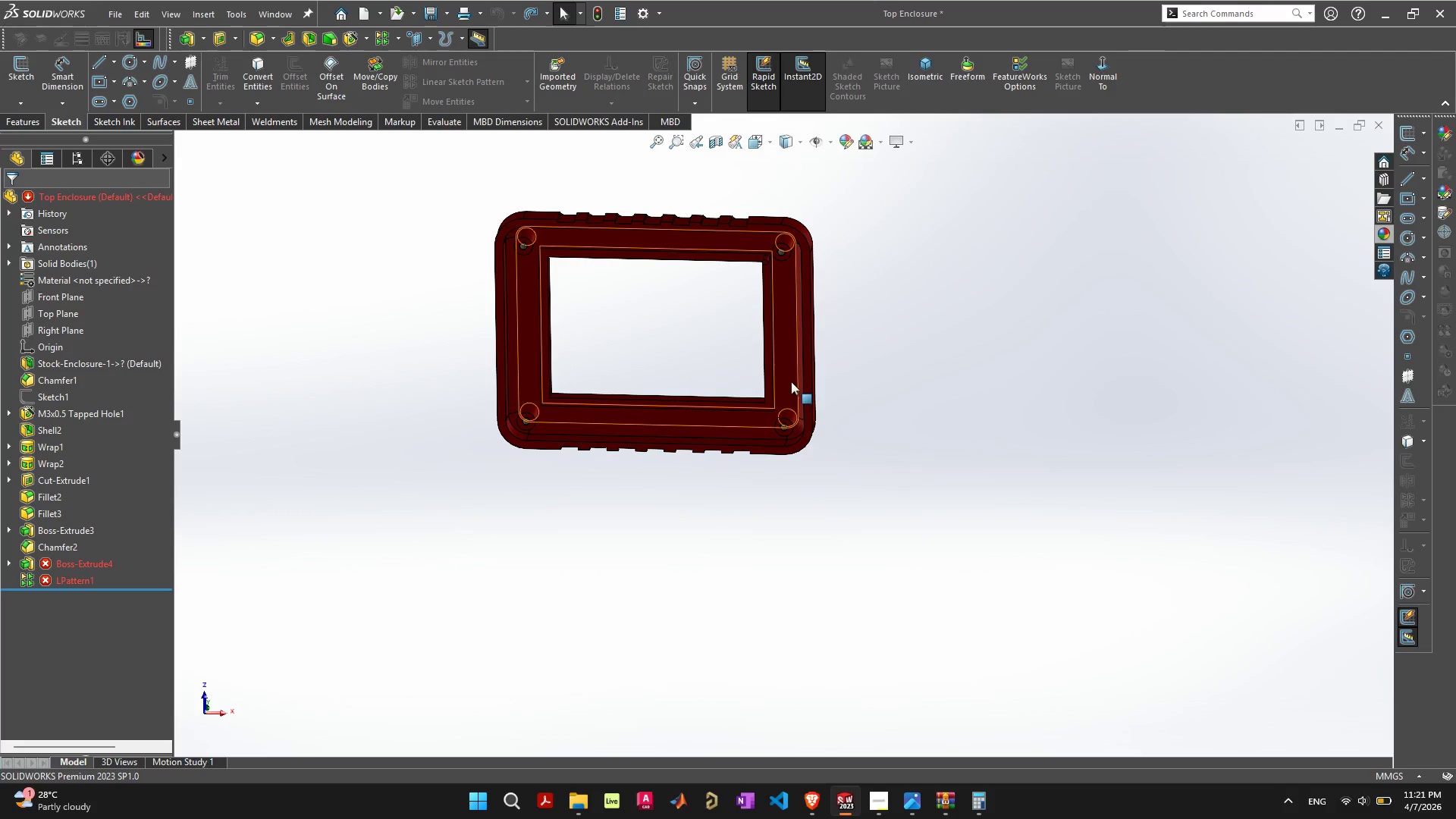 
scroll: coordinate [786, 381], scroll_direction: up, amount: 5.0
 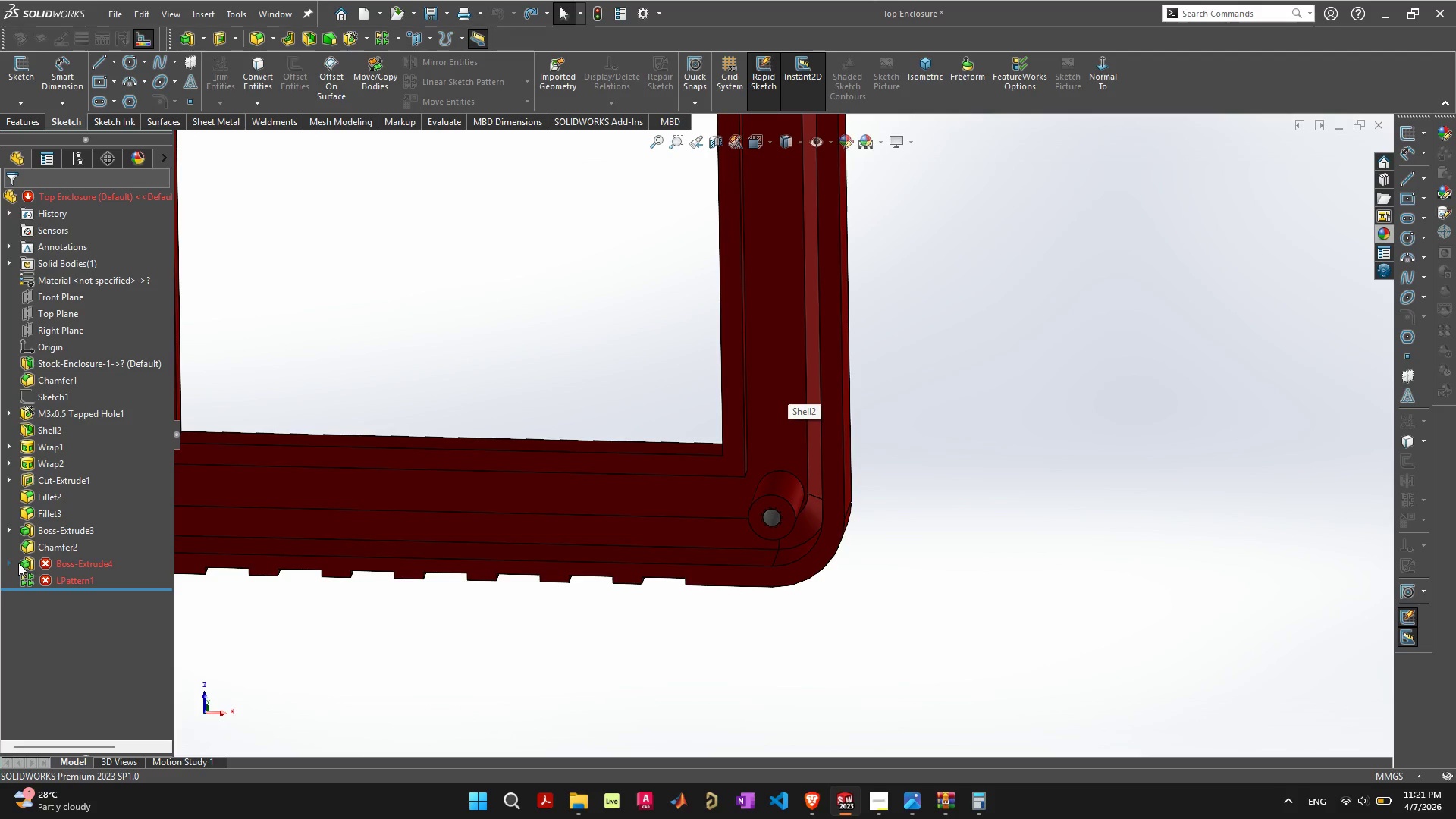 
left_click([12, 557])
 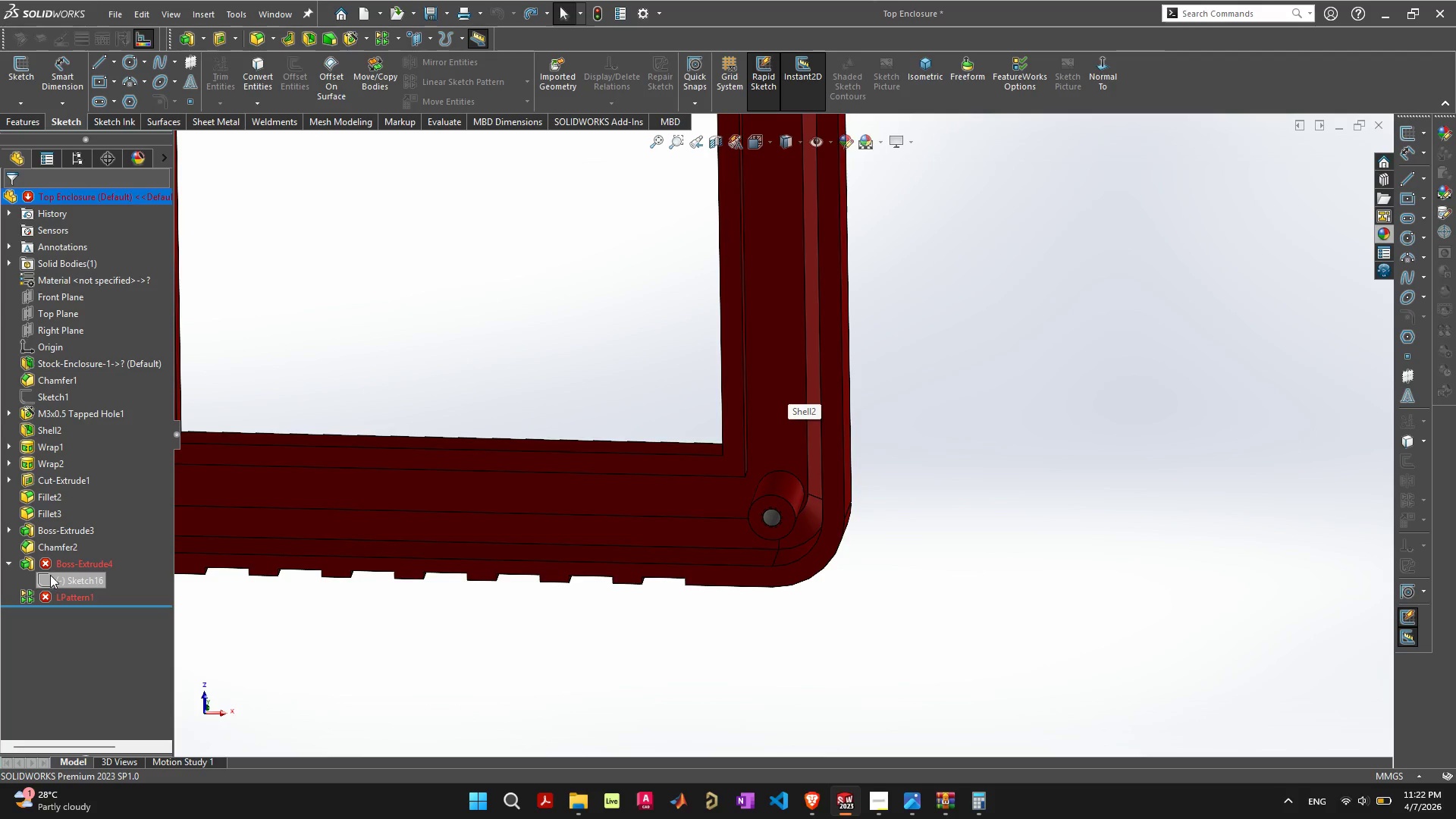 
left_click([50, 575])
 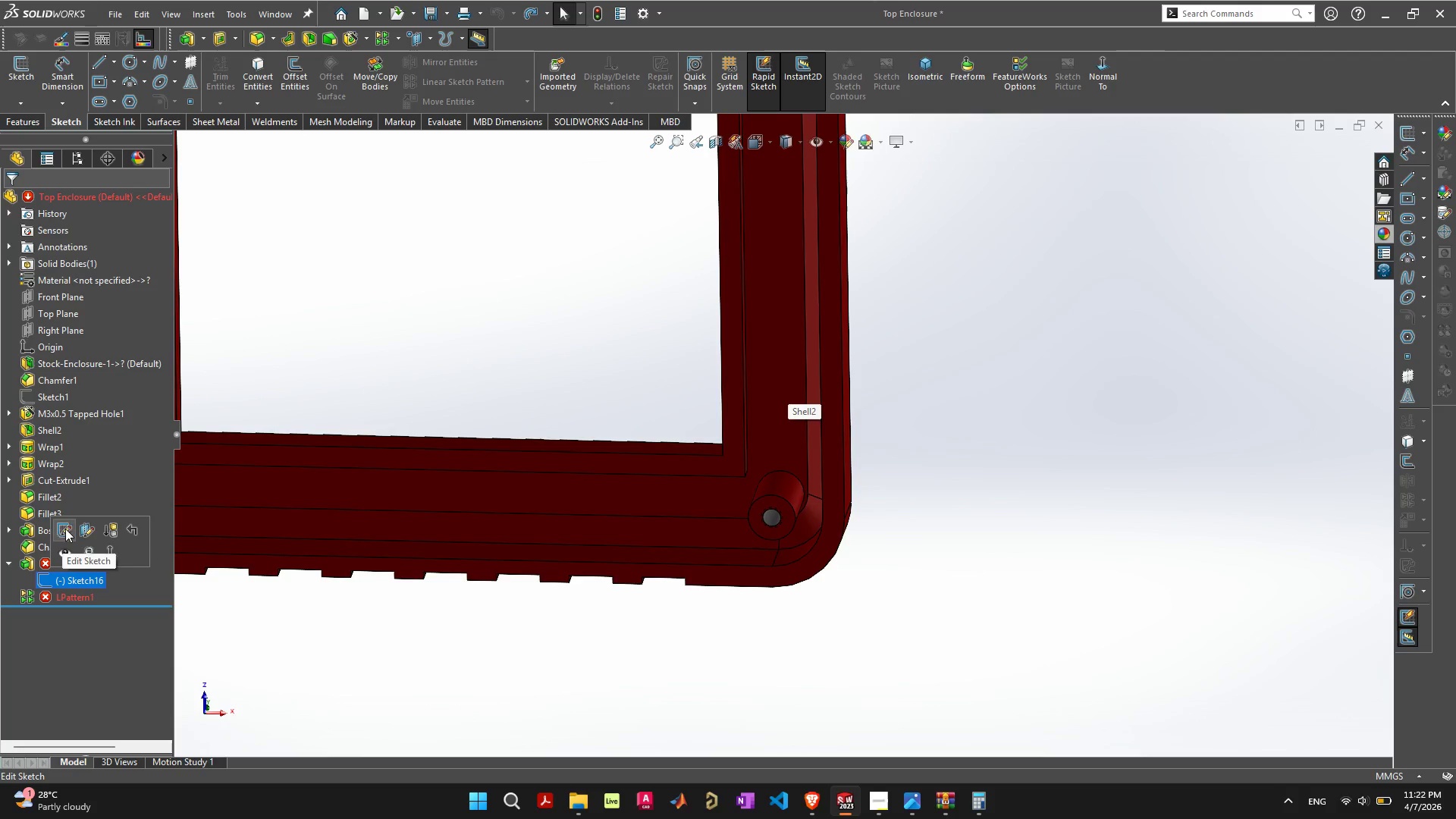 
left_click([66, 531])
 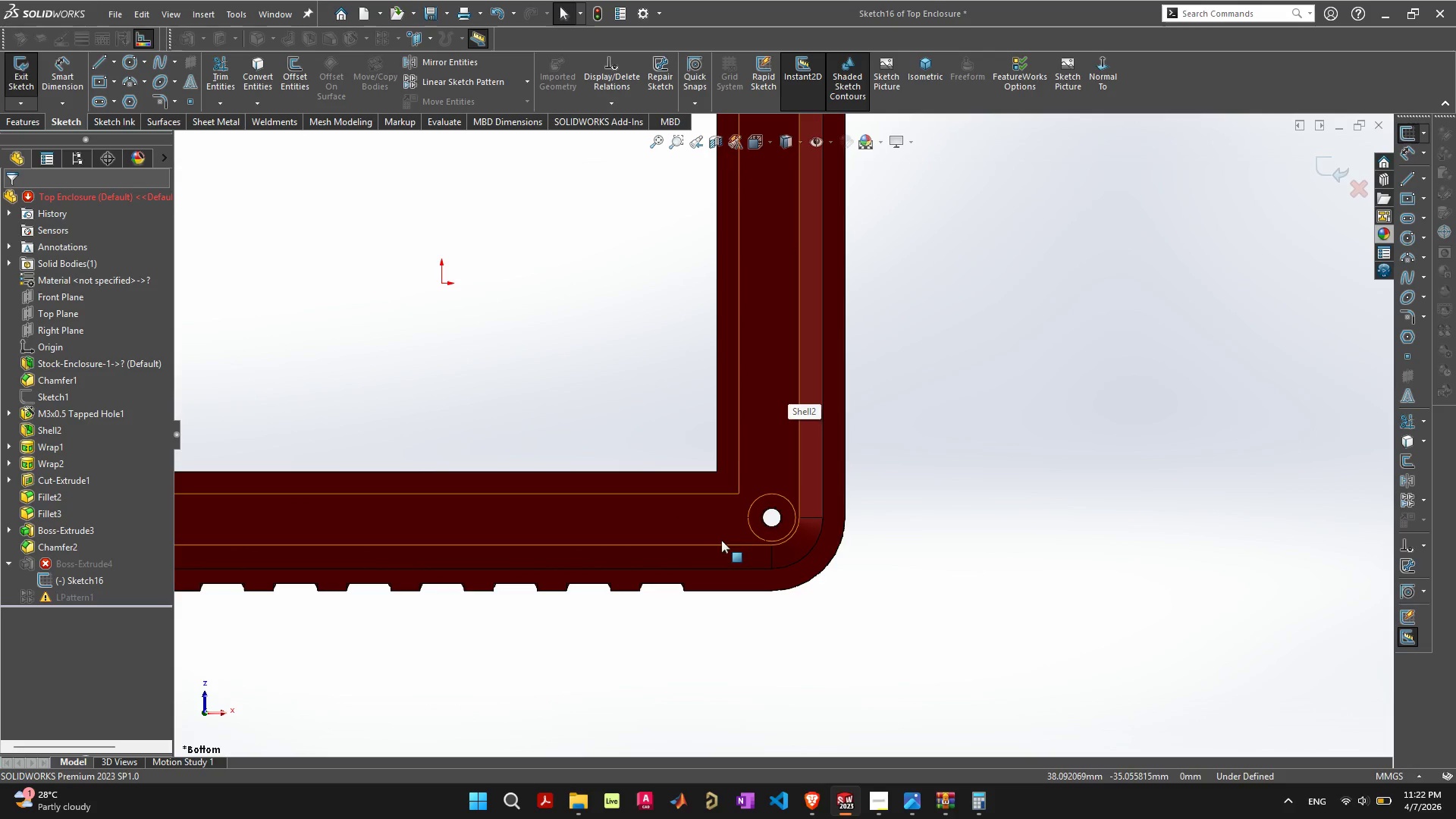 
scroll: coordinate [790, 523], scroll_direction: up, amount: 8.0
 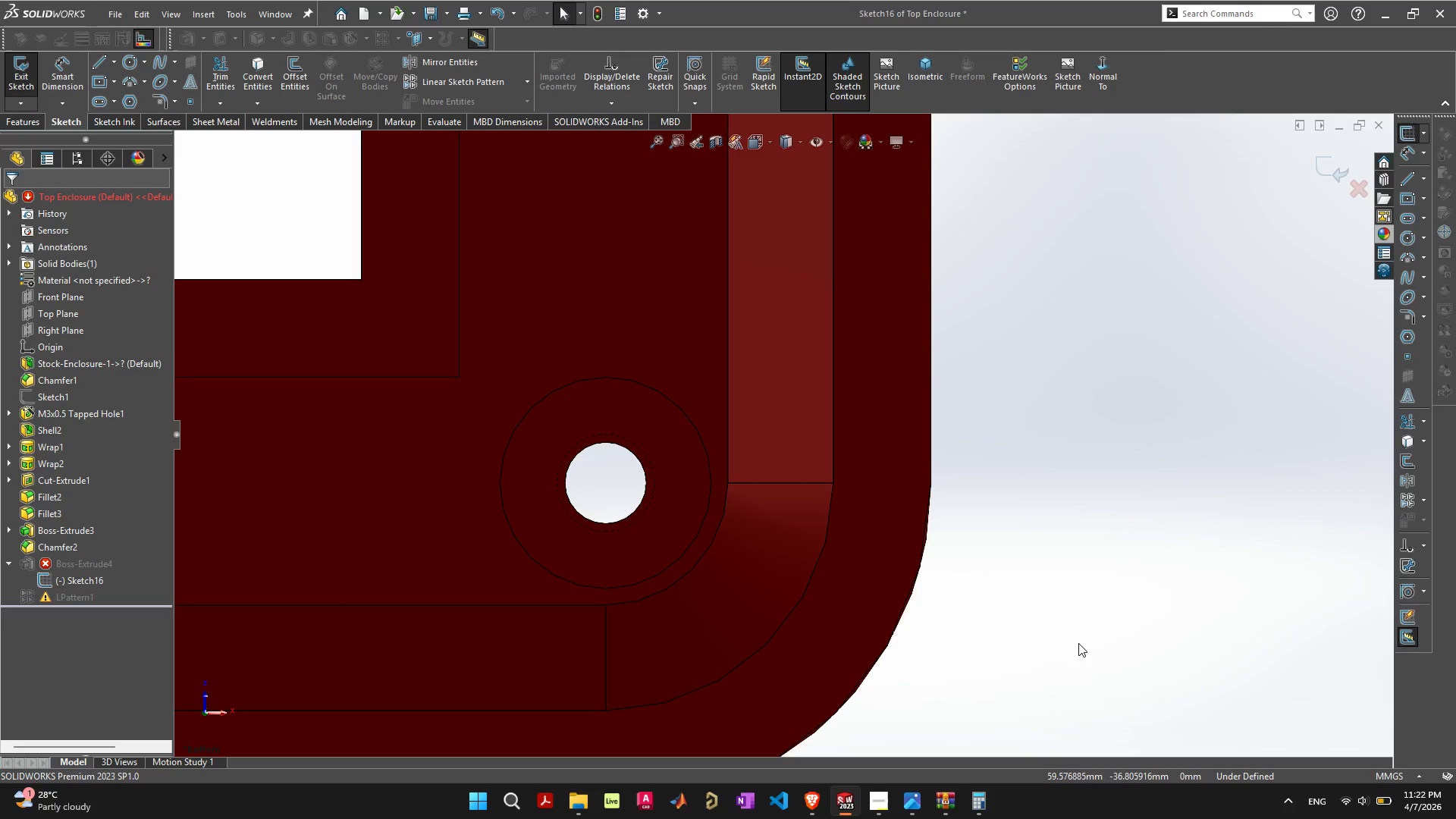 
wait(6.16)
 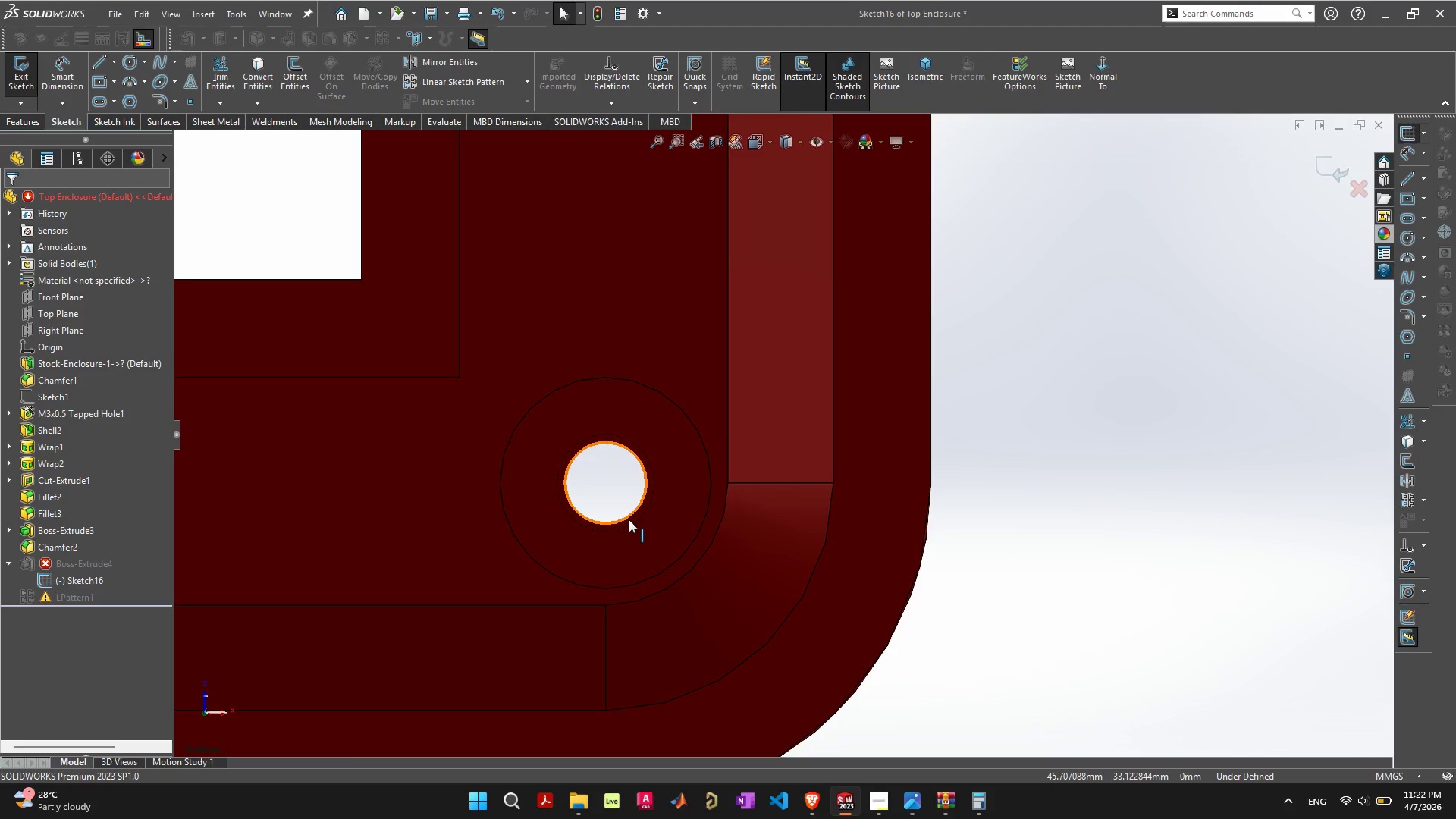 
mouse_move([1345, 127])
 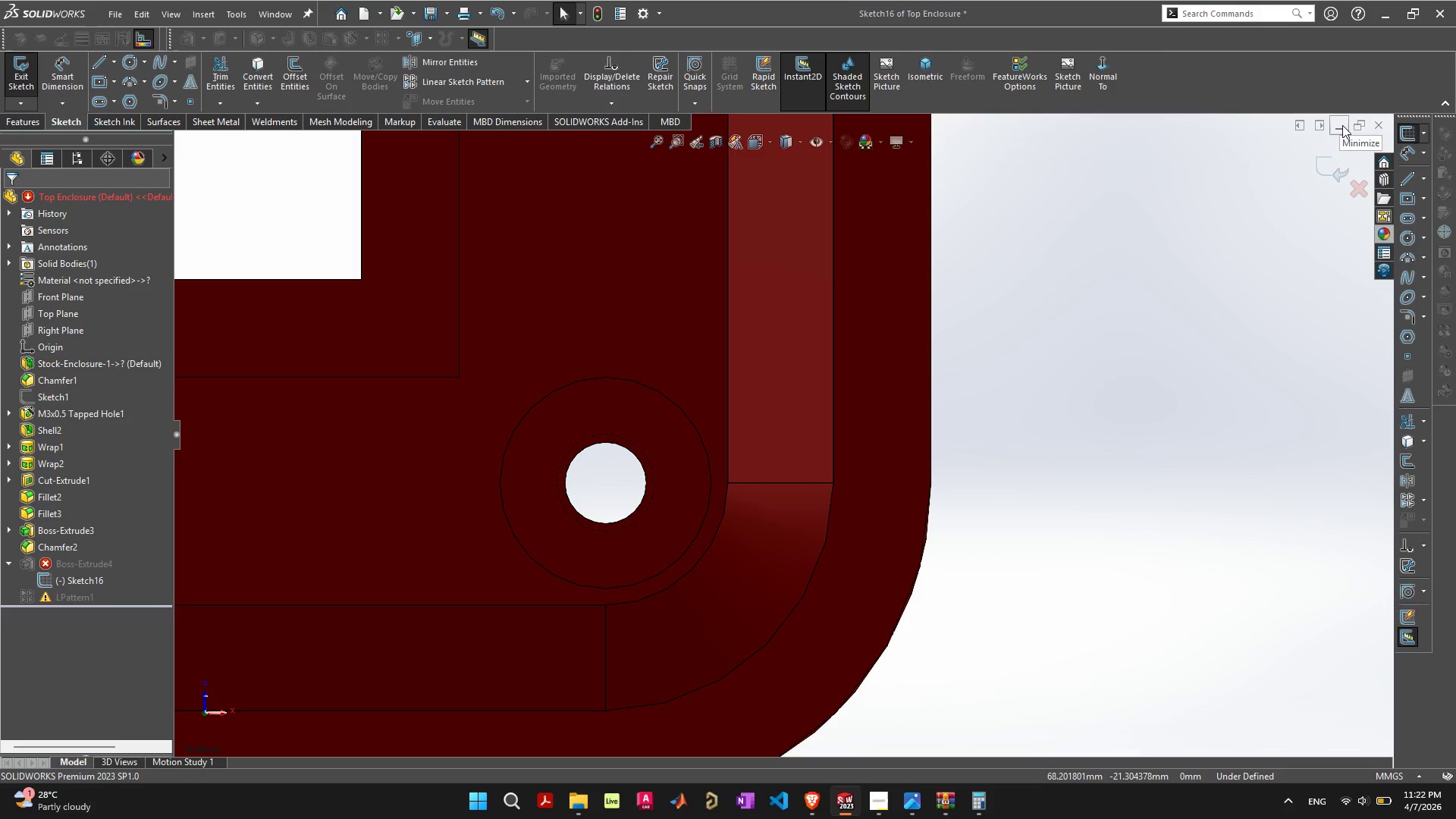 
left_click([1342, 125])
 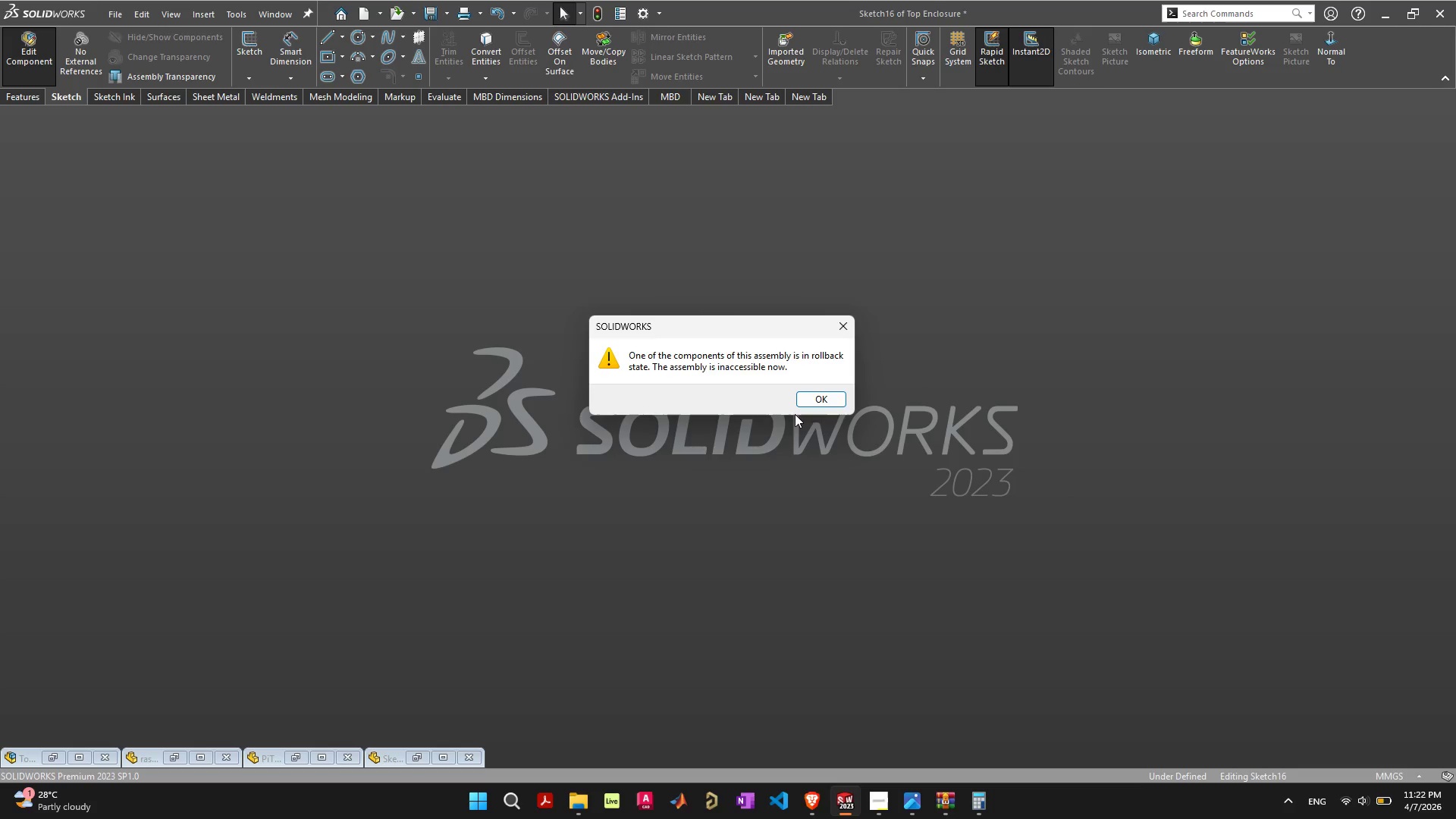 
left_click([819, 397])
 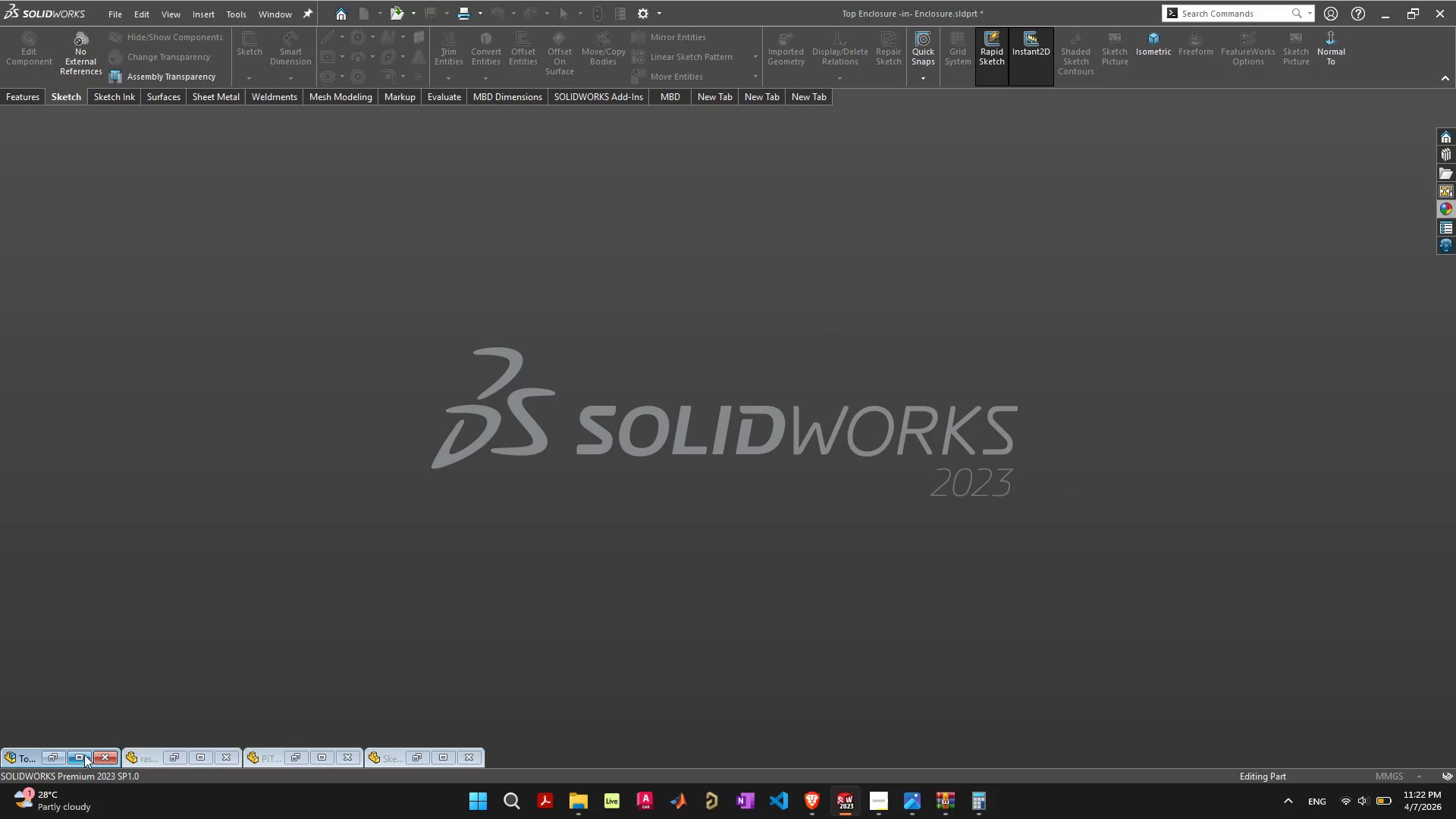 
mouse_move([183, 756])
 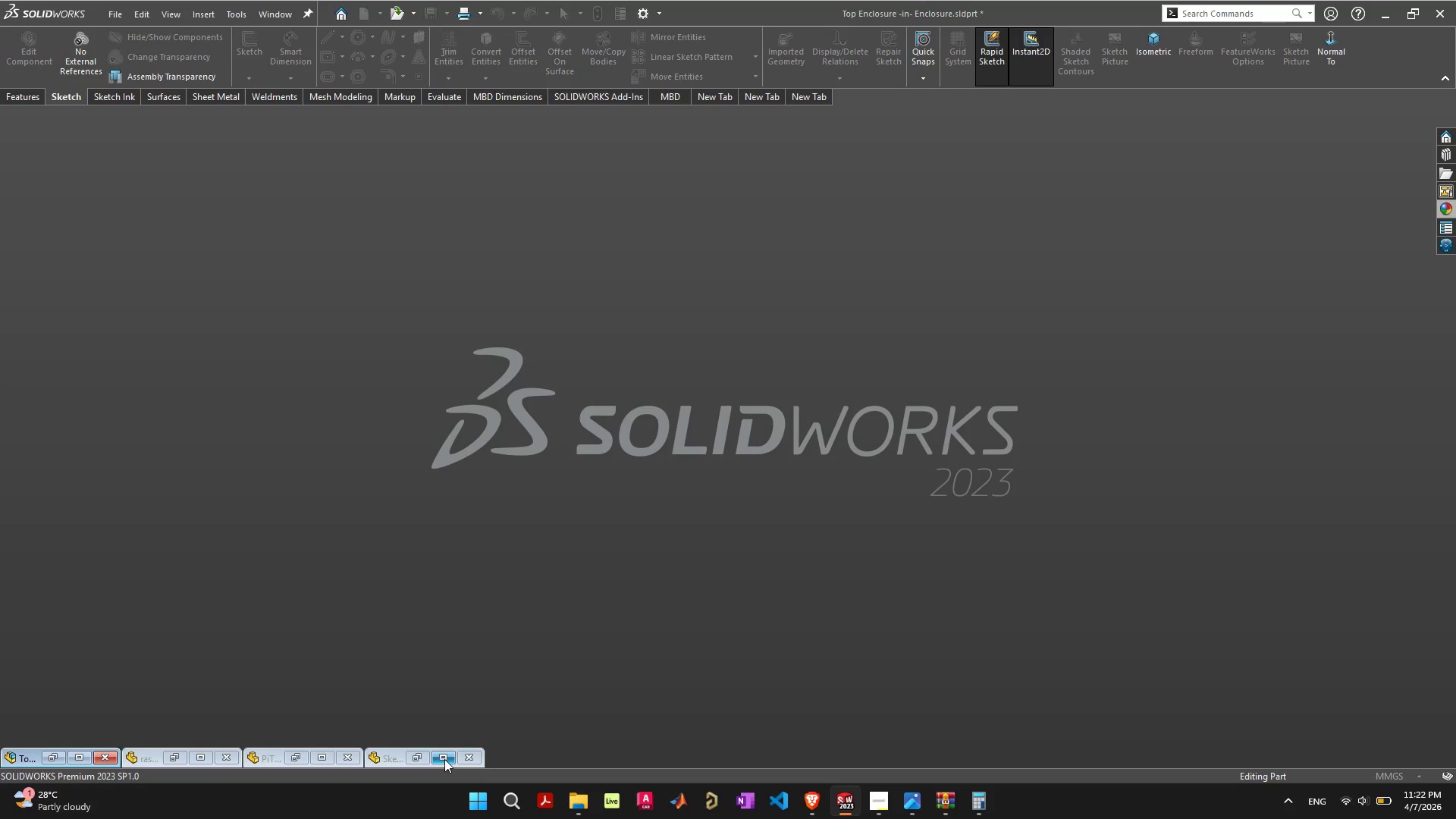 
left_click([325, 756])
 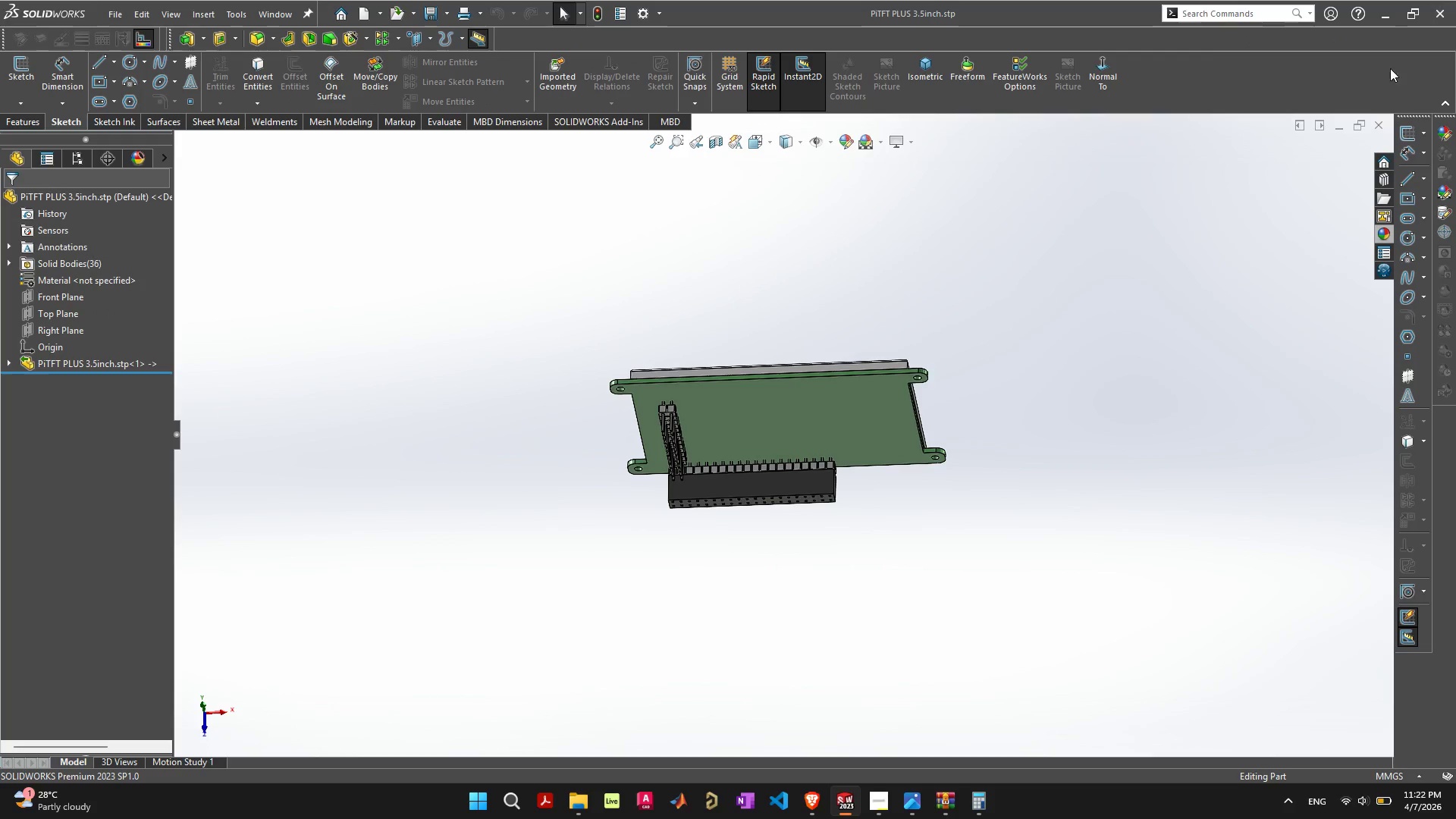 
left_click([1332, 121])
 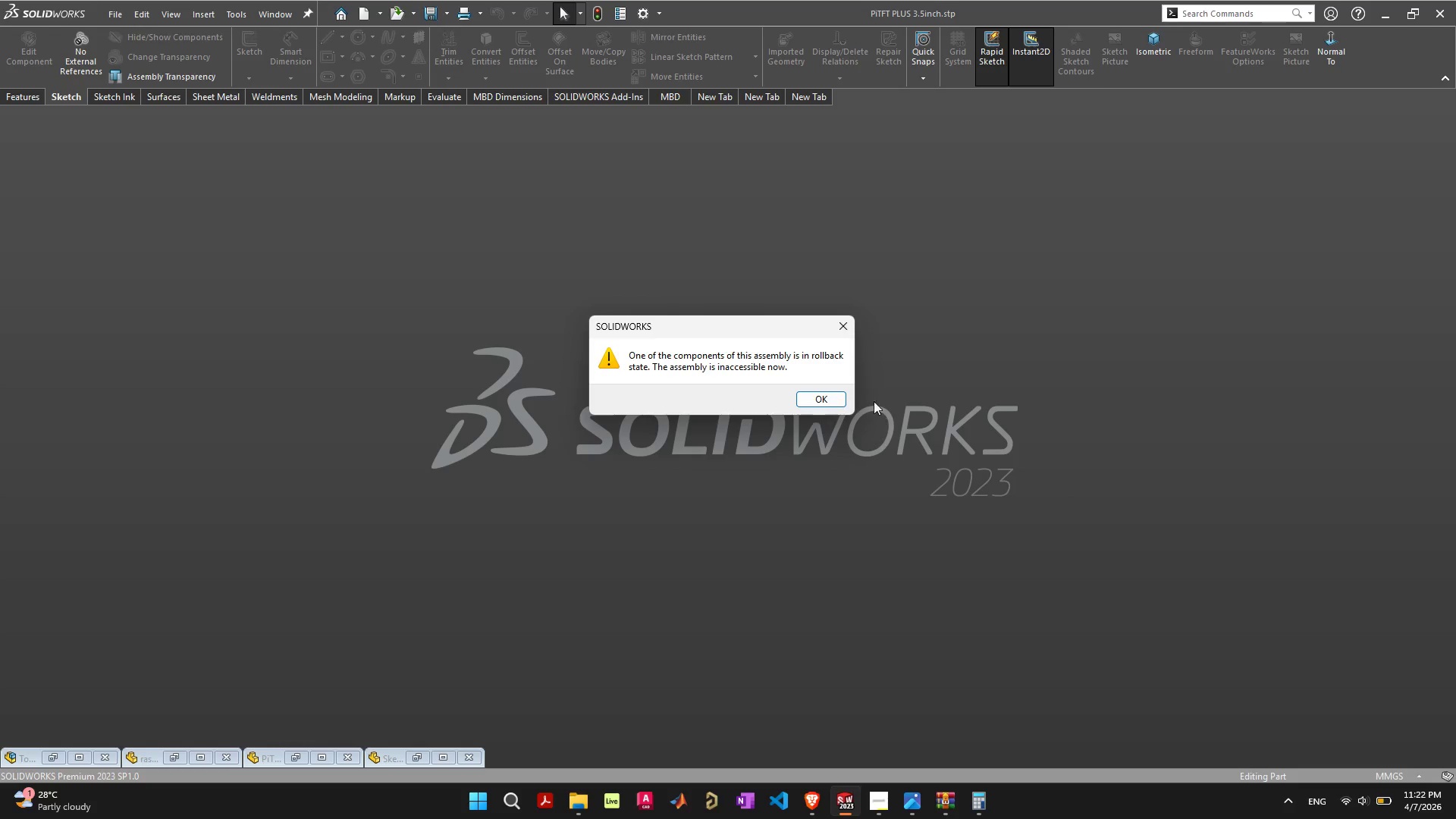 
left_click([825, 401])
 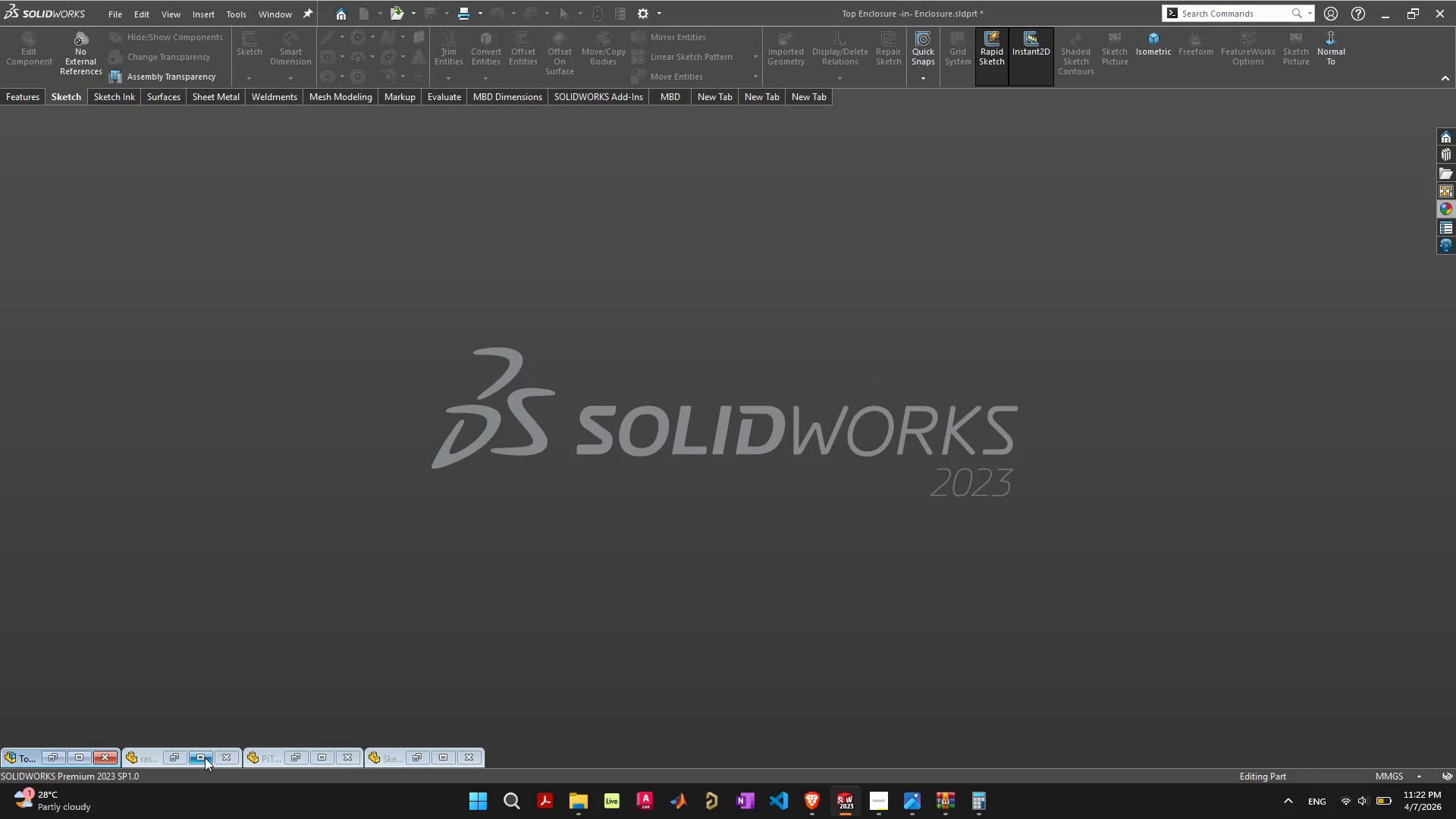 
left_click([80, 754])
 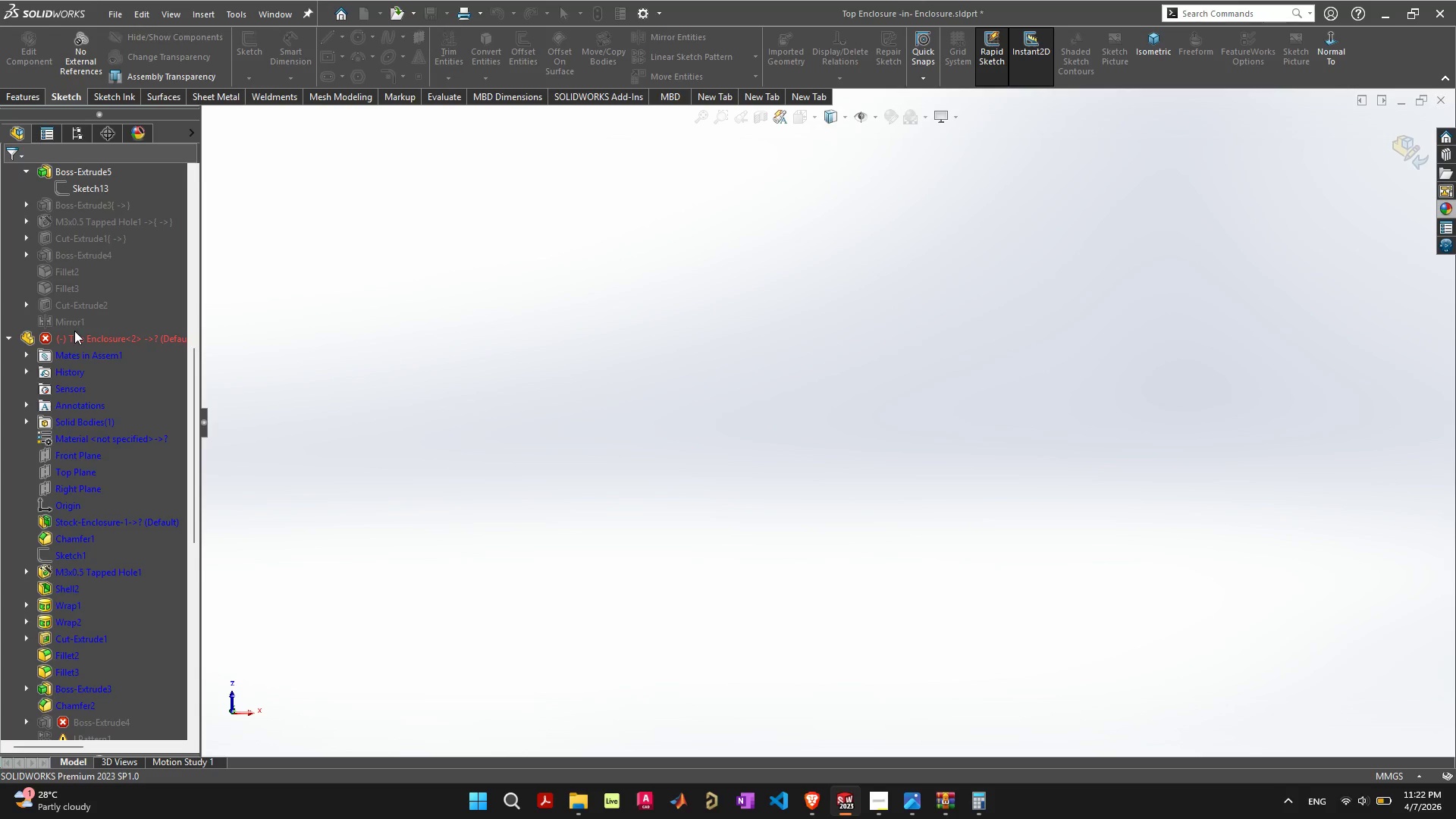 
scroll: coordinate [949, 411], scroll_direction: down, amount: 6.0
 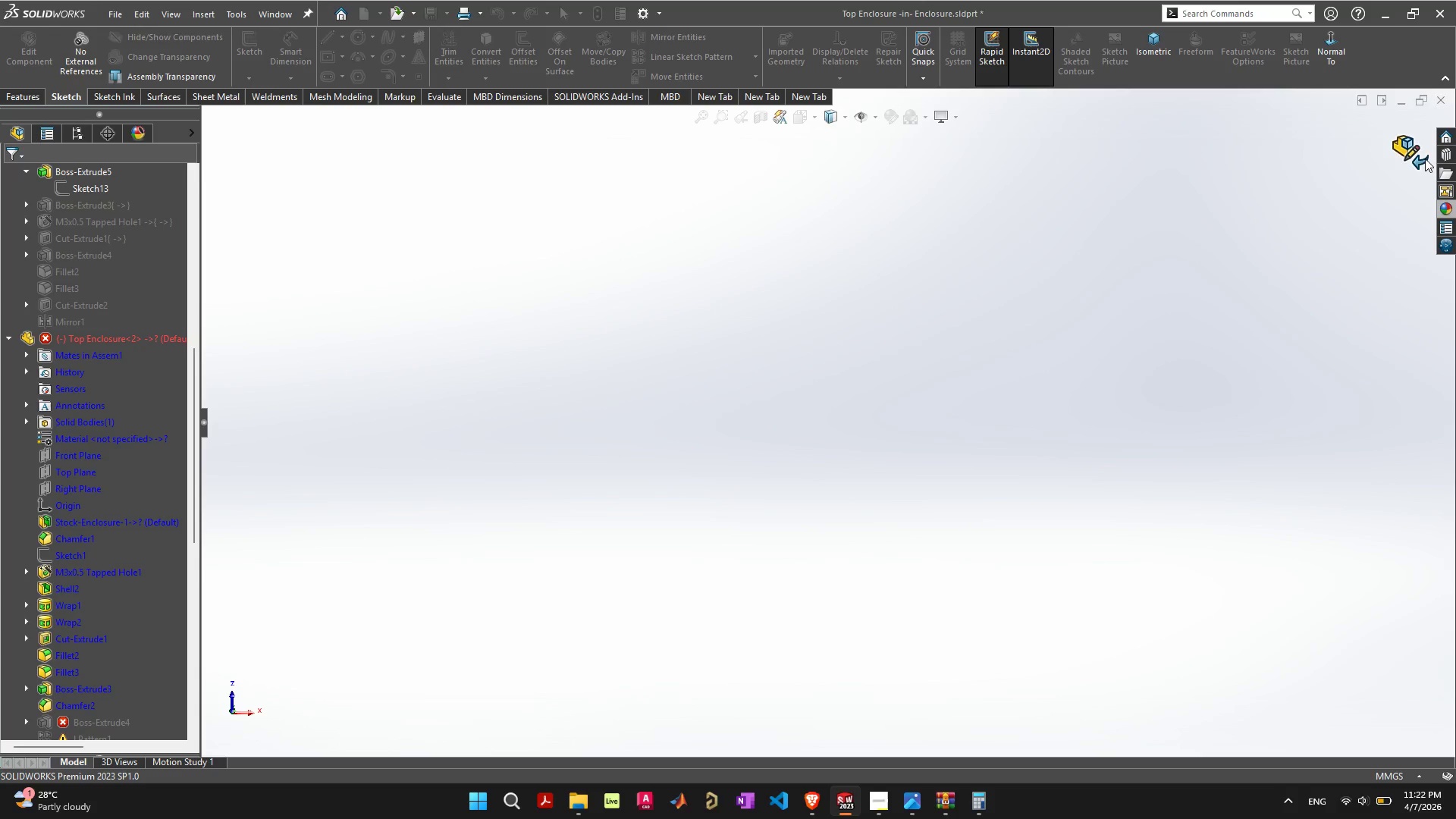 
left_click([1421, 147])
 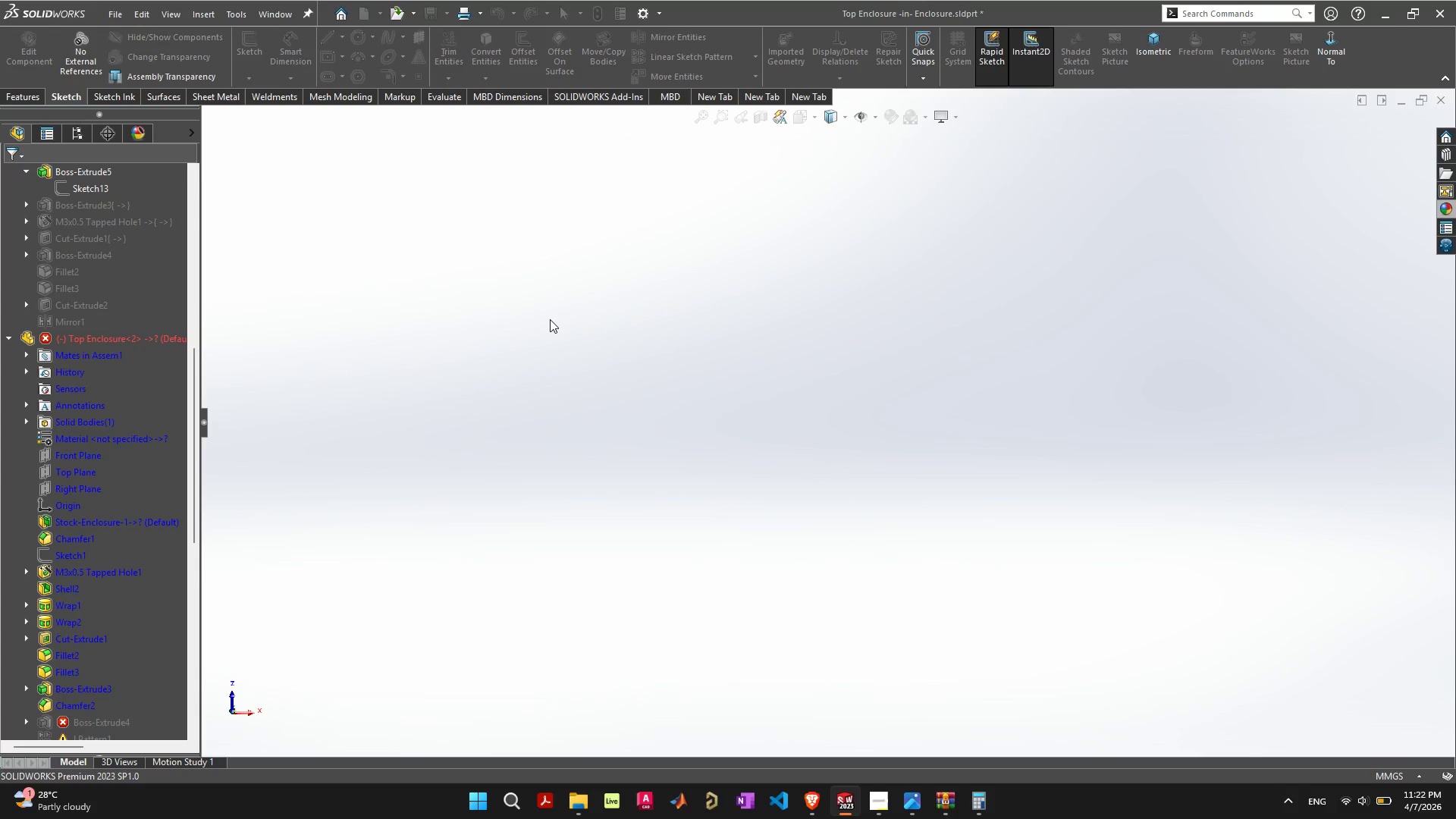 
key(F)
 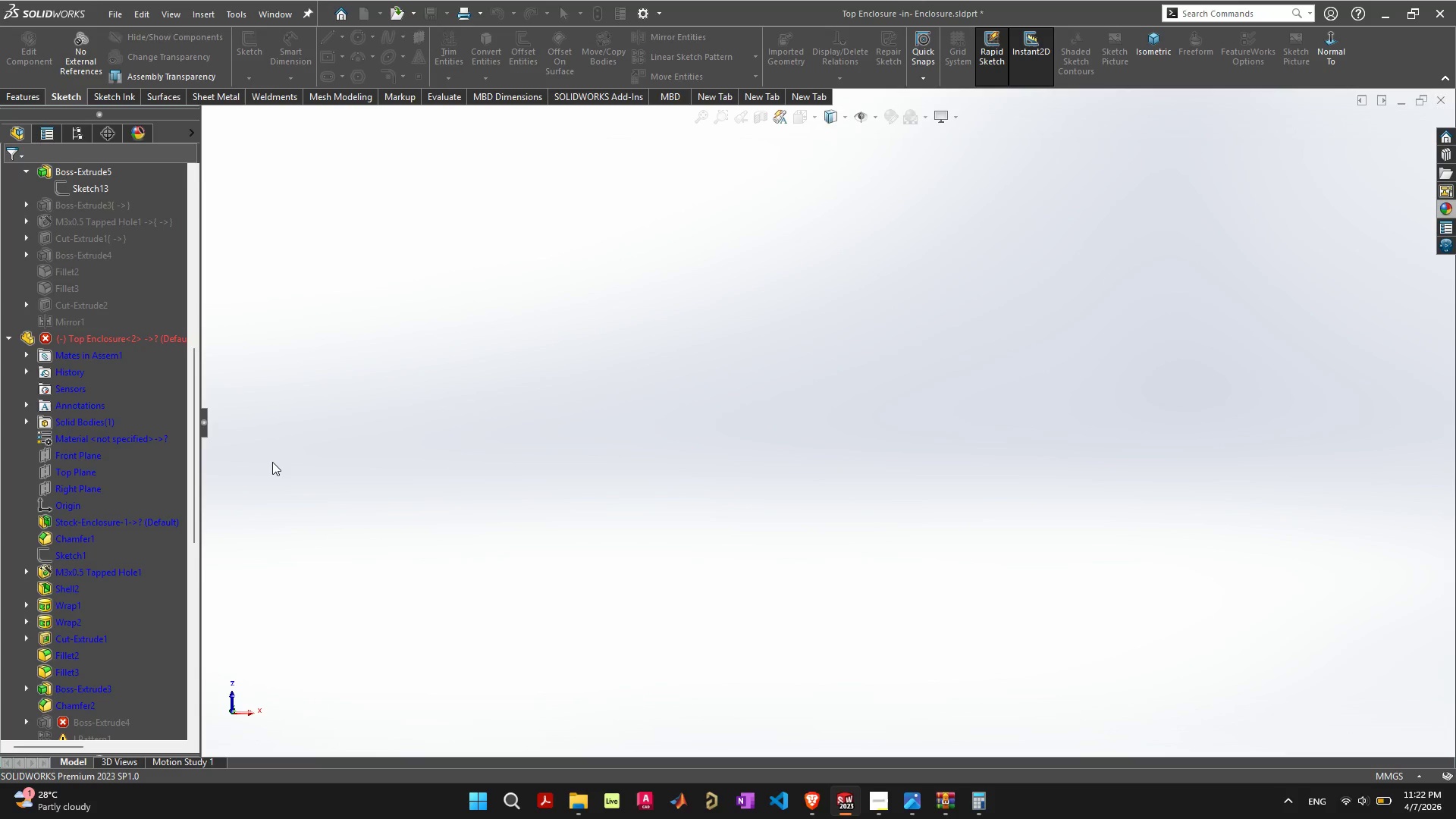 
left_click([337, 462])
 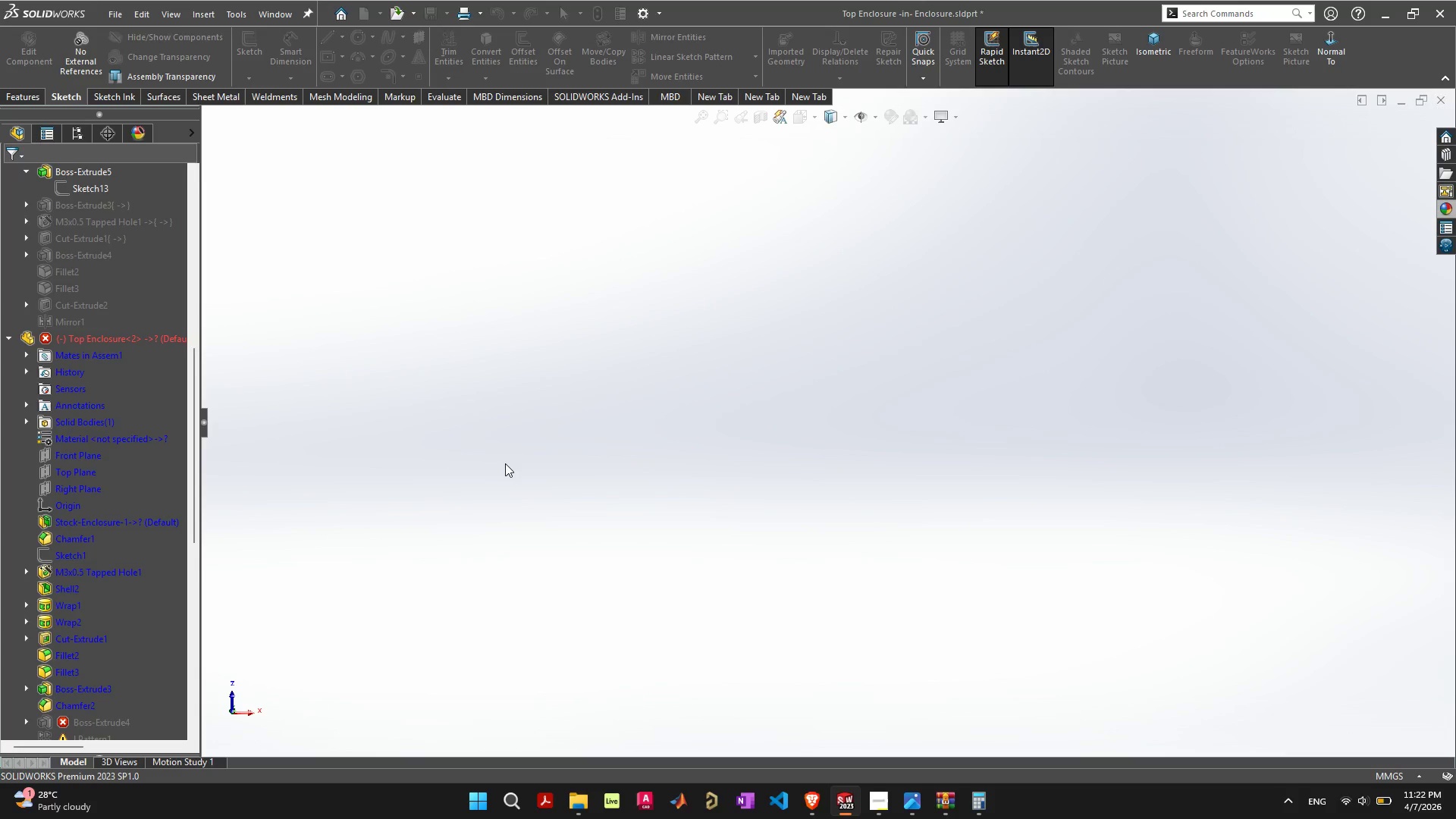 
scroll: coordinate [158, 655], scroll_direction: down, amount: 11.0
 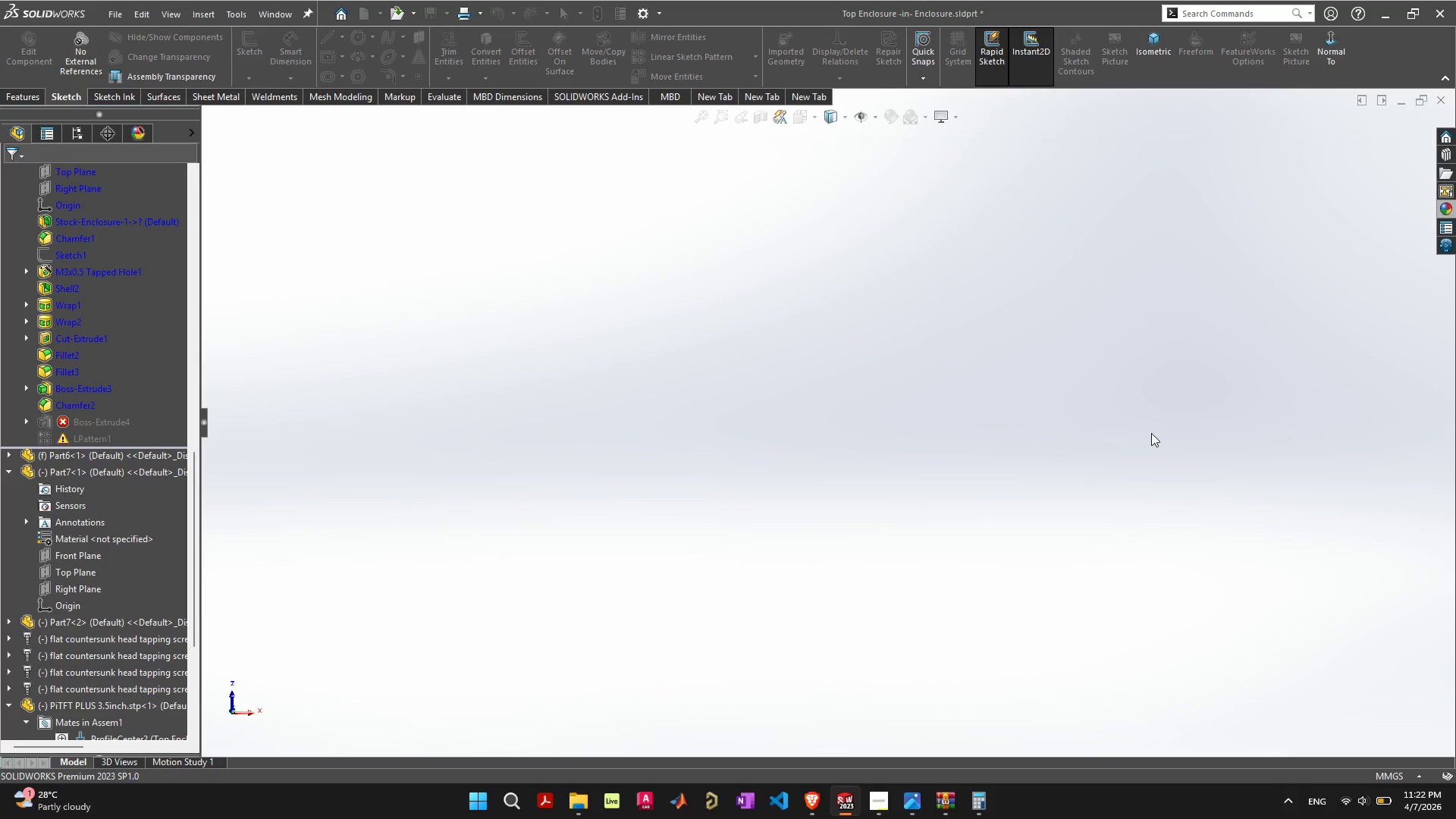 
left_click([981, 335])
 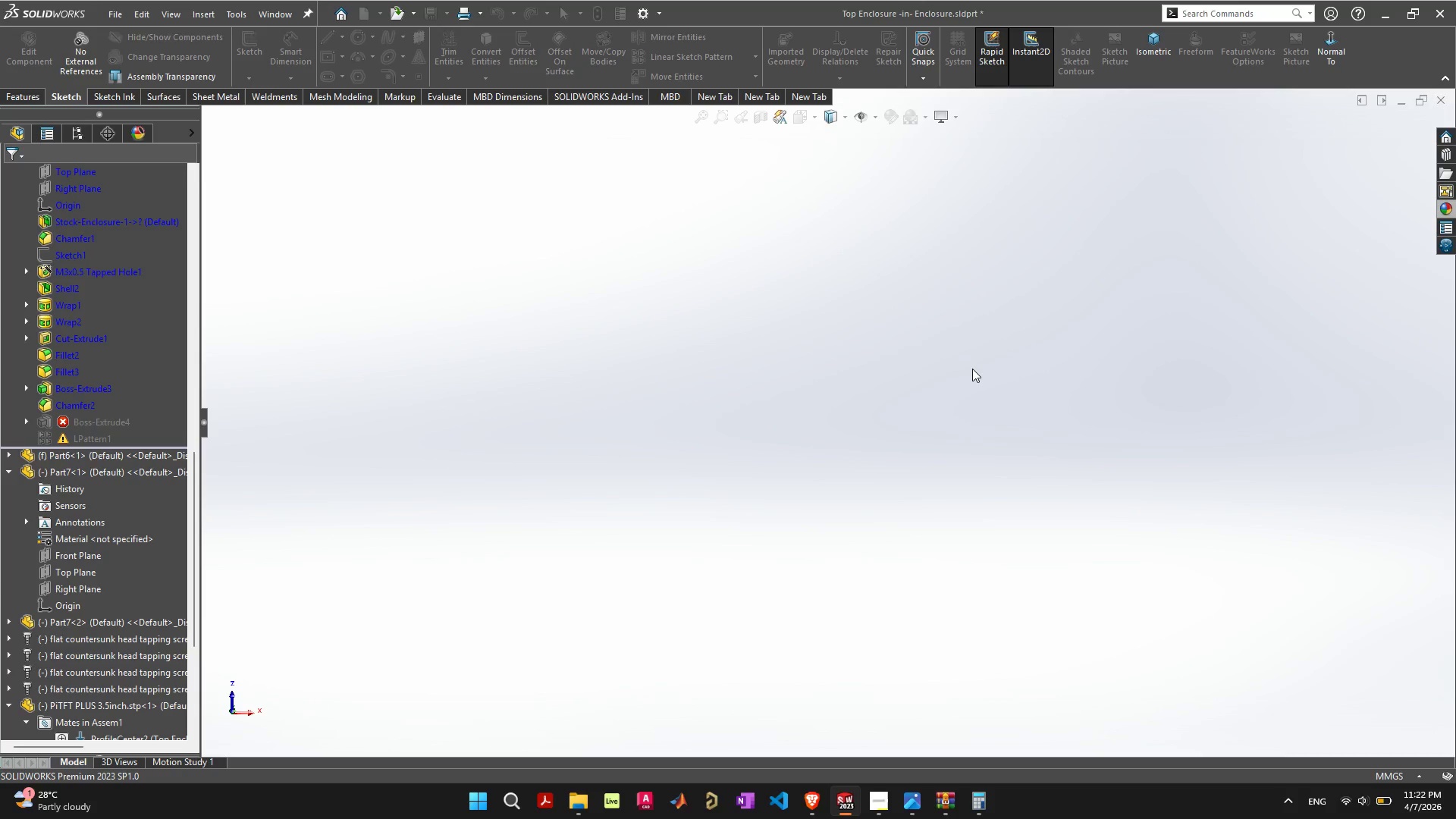 
scroll: coordinate [972, 369], scroll_direction: down, amount: 6.0
 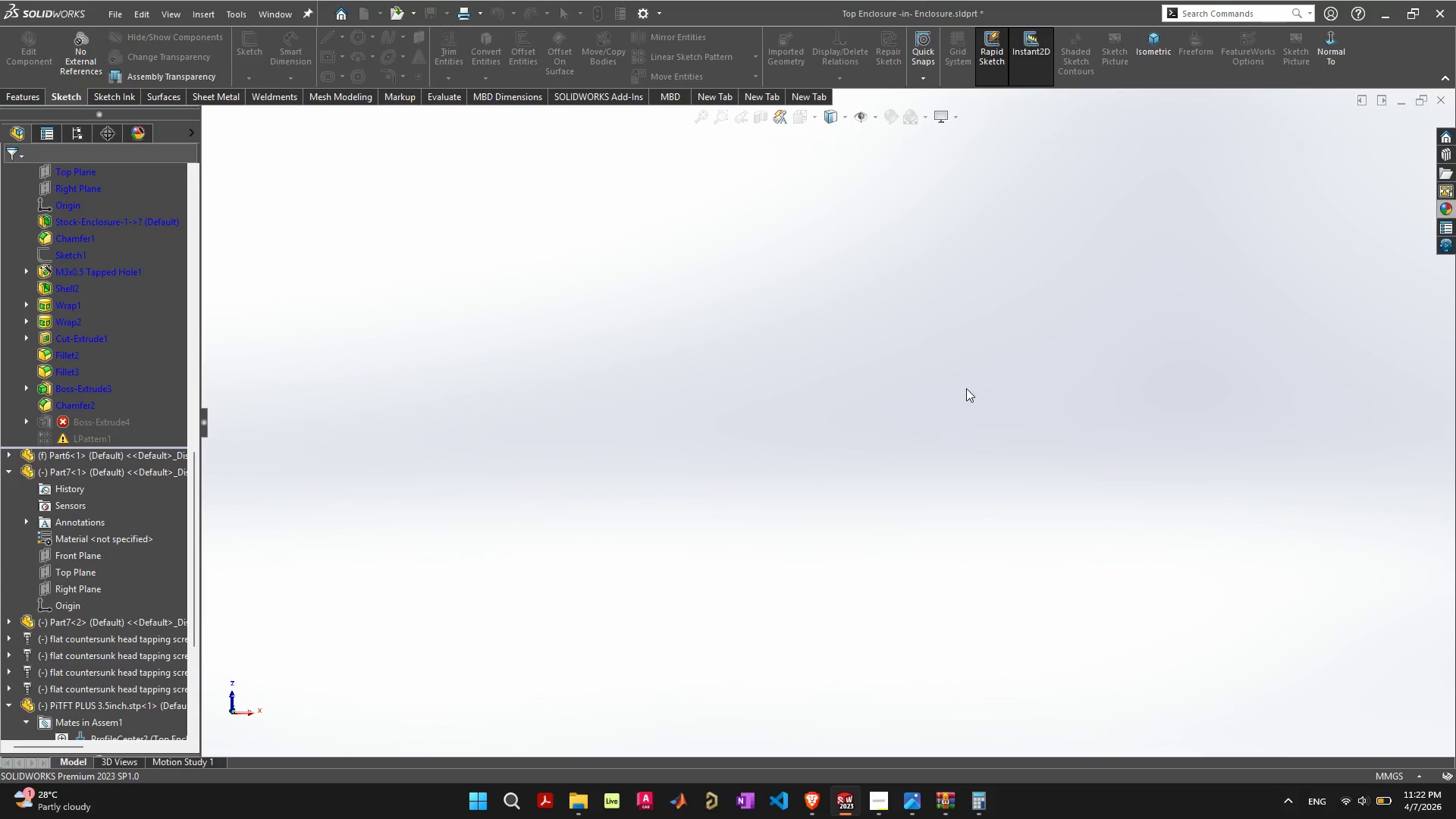 
key(F)
 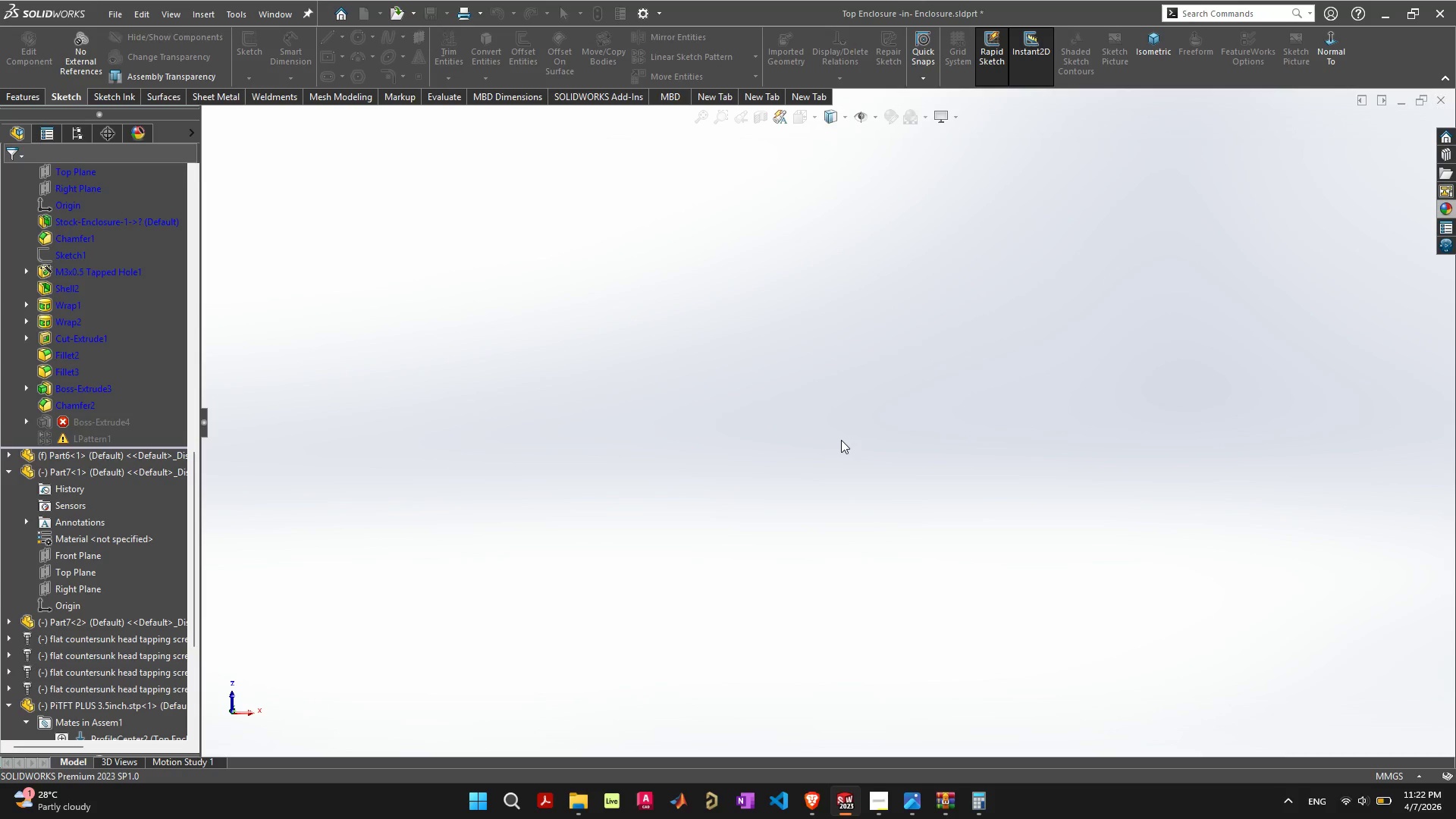 
scroll: coordinate [786, 453], scroll_direction: up, amount: 2.0
 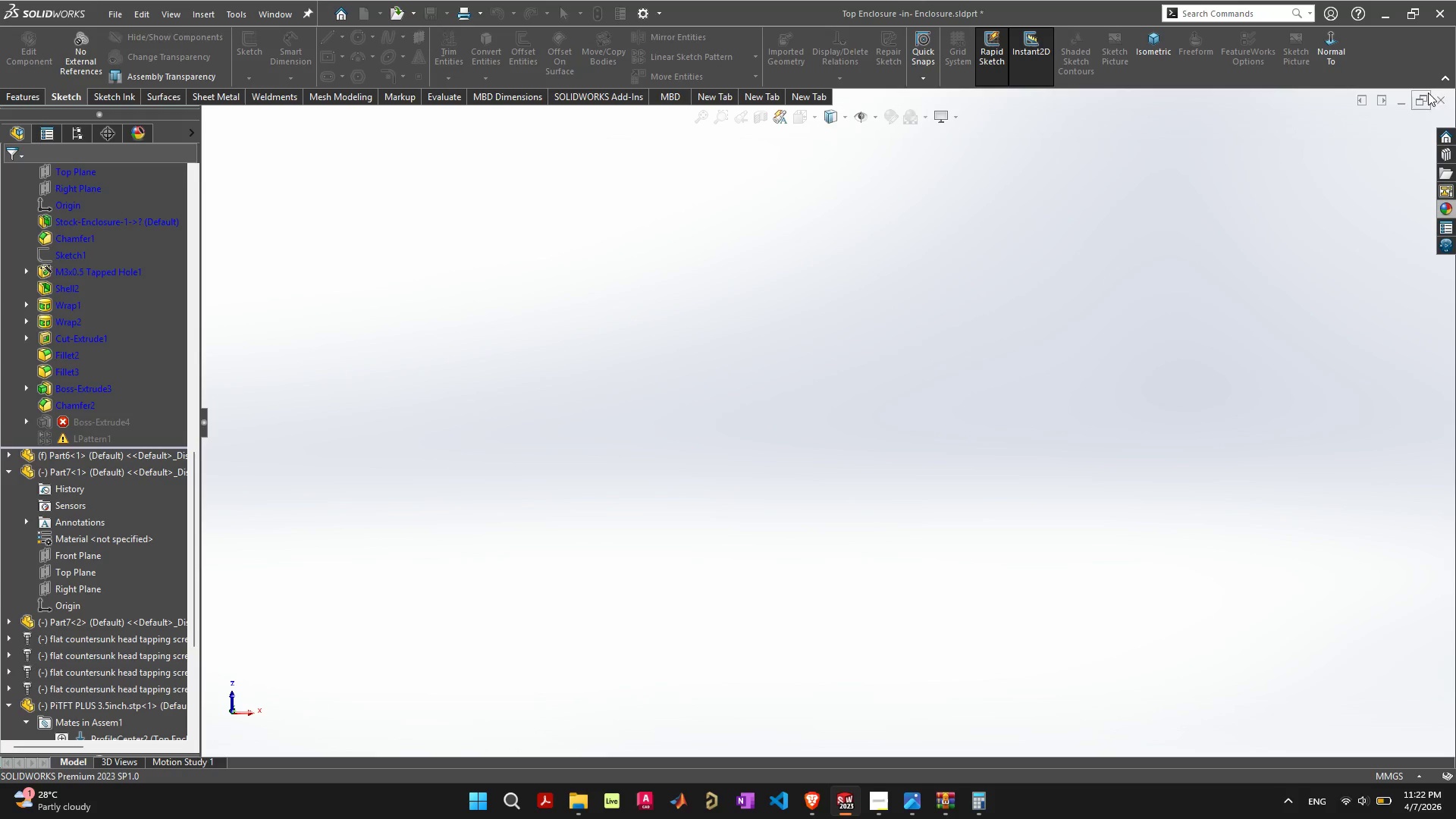 
left_click([1420, 99])
 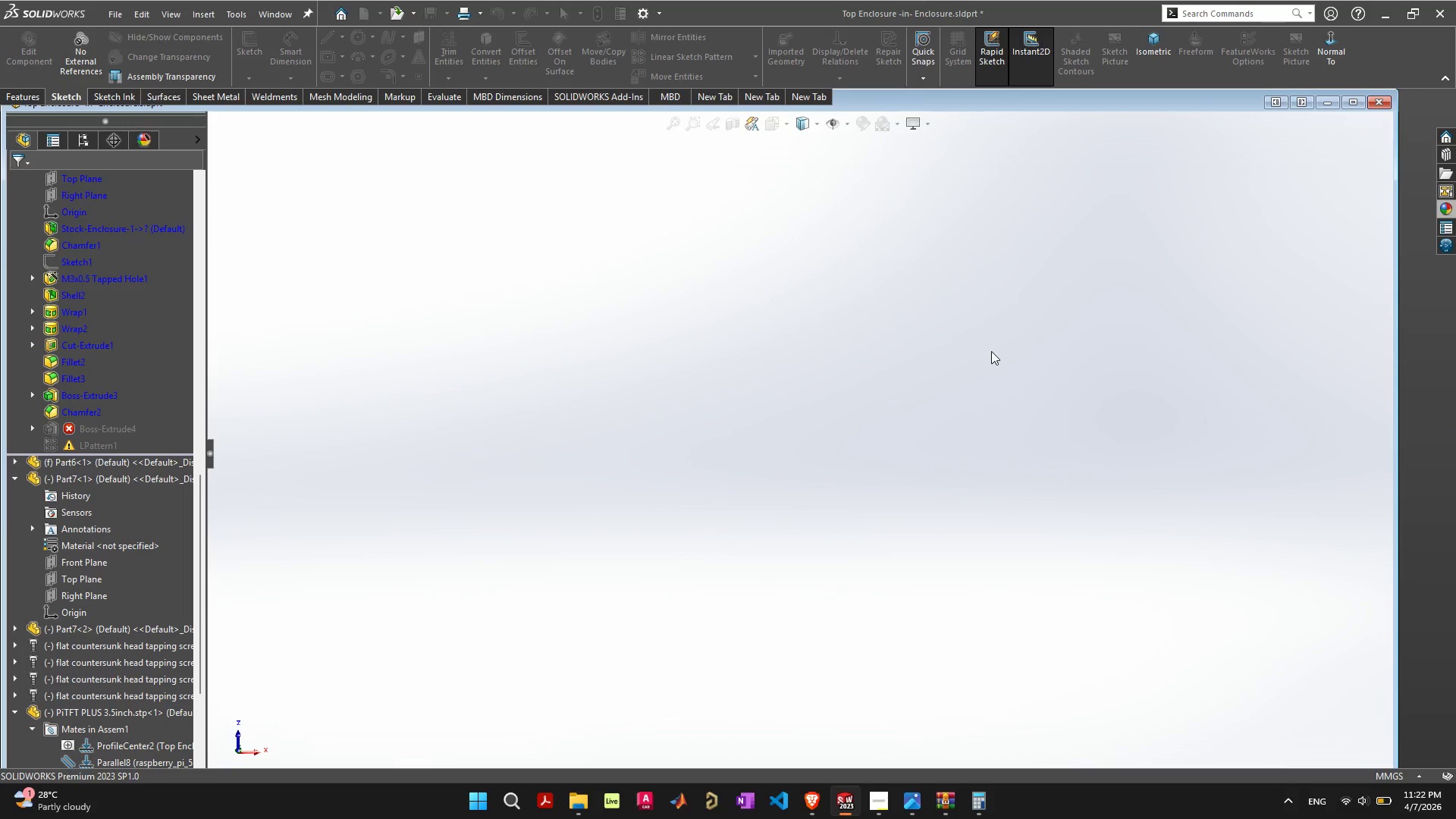 
scroll: coordinate [991, 351], scroll_direction: up, amount: 2.0
 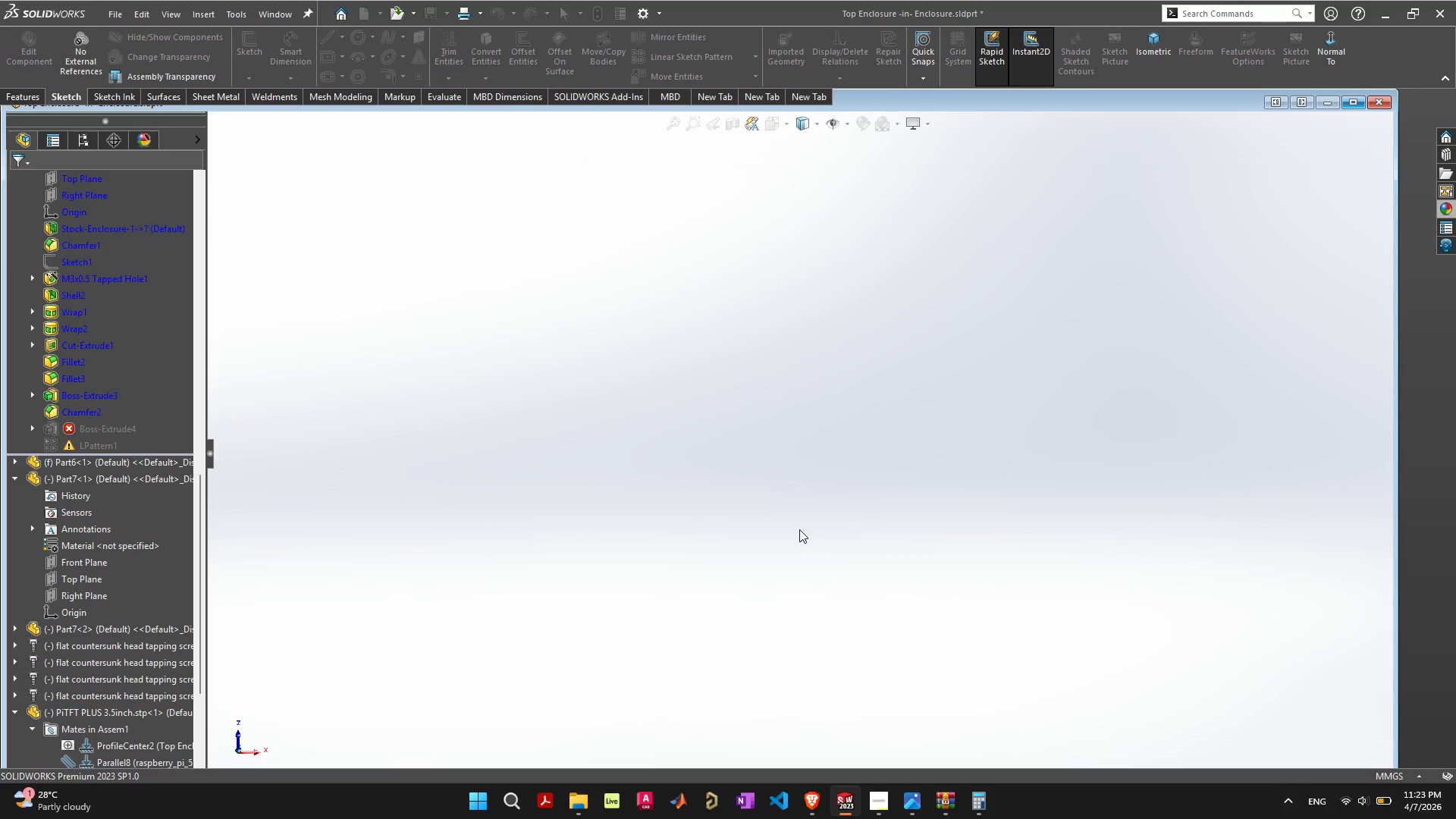 
wait(8.12)
 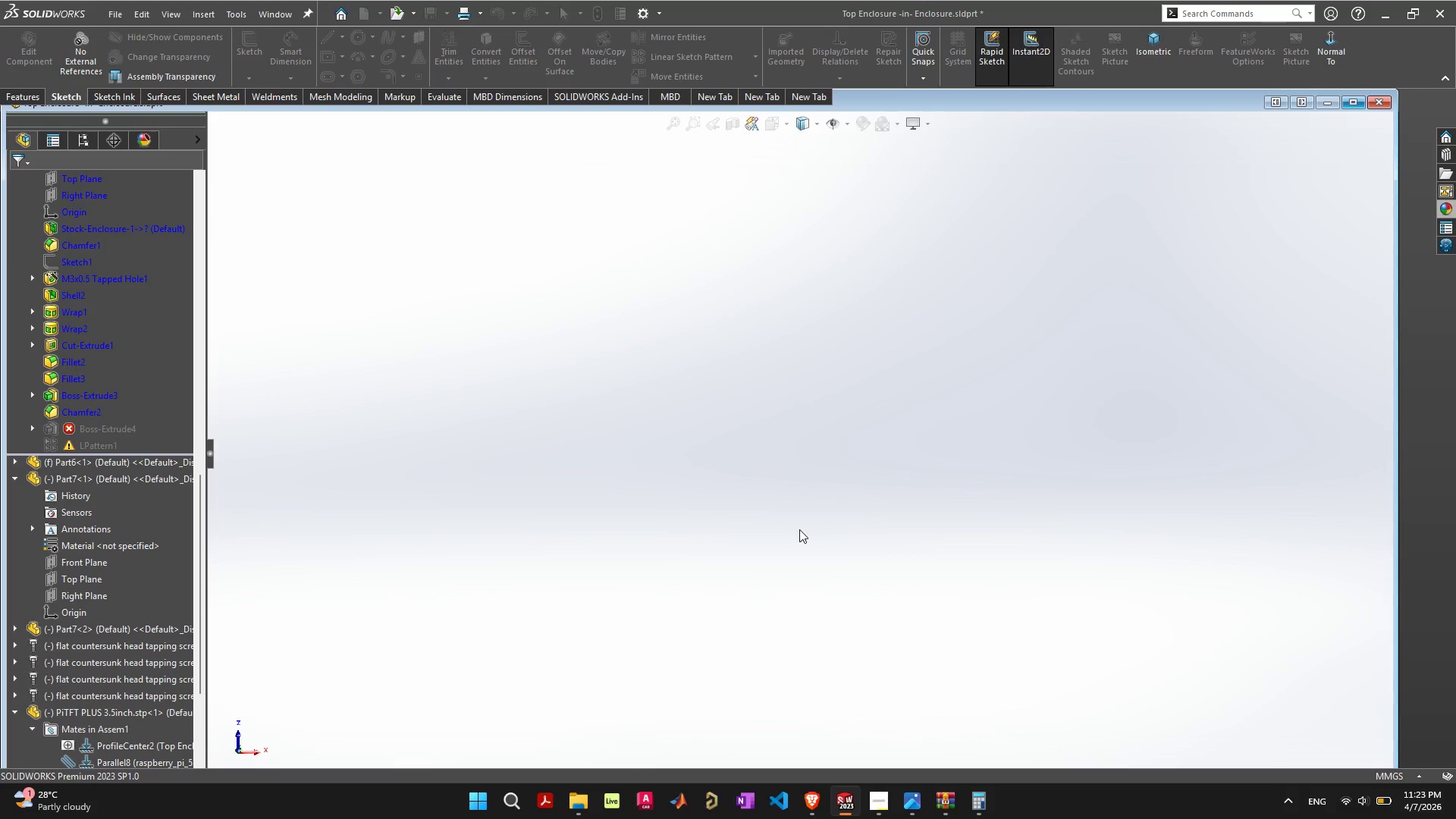 
left_click([1379, 101])
 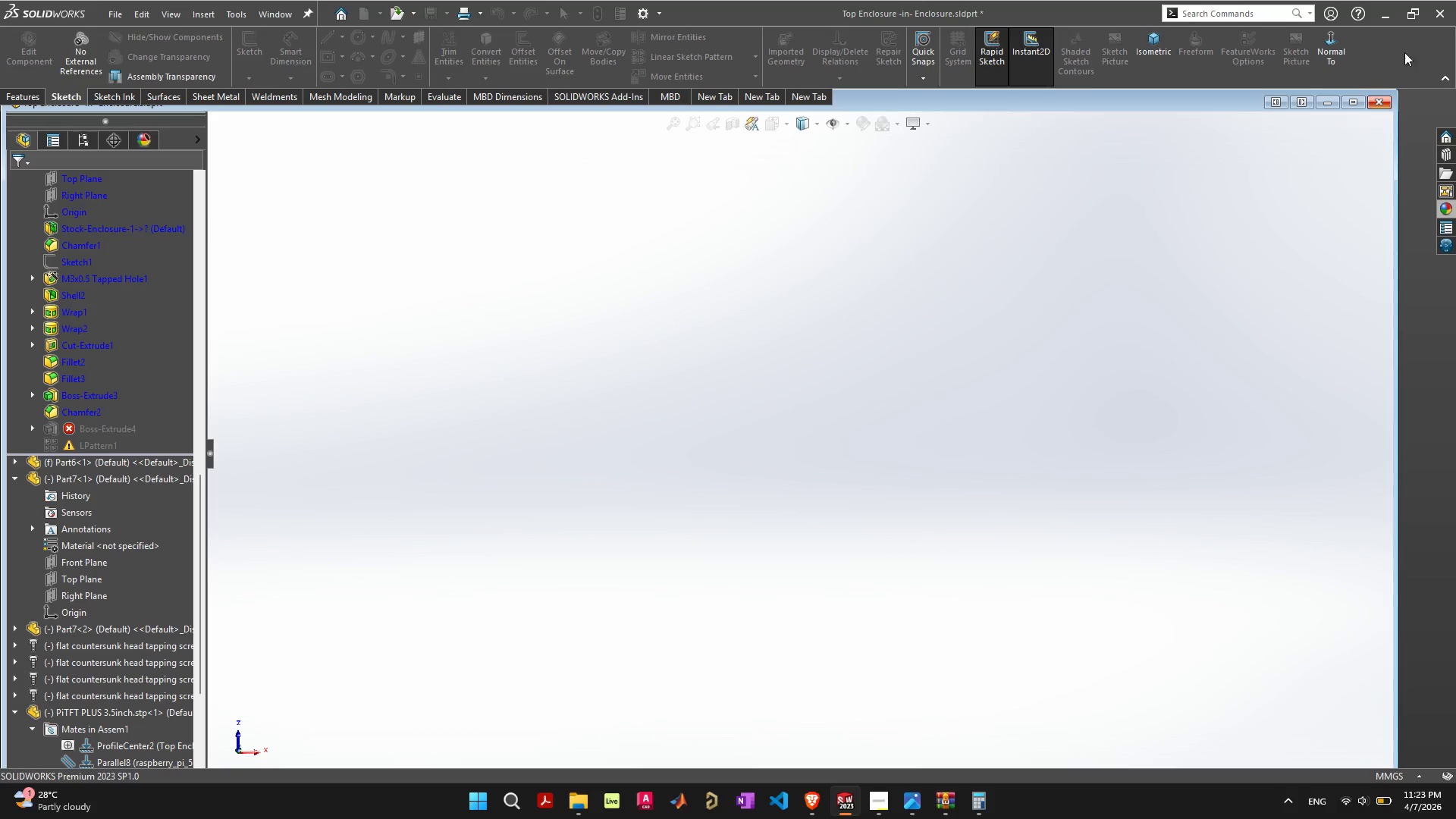 
left_click([1329, 104])
 